 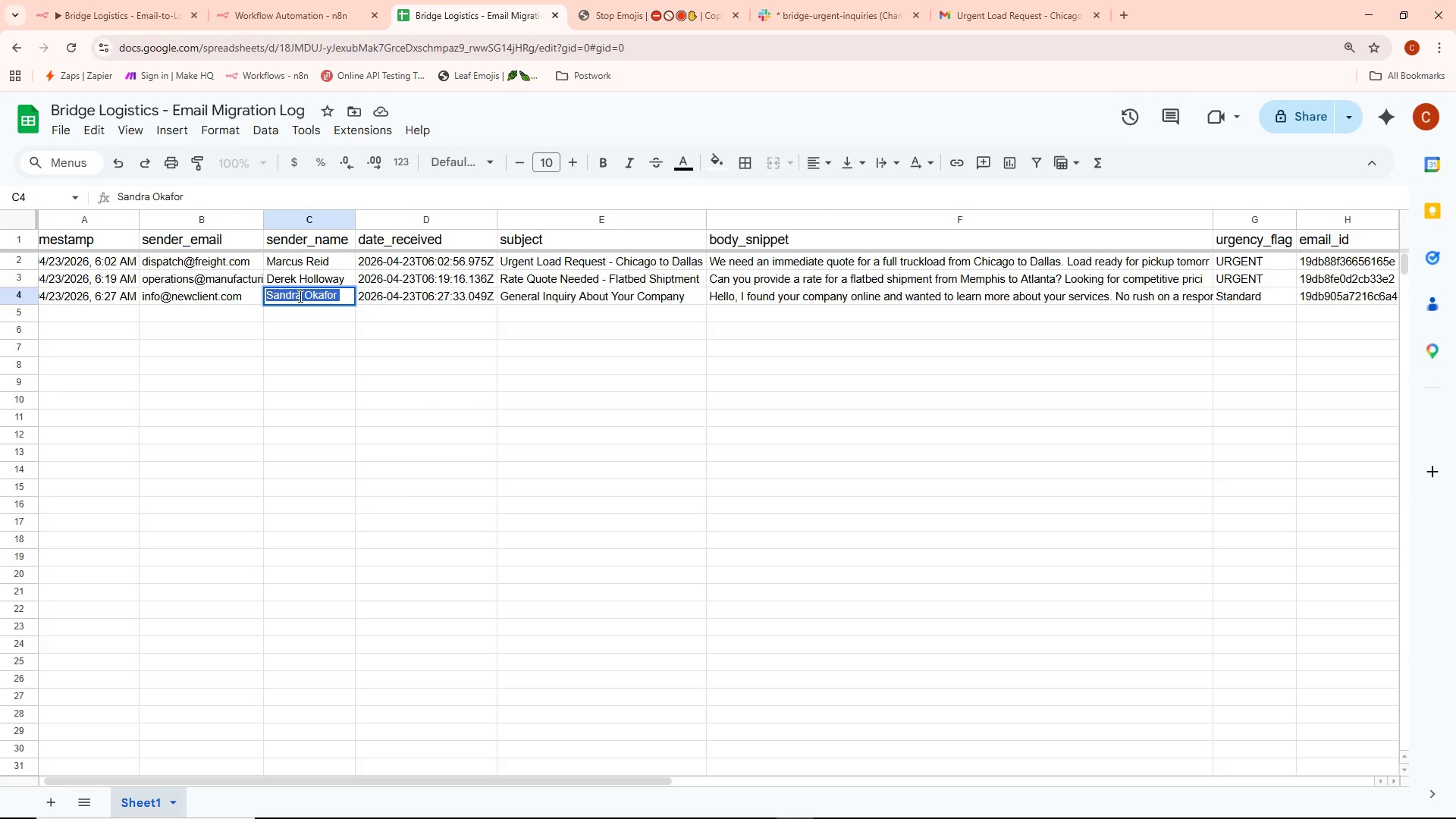 
key(Control+C)
 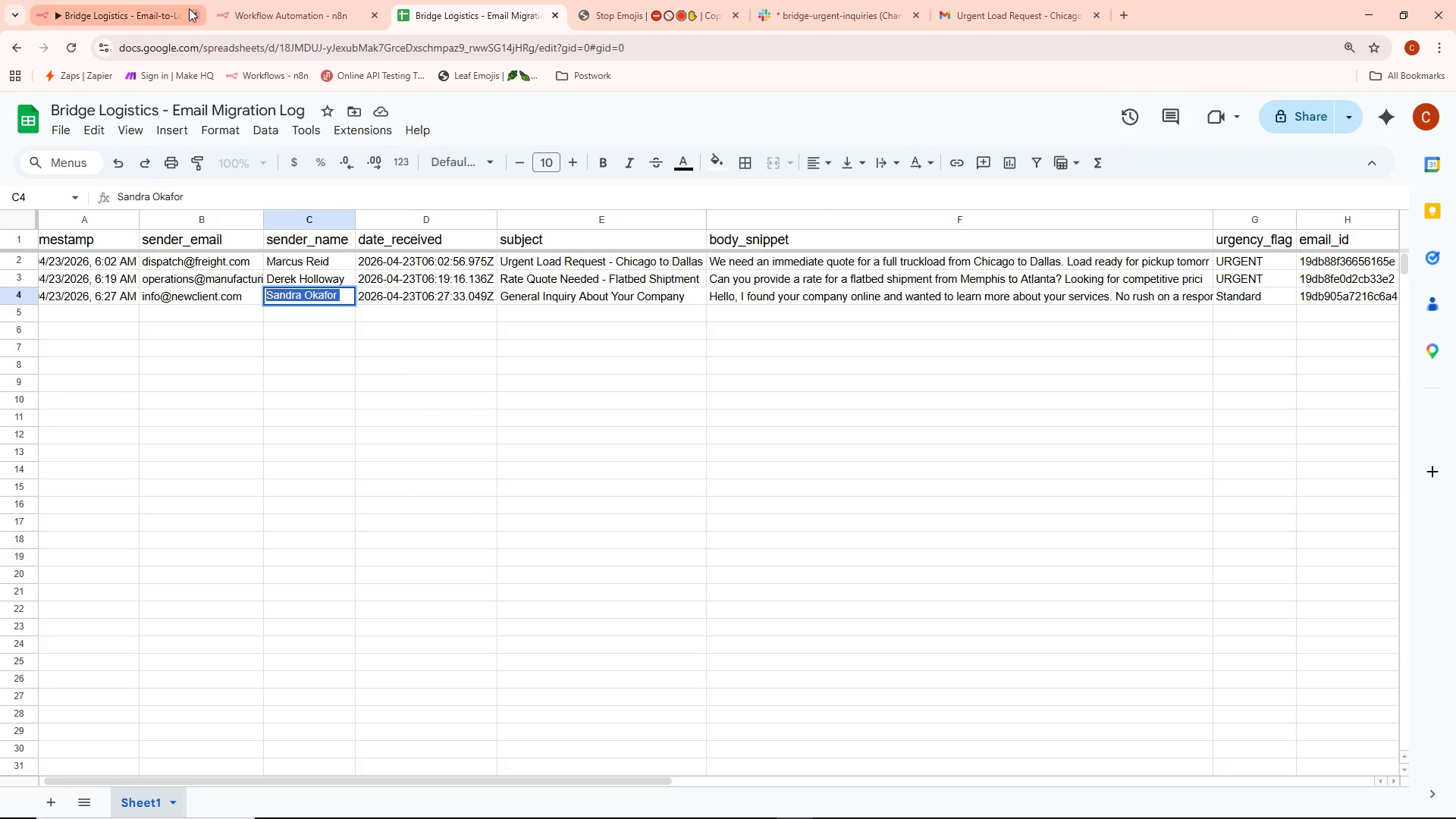 
left_click([147, 0])
 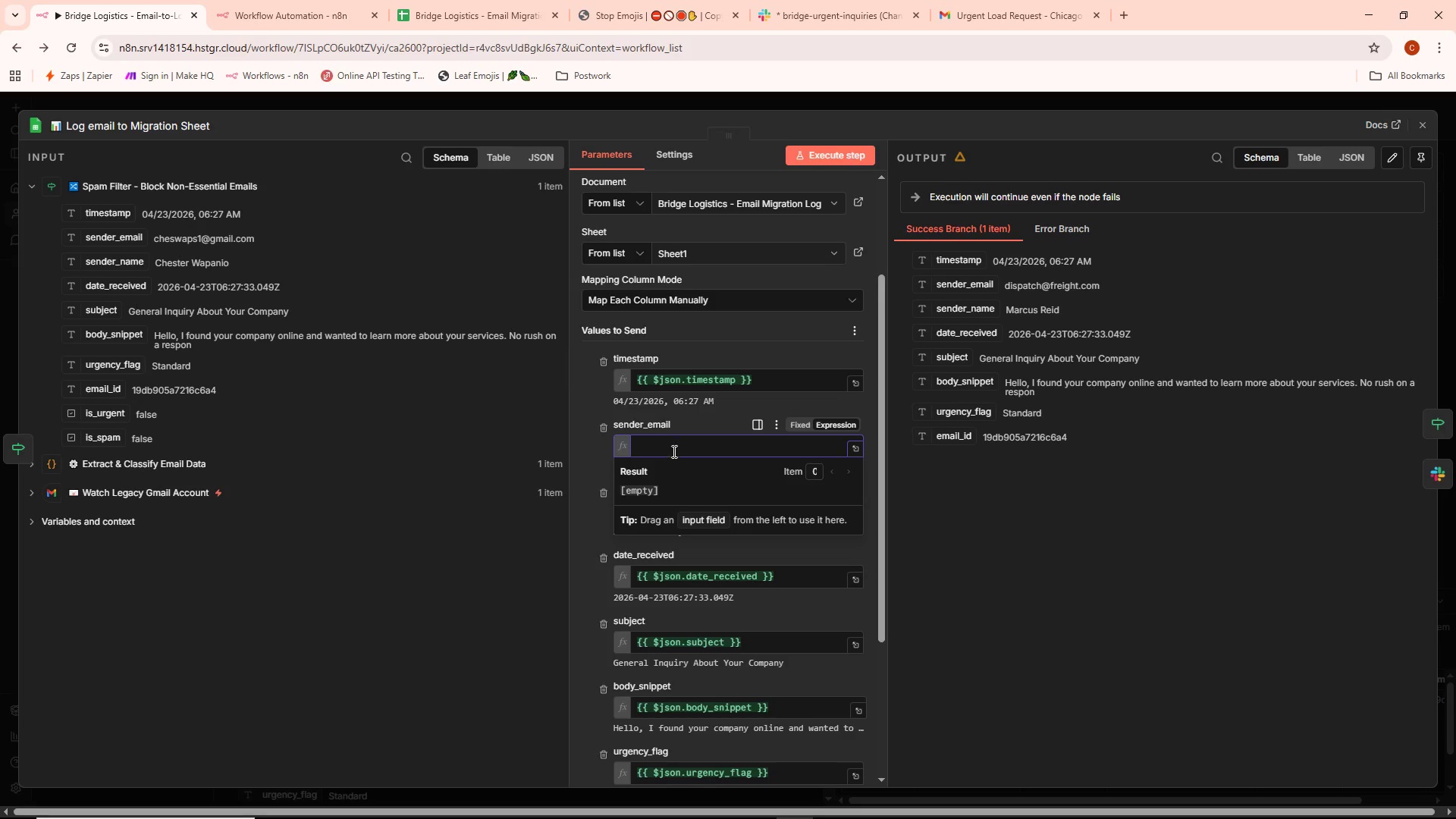 
left_click([583, 397])
 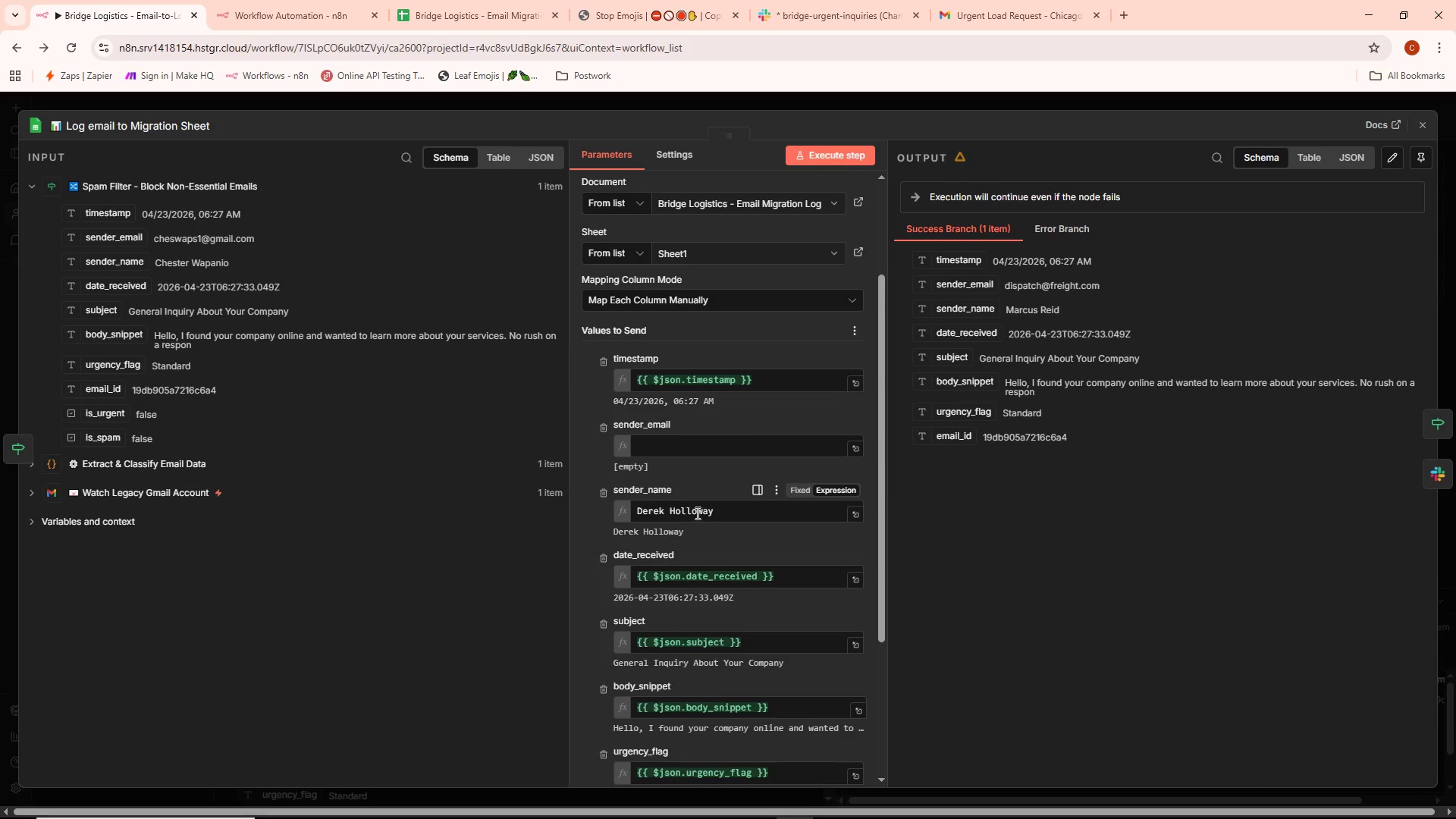 
left_click([720, 520])
 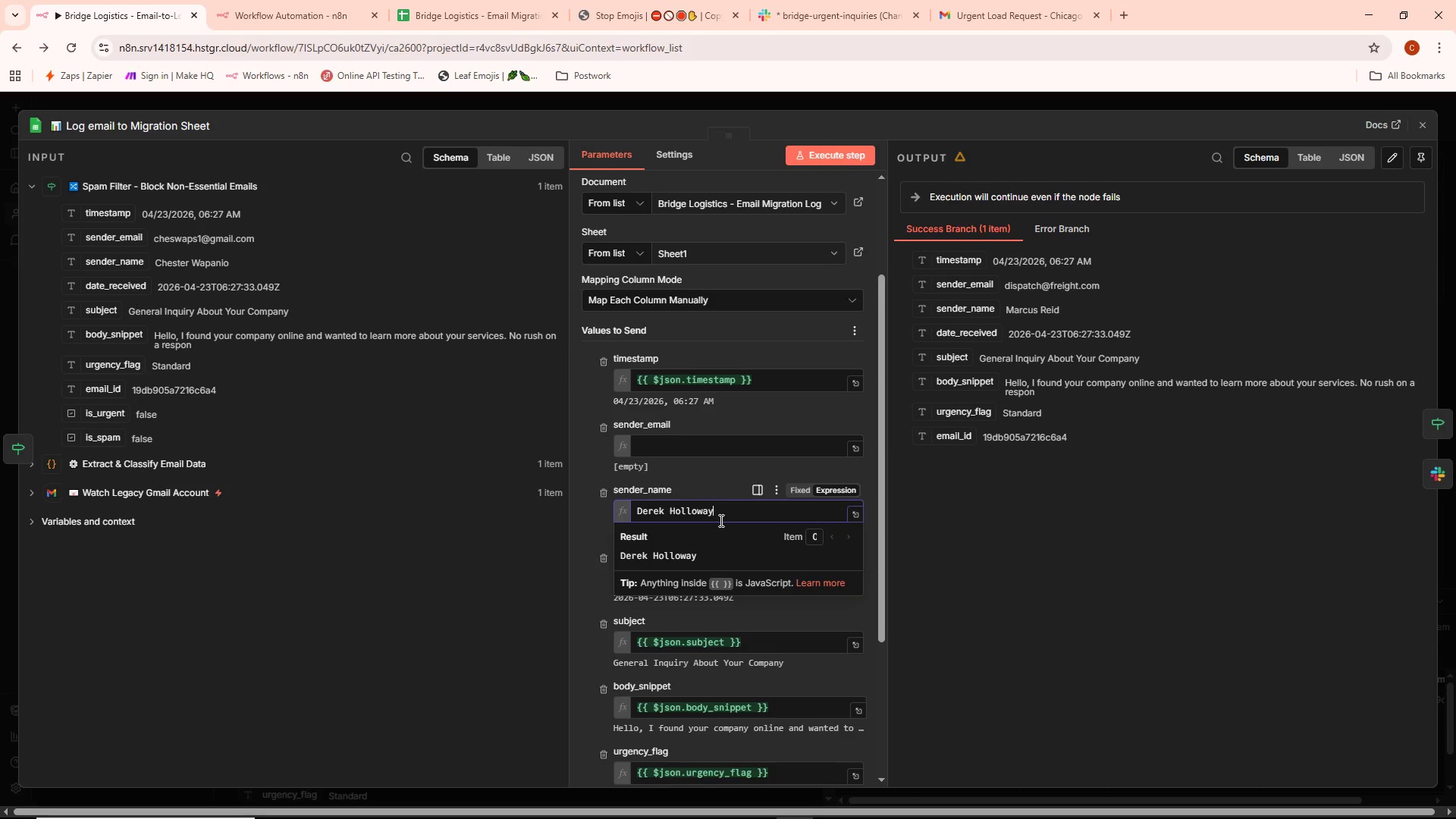 
key(Control+ControlLeft)
 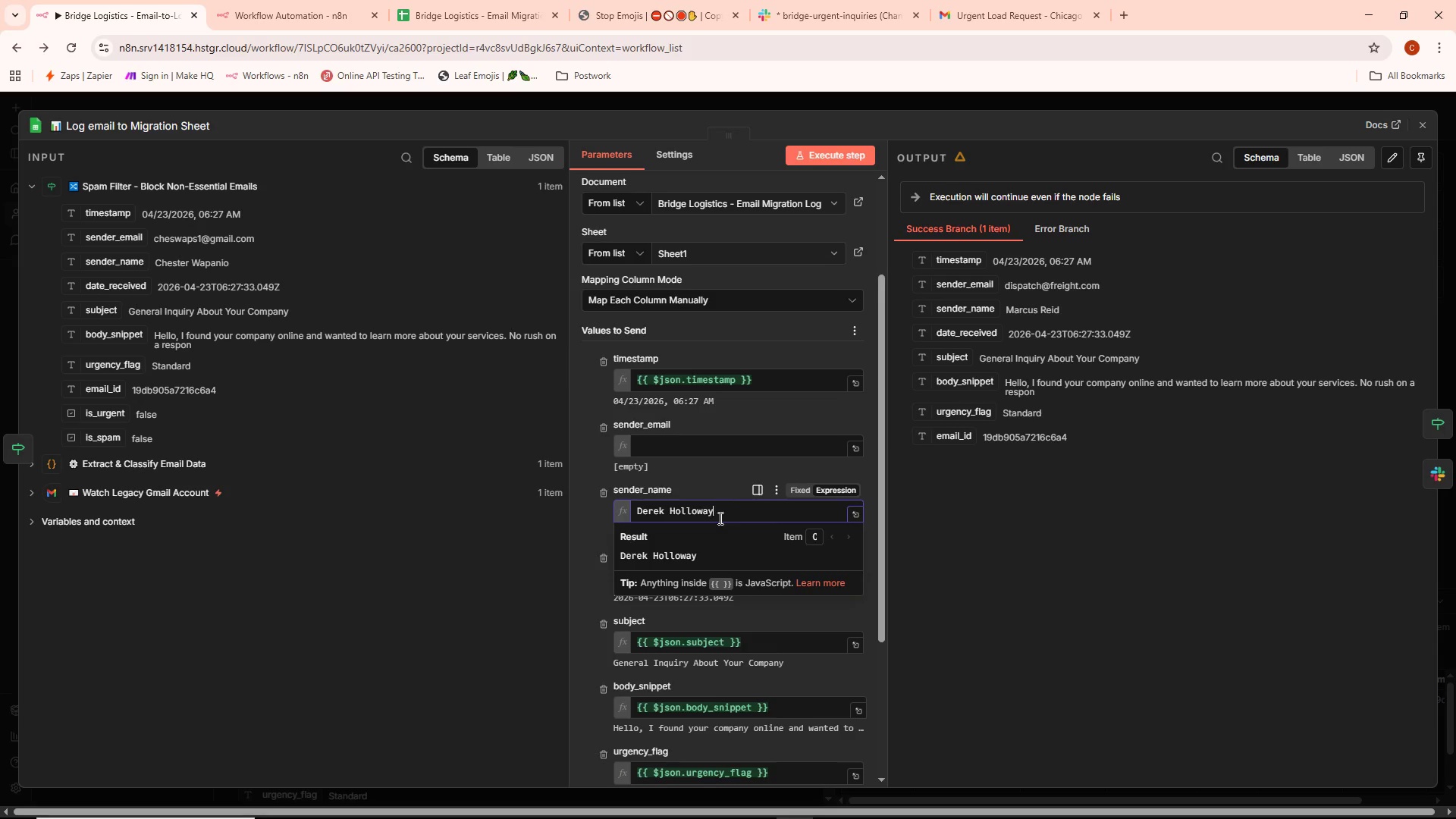 
key(Control+A)
 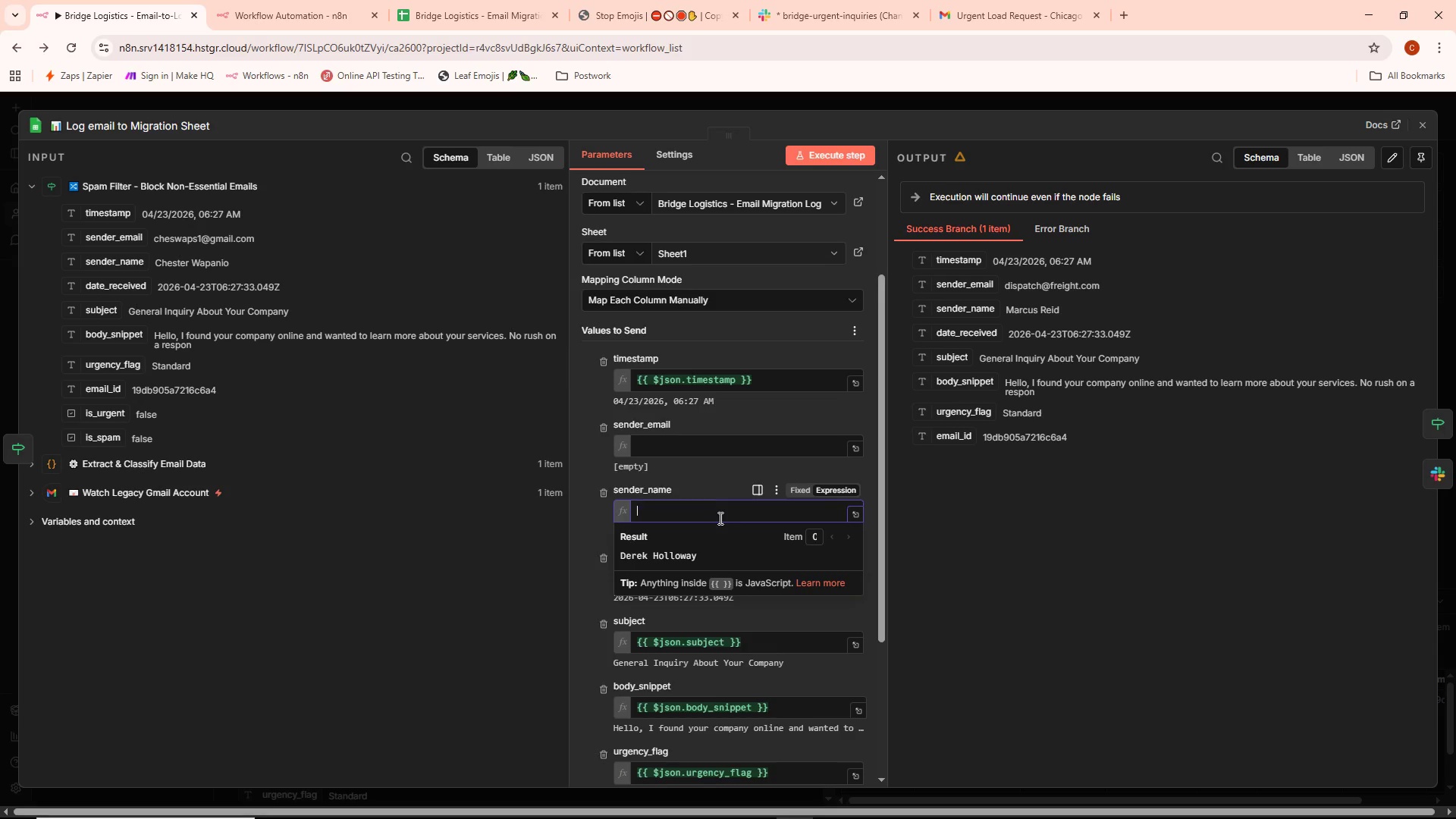 
key(Backspace)
 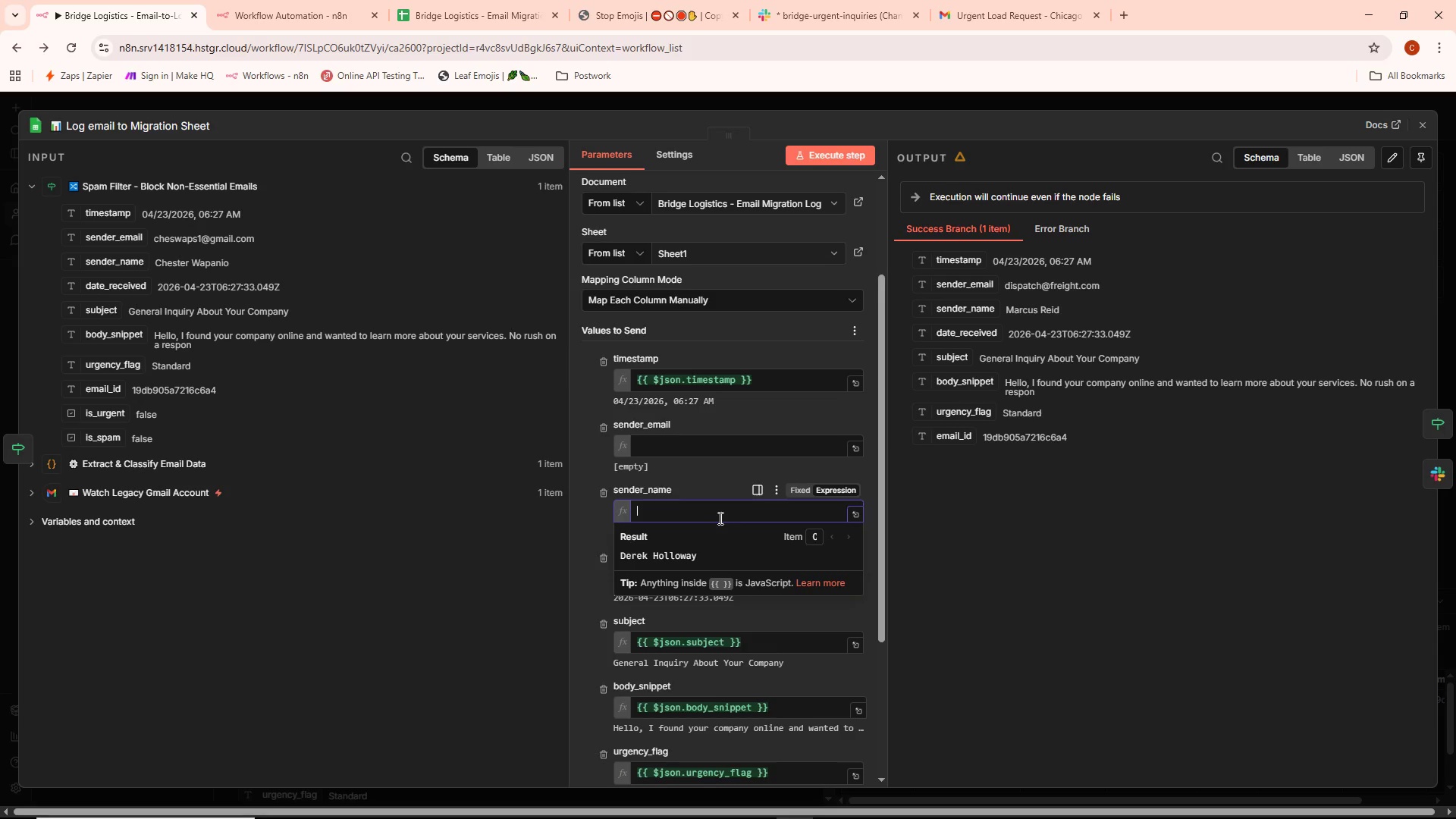 
key(Control+ControlLeft)
 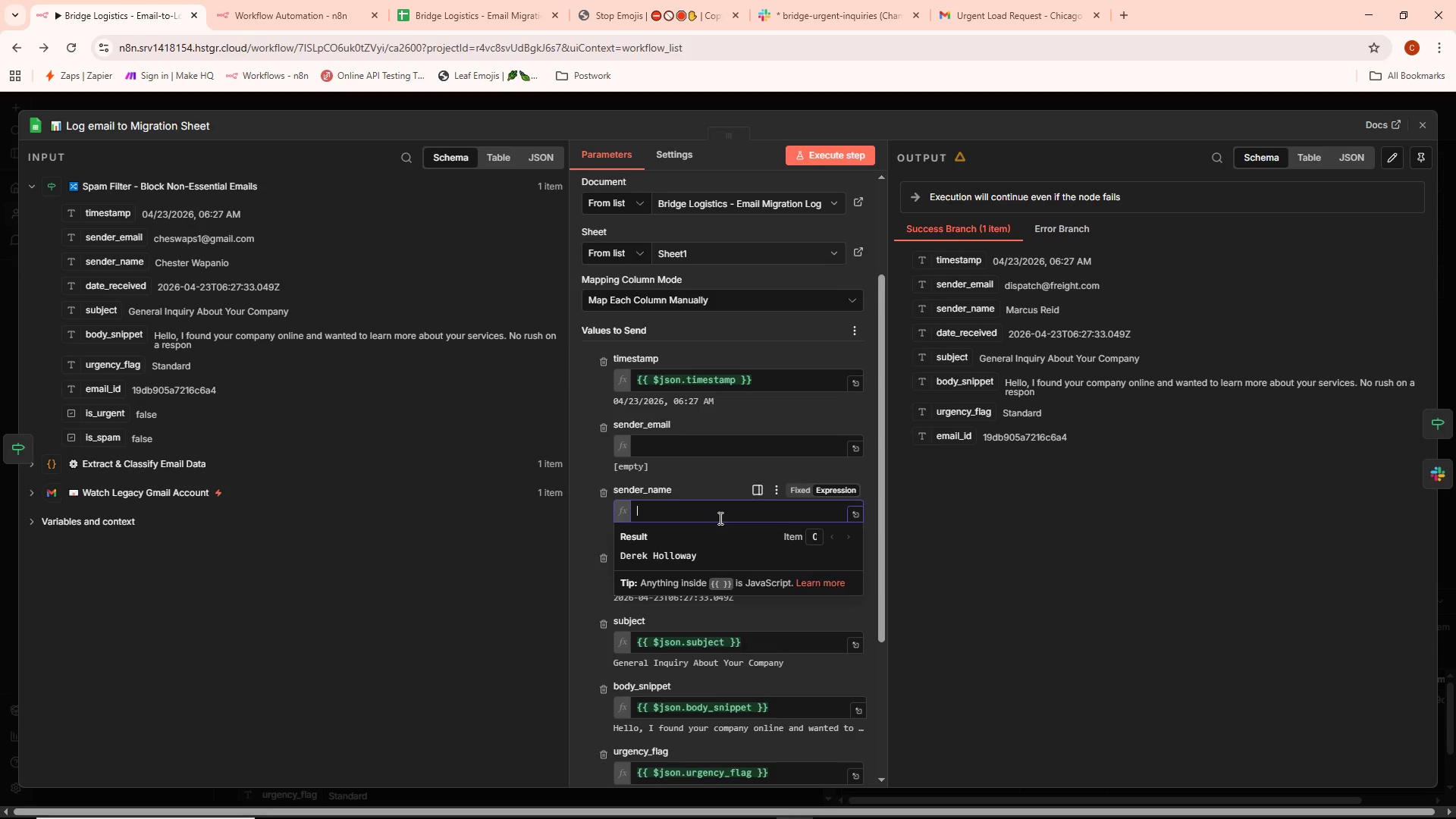 
key(Control+V)
 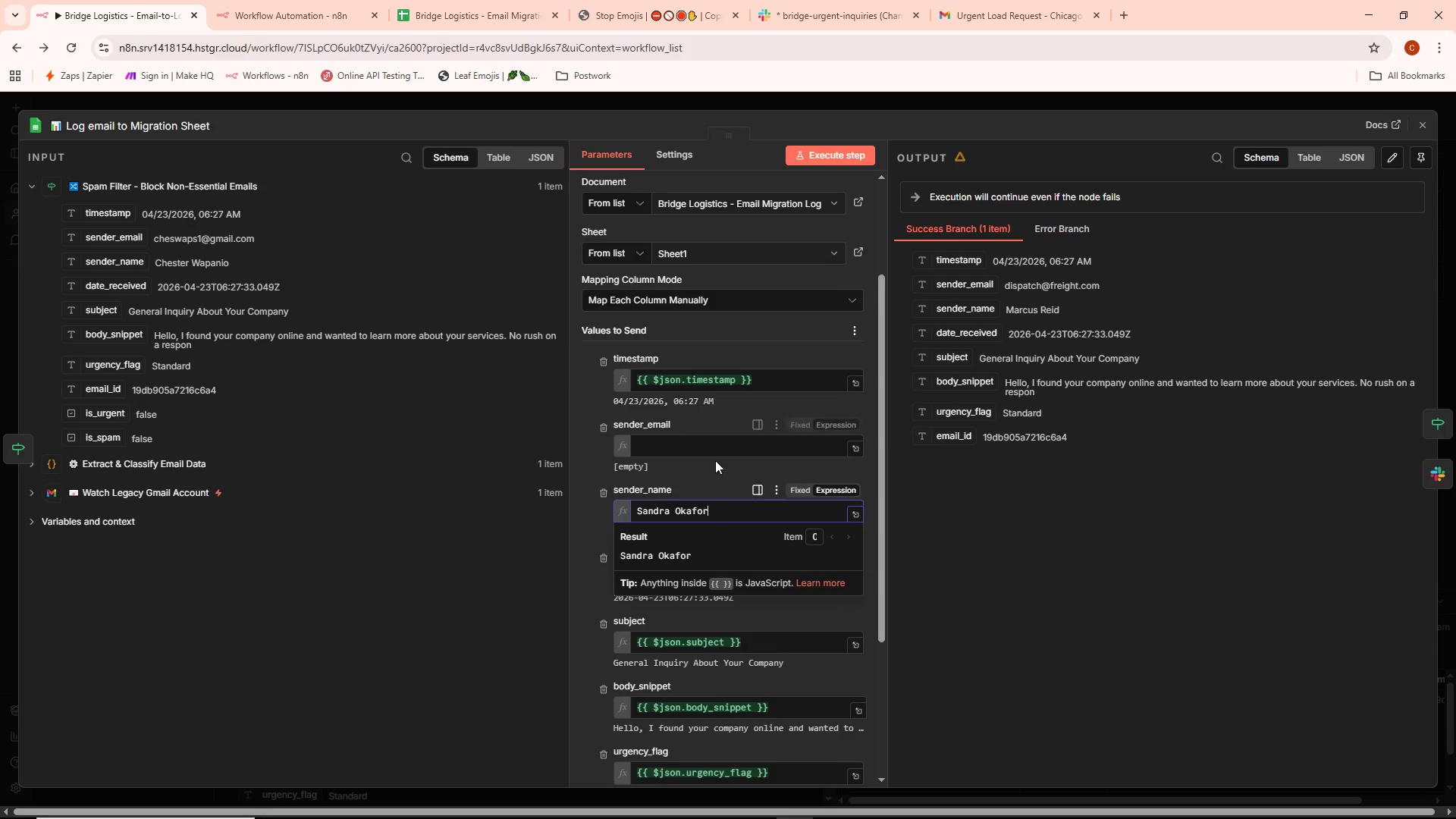 
left_click([706, 441])
 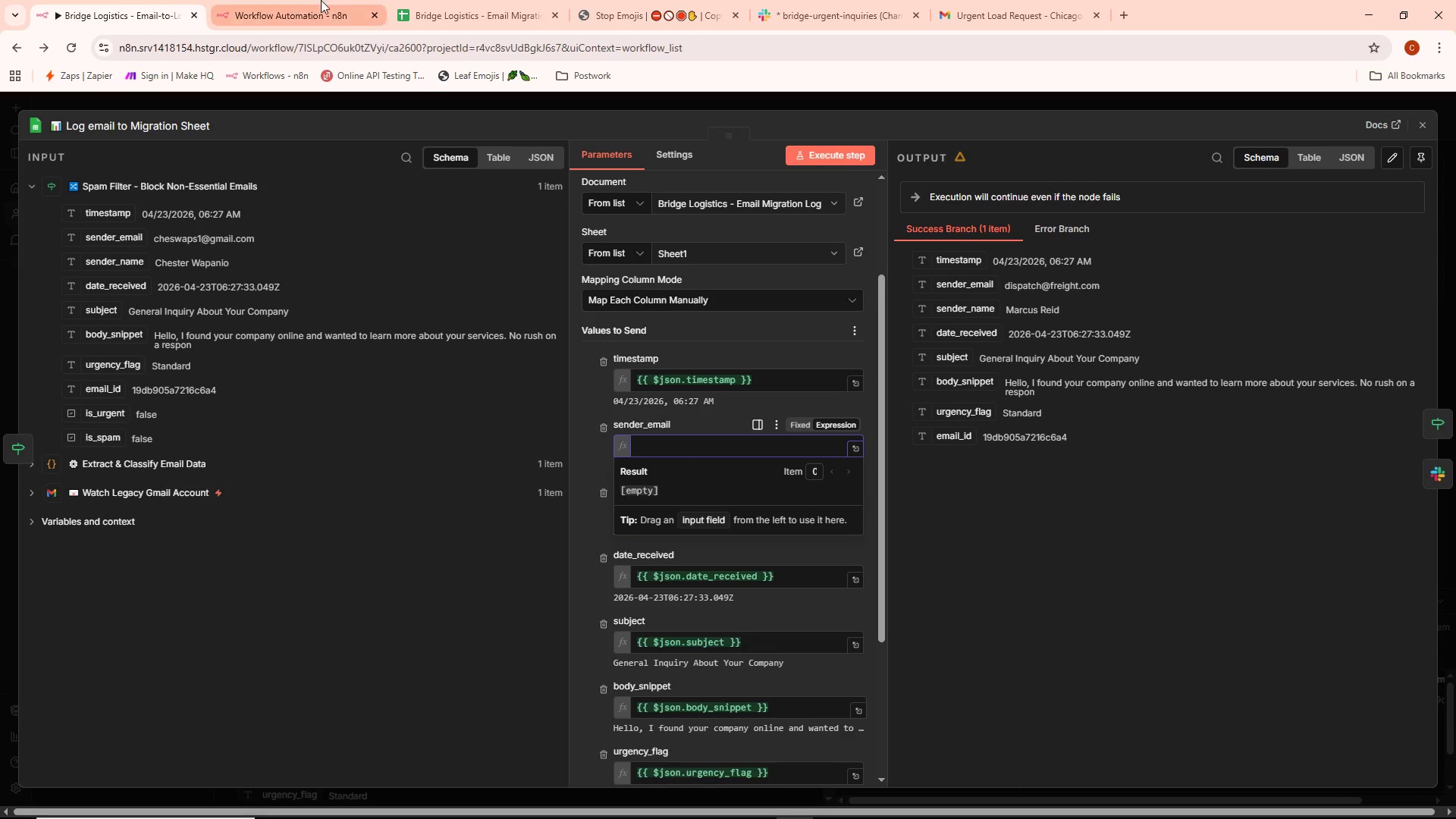 
left_click([447, 2])
 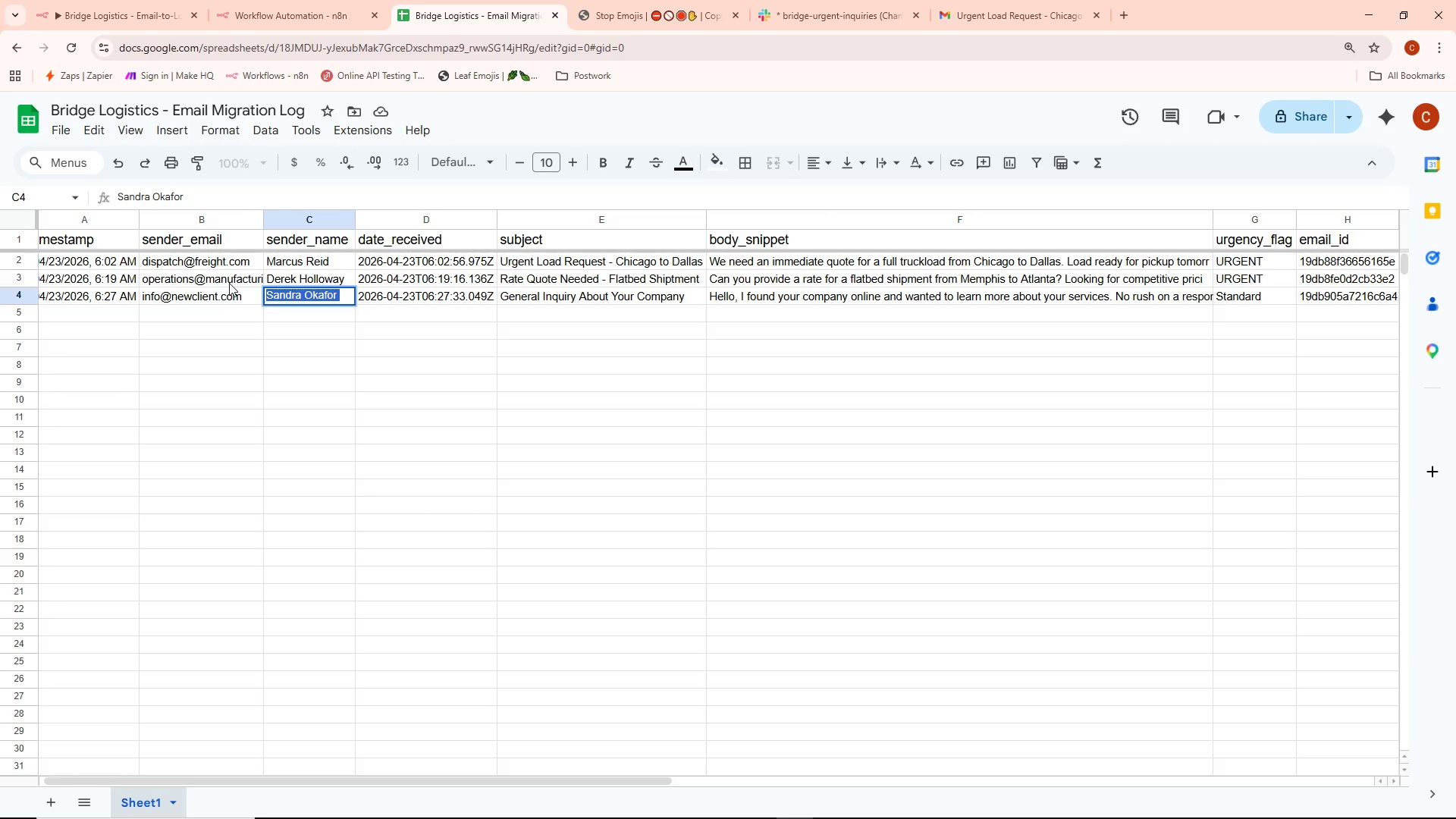 
double_click([214, 293])
 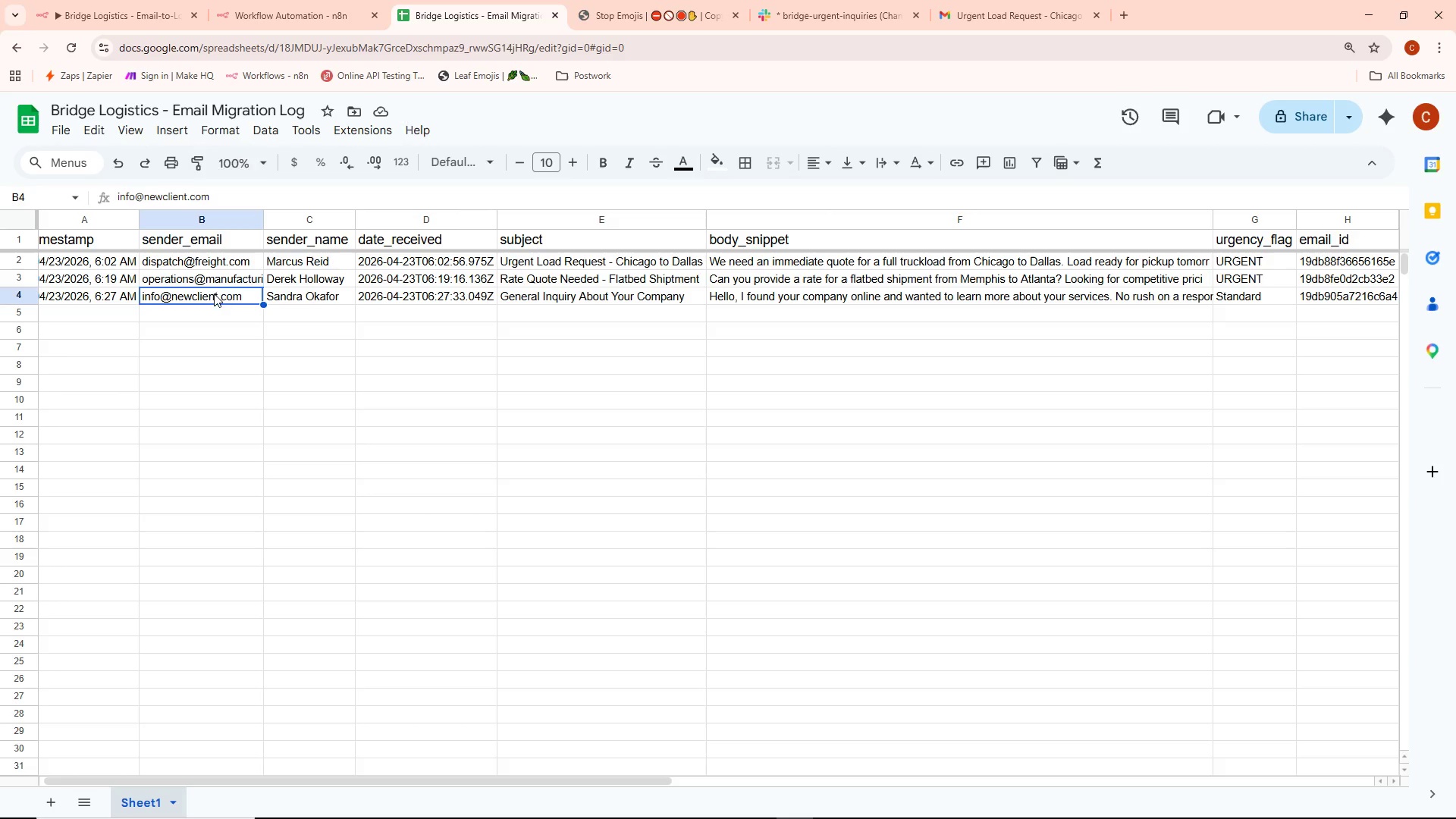 
key(Control+ControlLeft)
 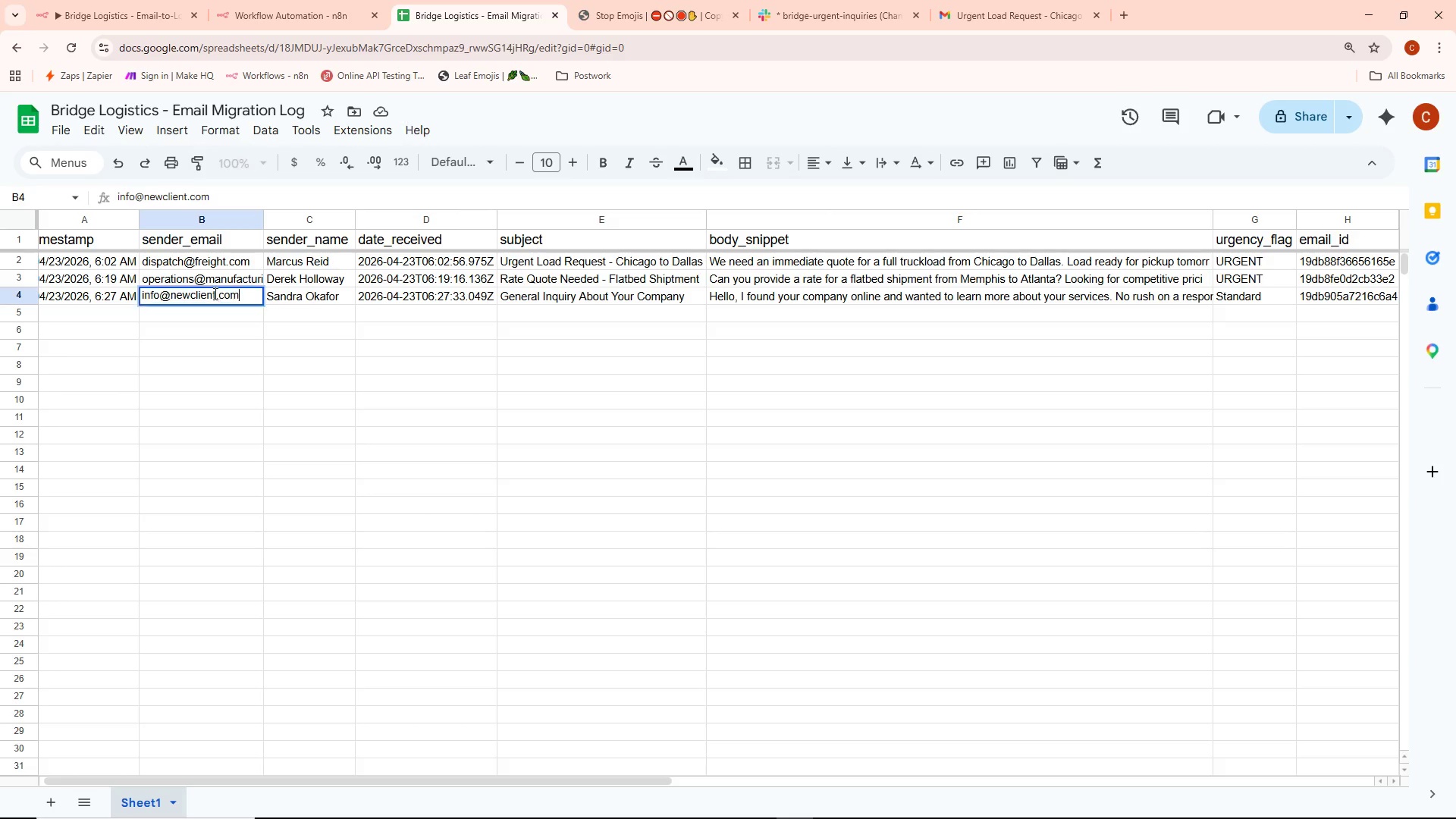 
key(Control+A)
 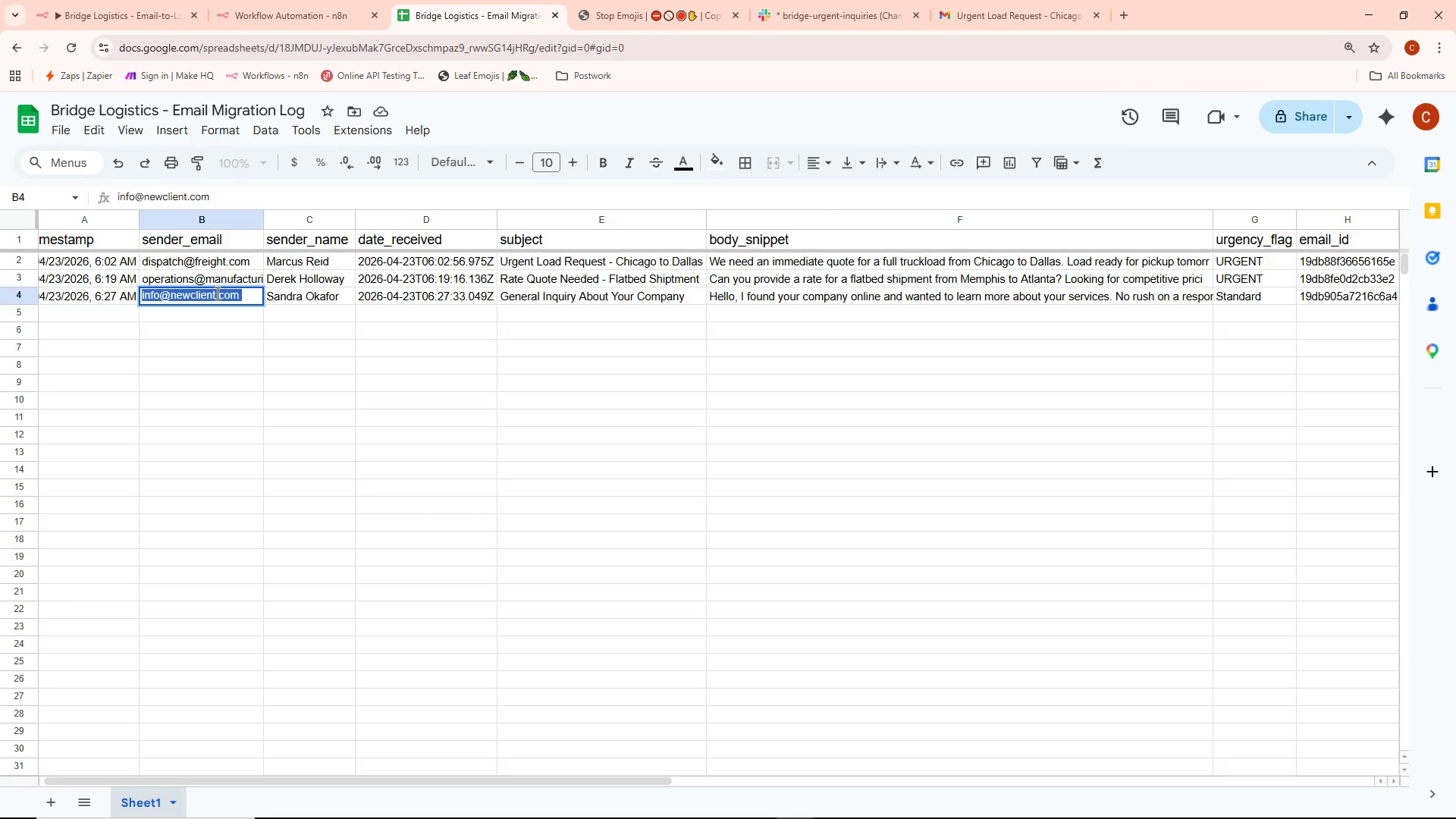 
key(Control+ControlLeft)
 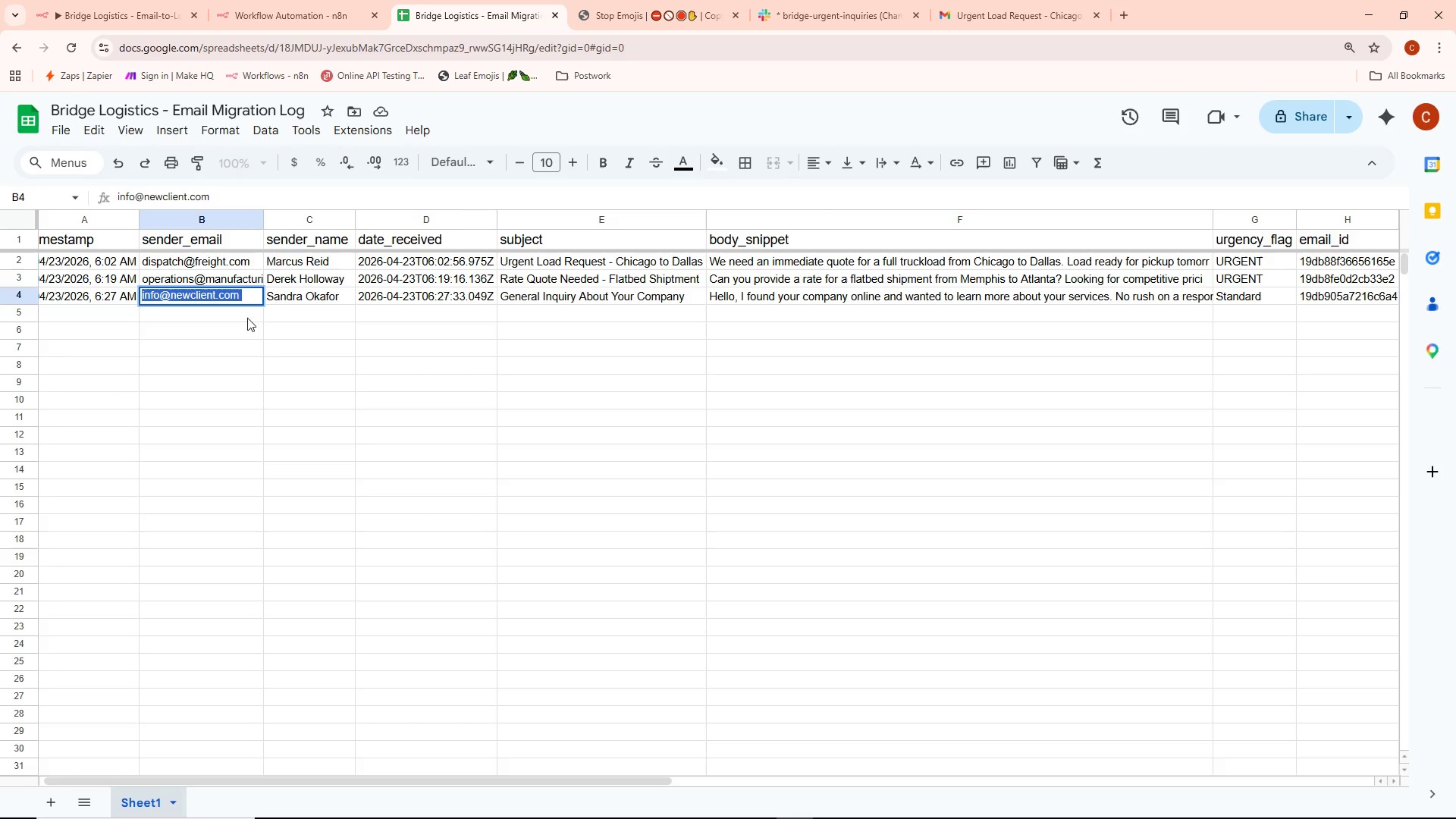 
key(Control+C)
 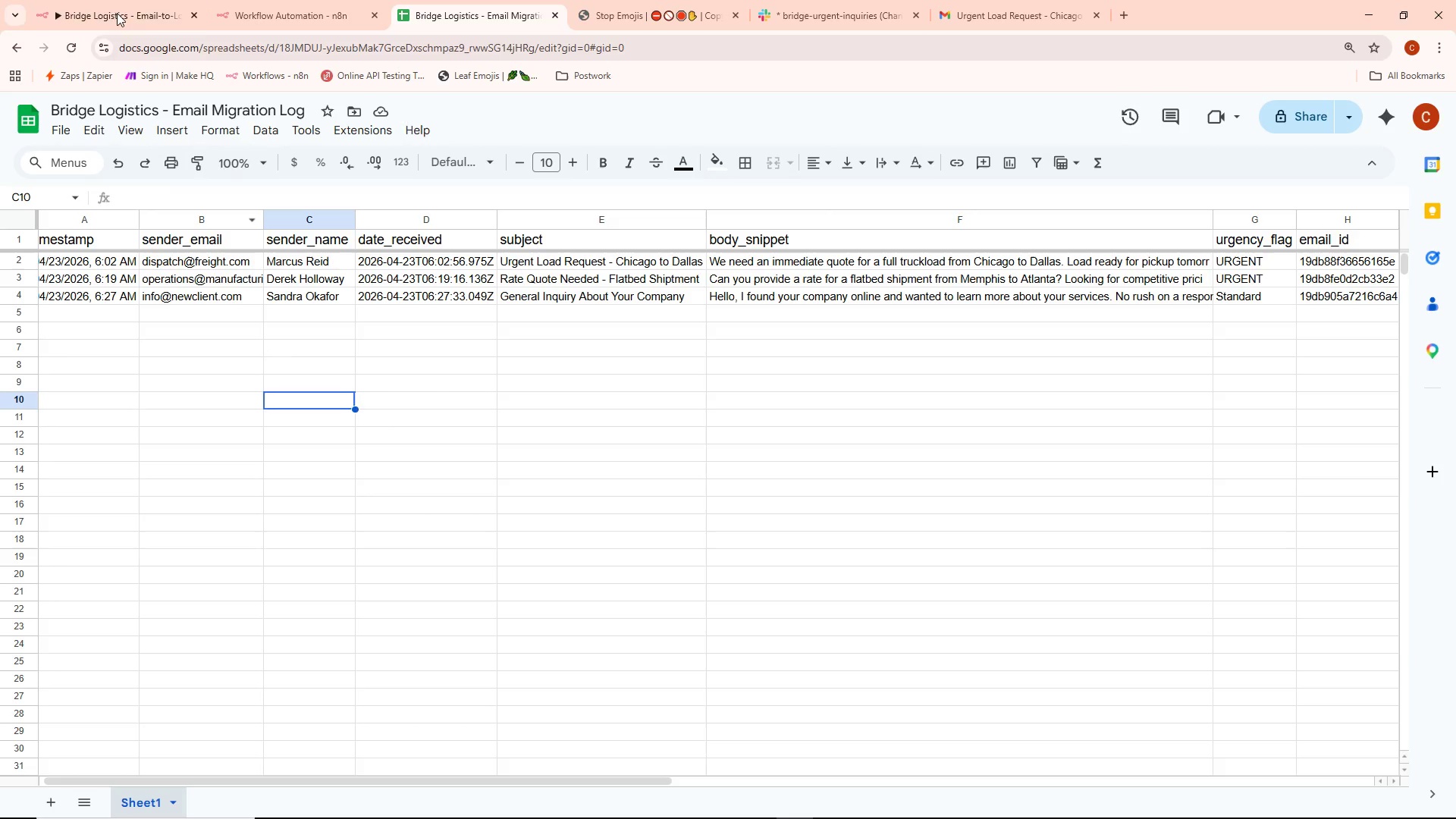 
double_click([96, 0])
 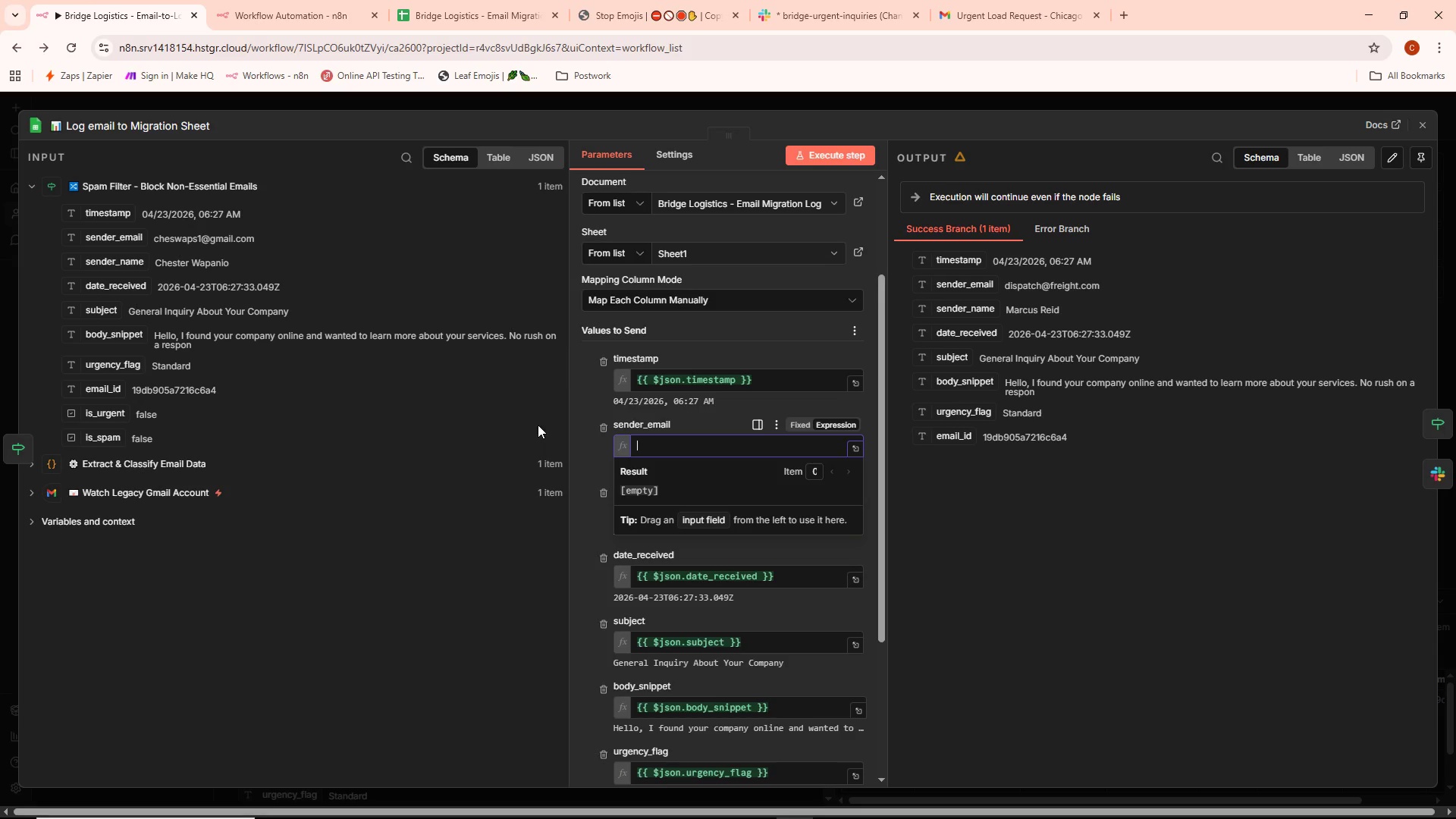 
key(Control+ControlLeft)
 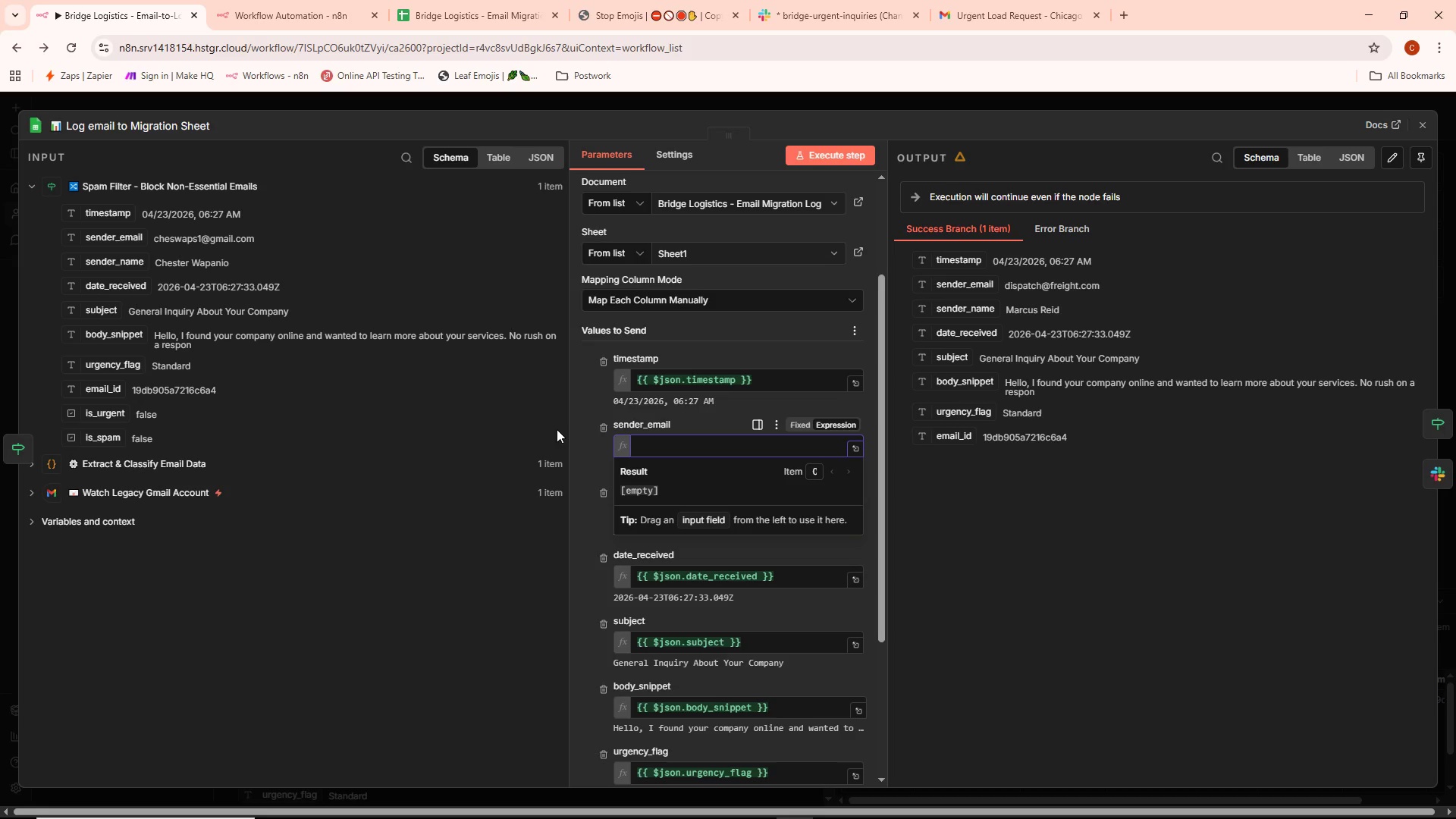 
key(Control+V)
 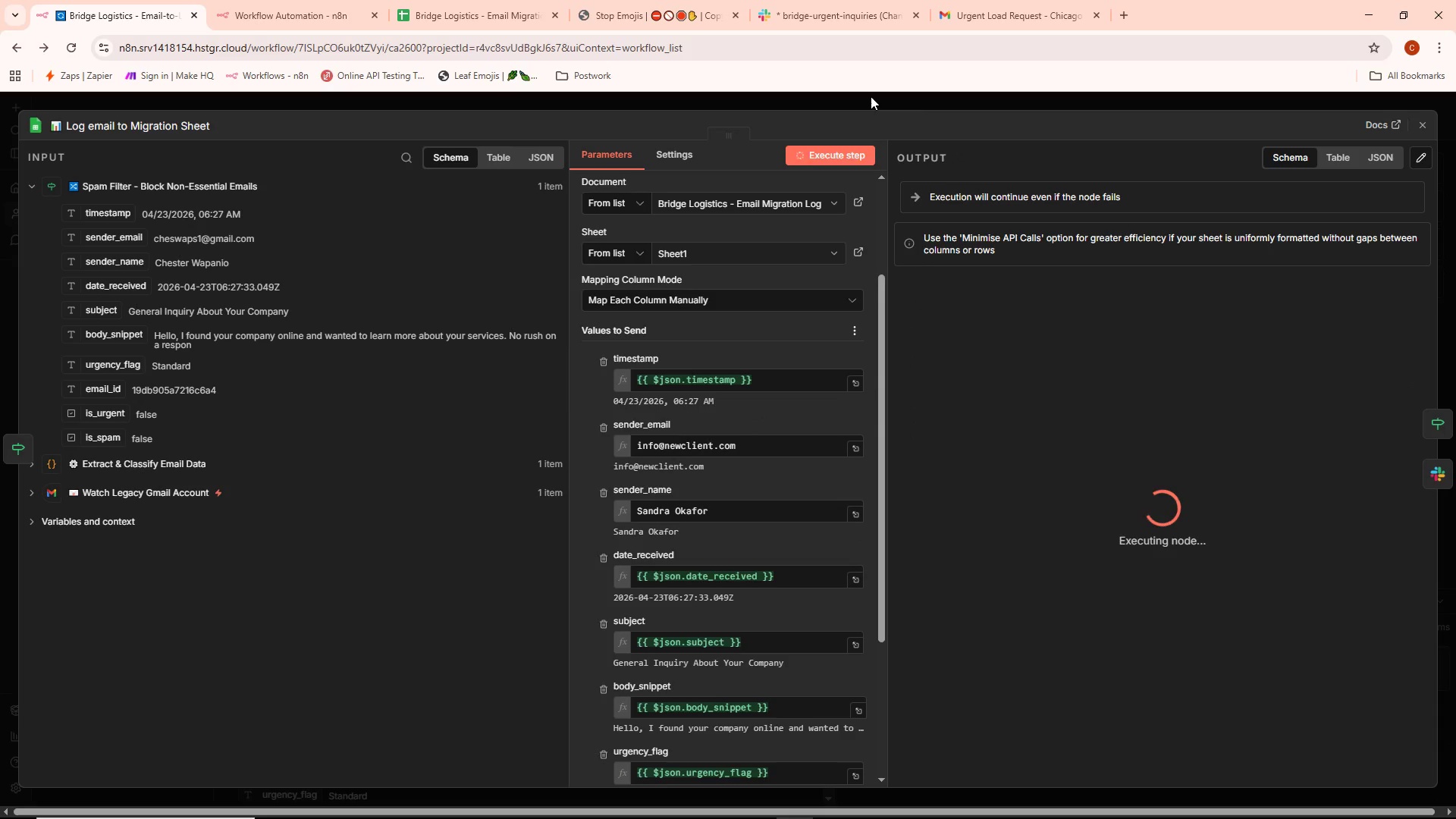 
left_click([864, 97])
 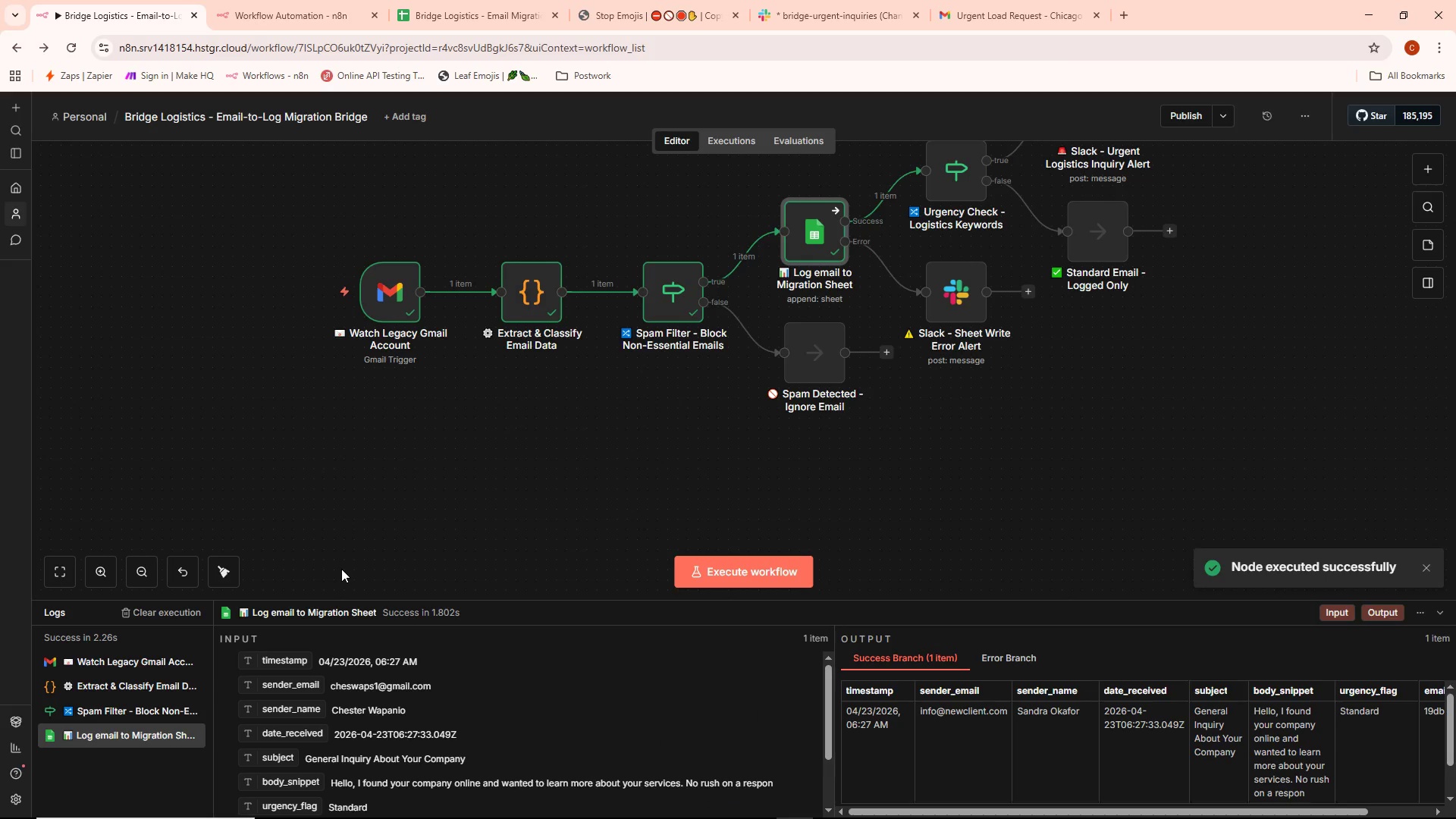 
wait(8.2)
 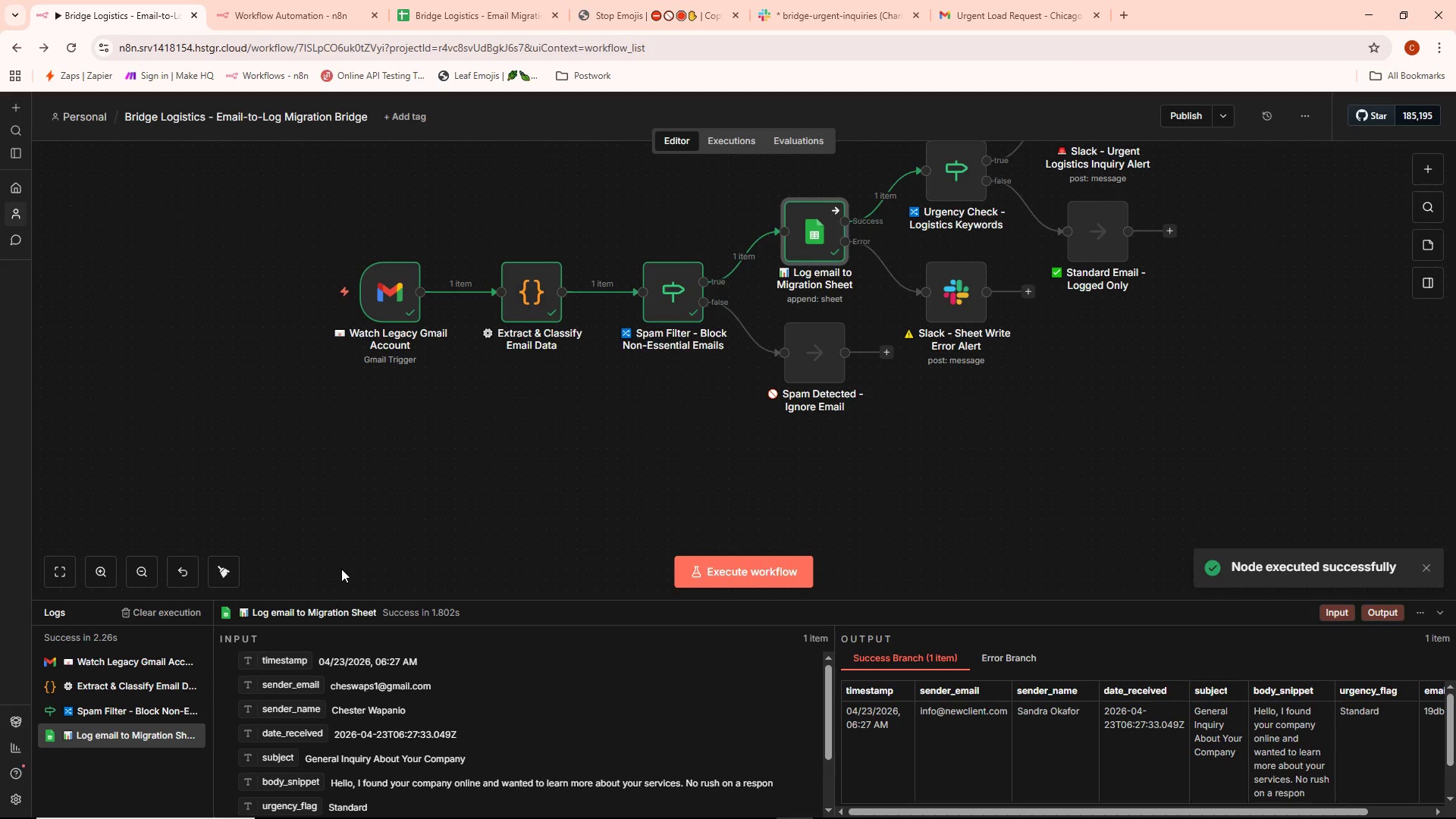 
scroll: coordinate [231, 682], scroll_direction: down, amount: 3.0
 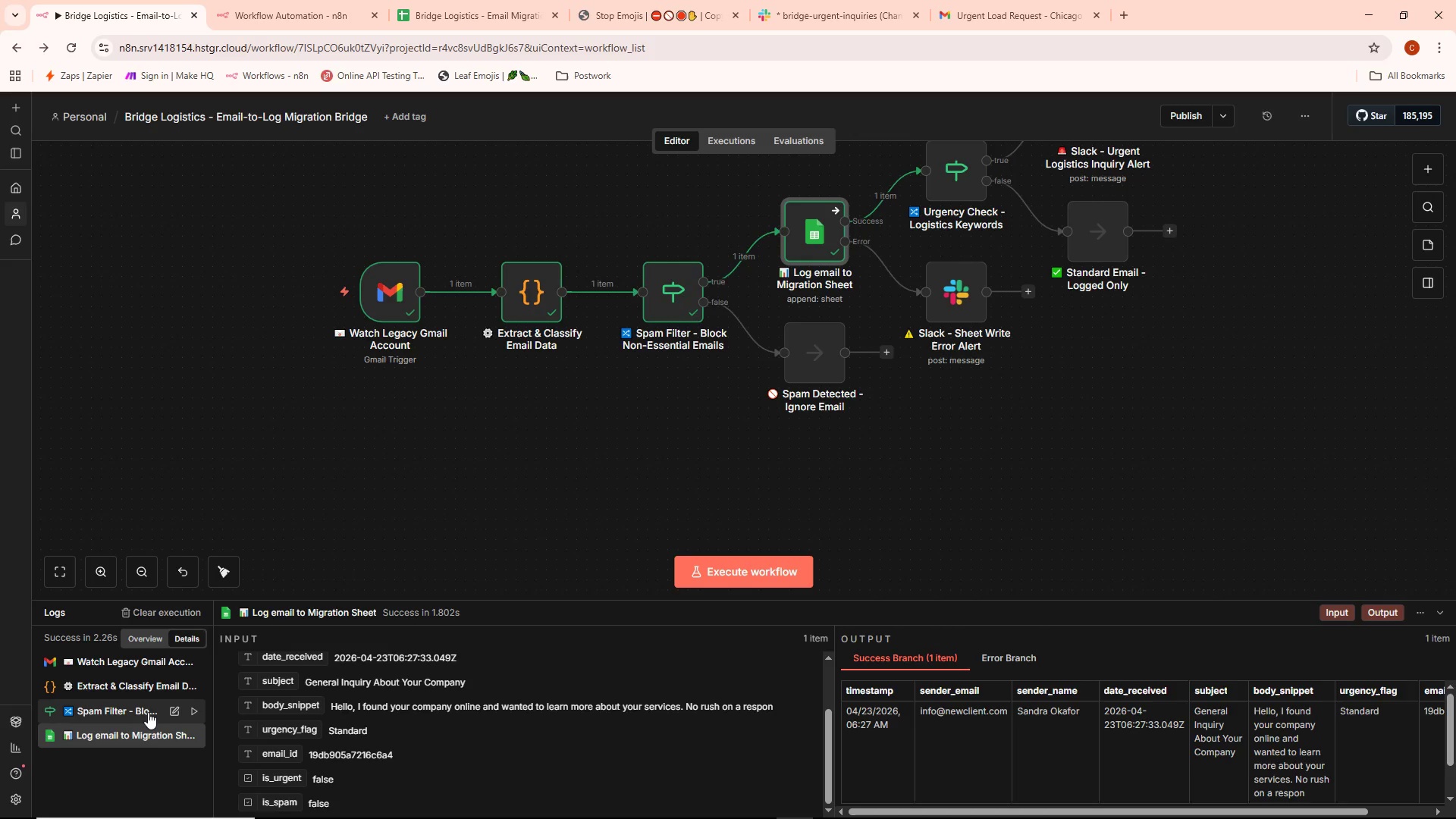 
scroll: coordinate [148, 708], scroll_direction: up, amount: 2.0
 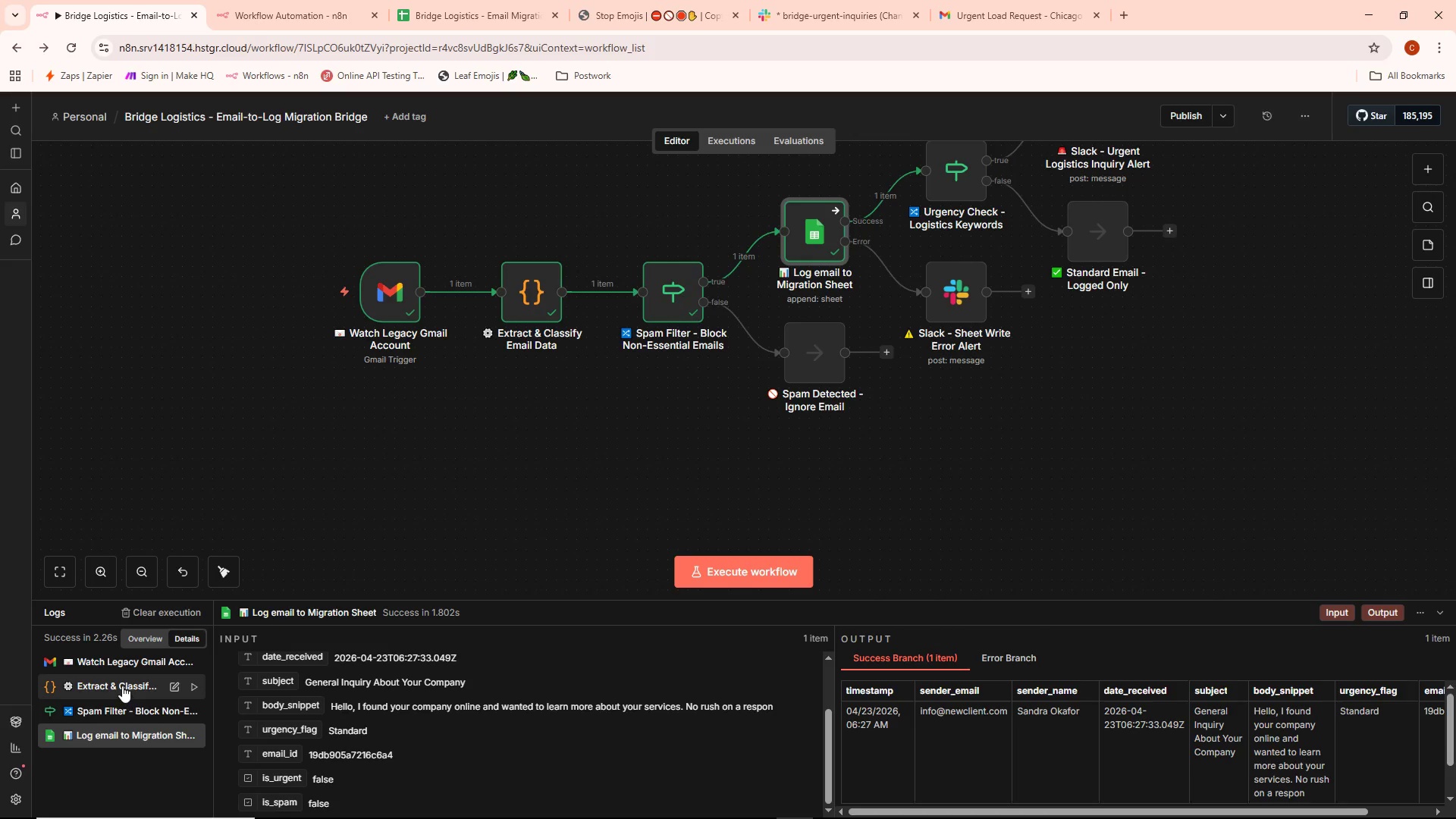 
left_click([122, 685])
 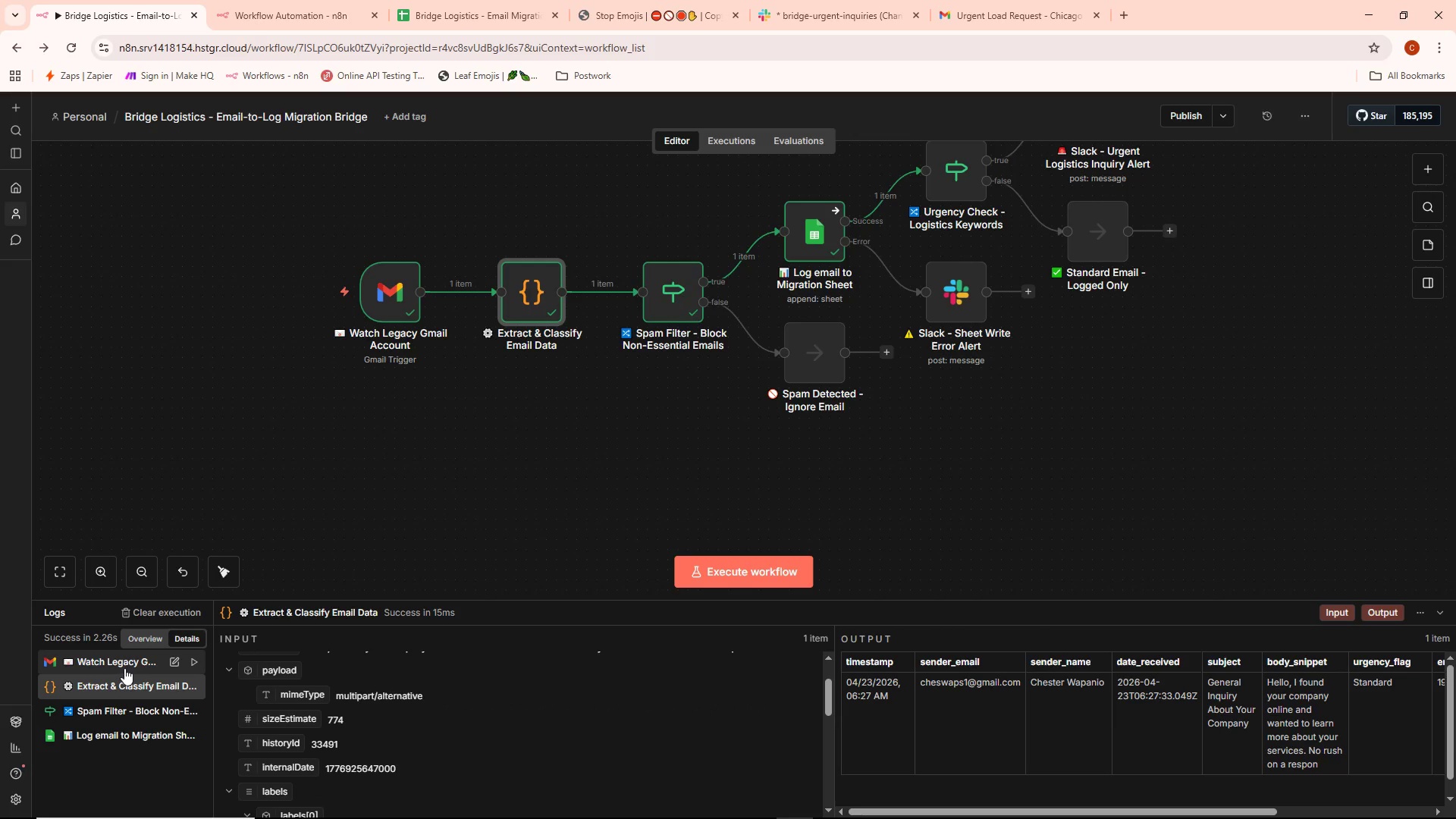 
left_click([127, 661])
 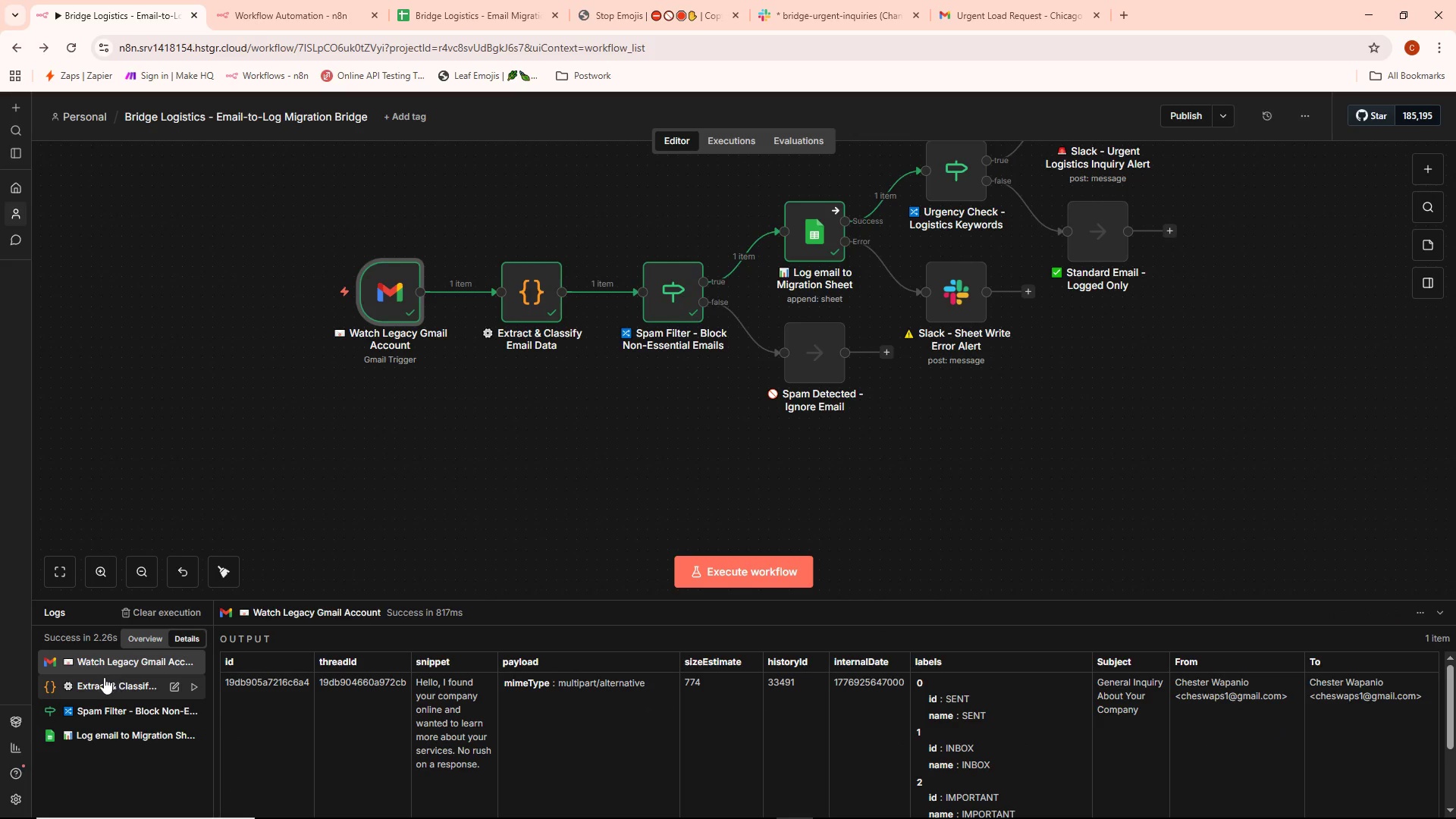 
scroll: coordinate [100, 673], scroll_direction: up, amount: 3.0
 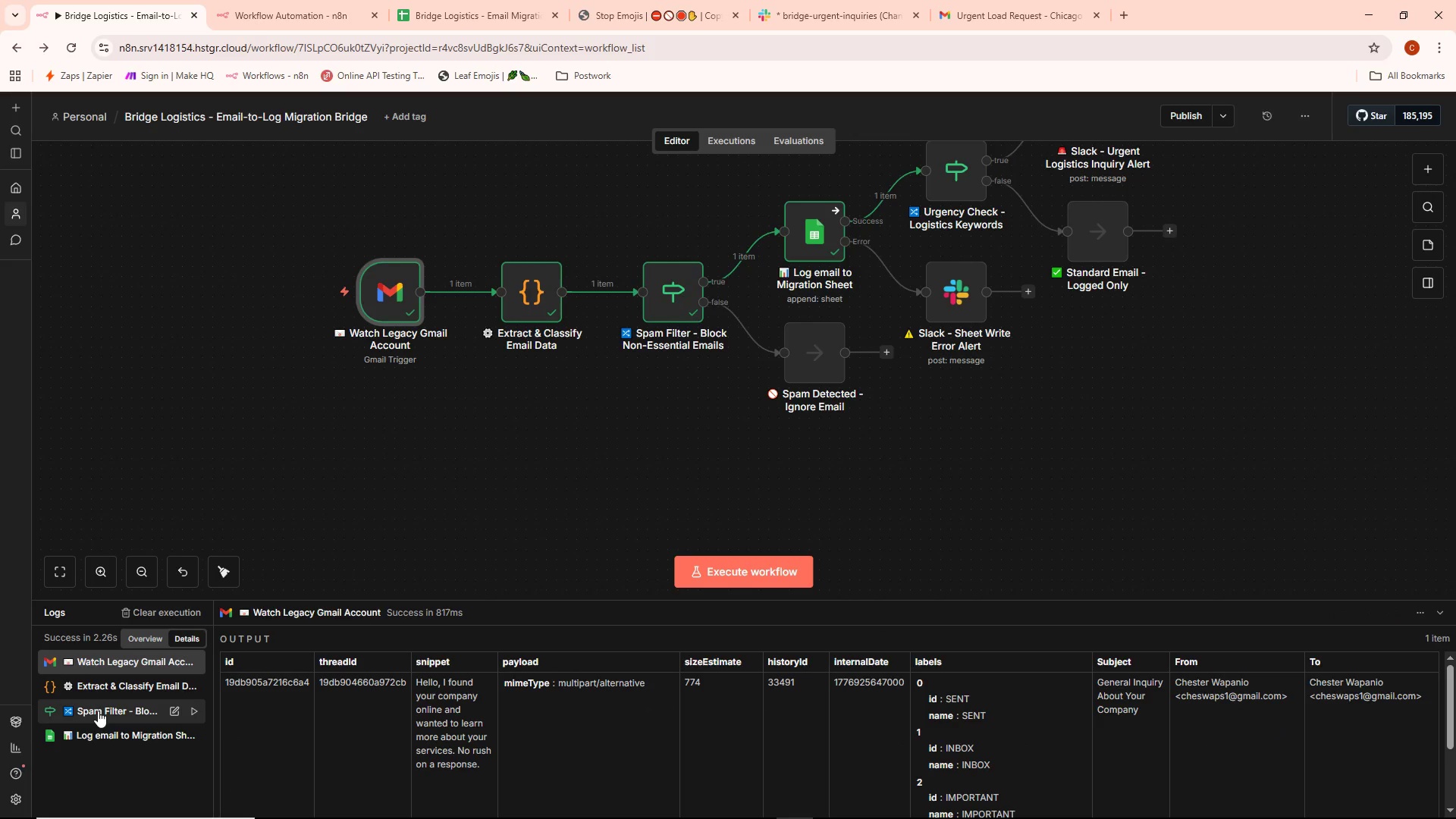 
left_click([99, 711])
 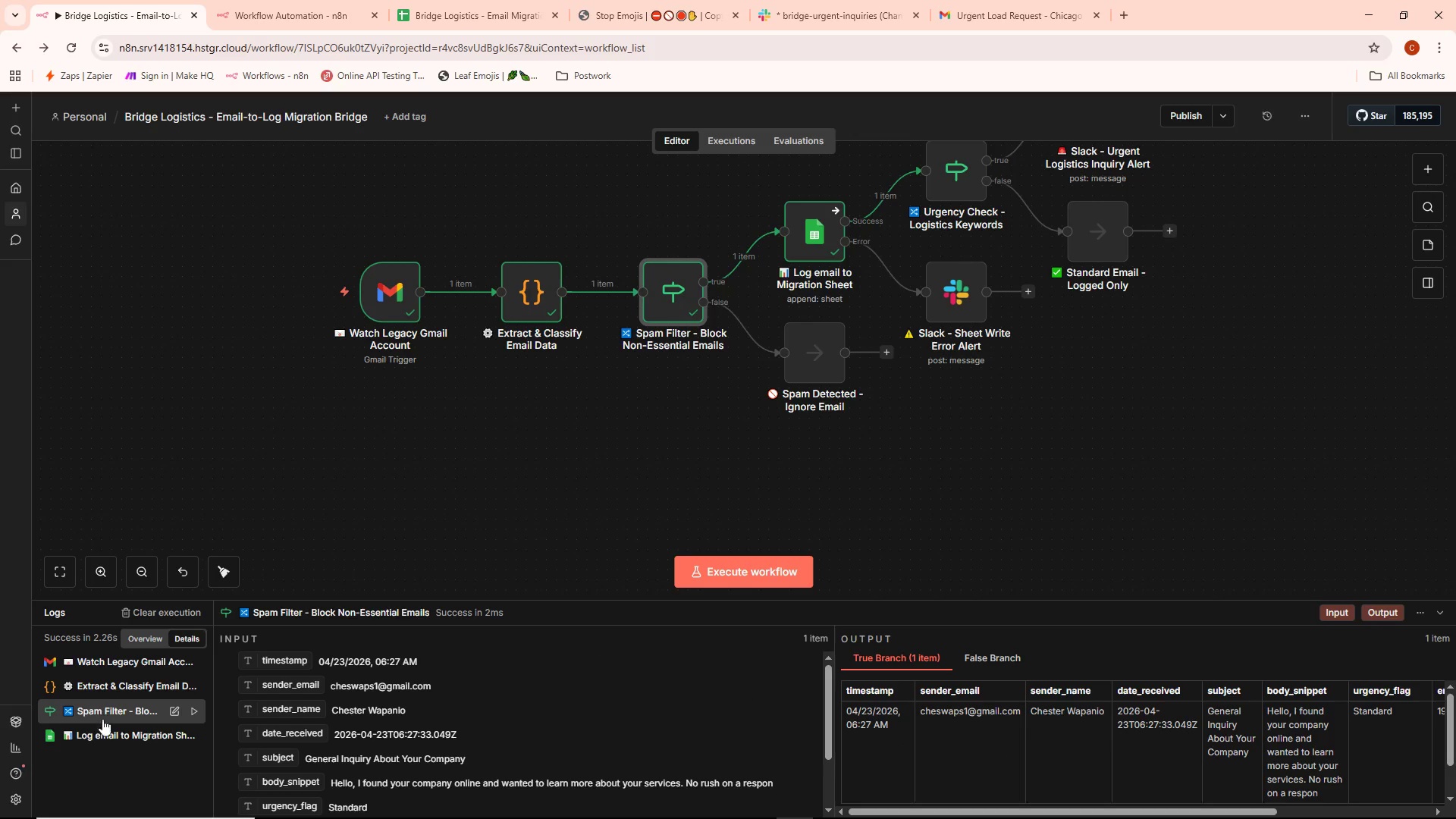 
left_click([102, 733])
 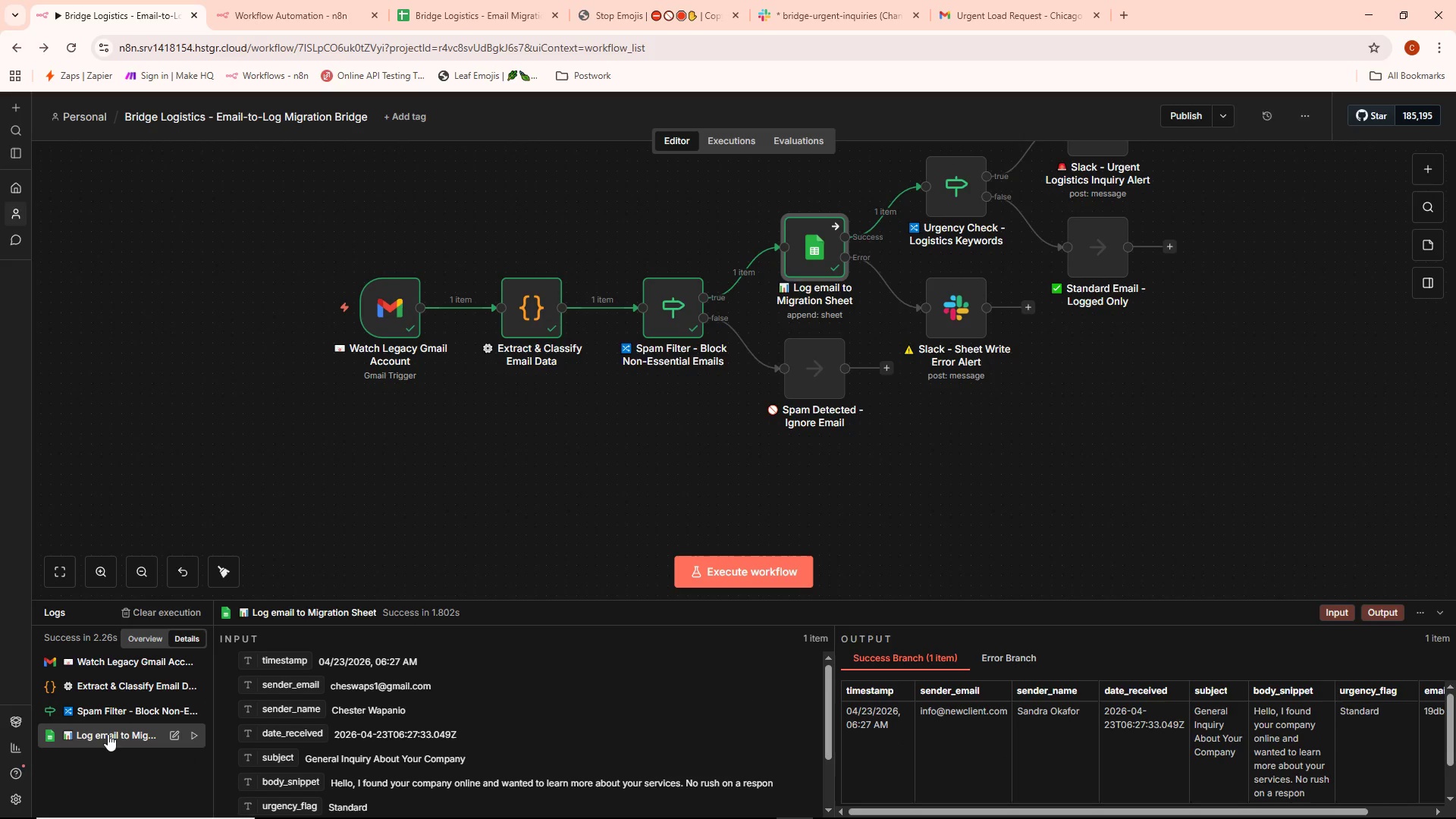 
left_click([108, 735])
 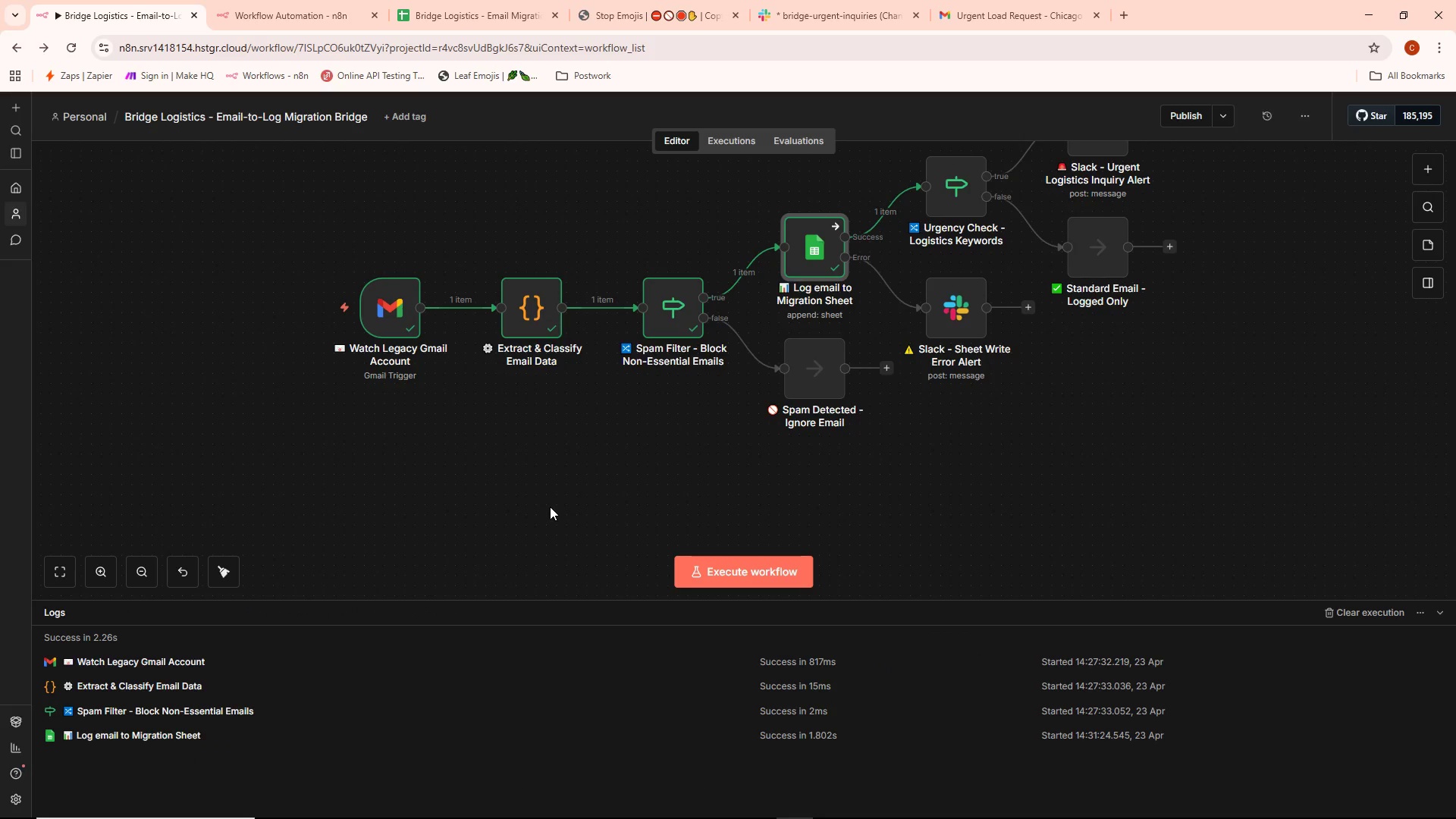 
left_click([555, 500])
 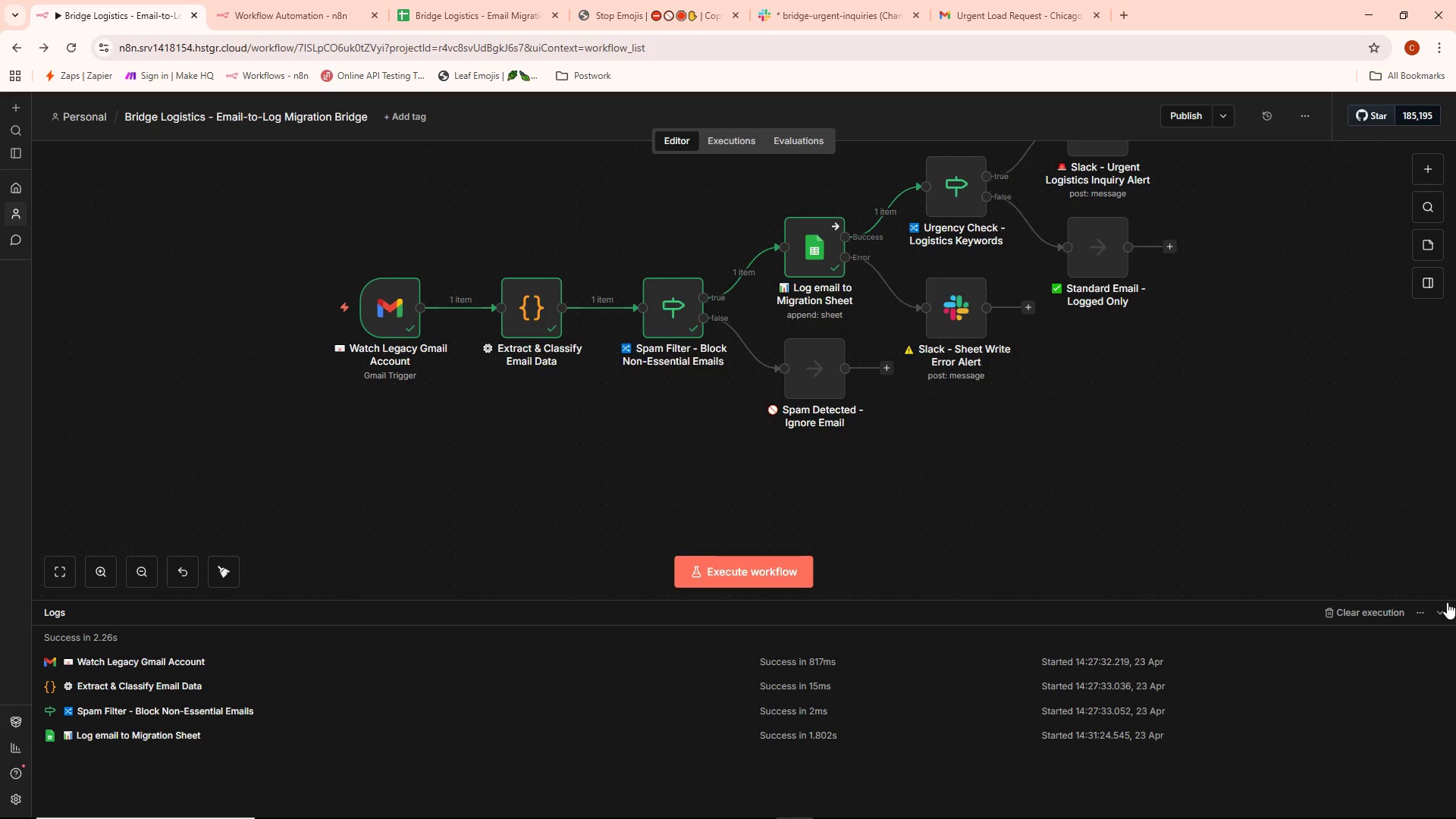 
left_click([1442, 606])
 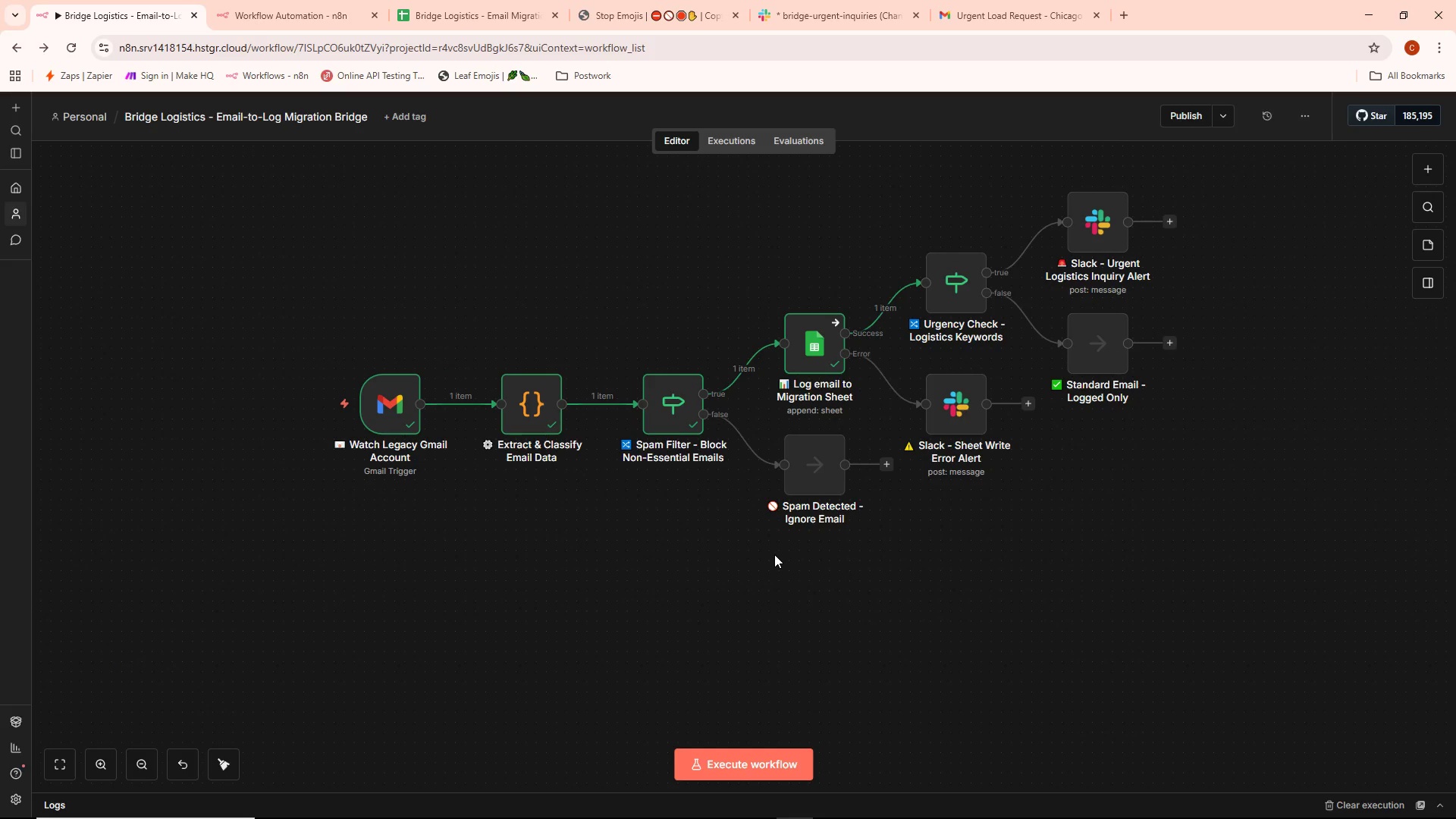 
wait(15.18)
 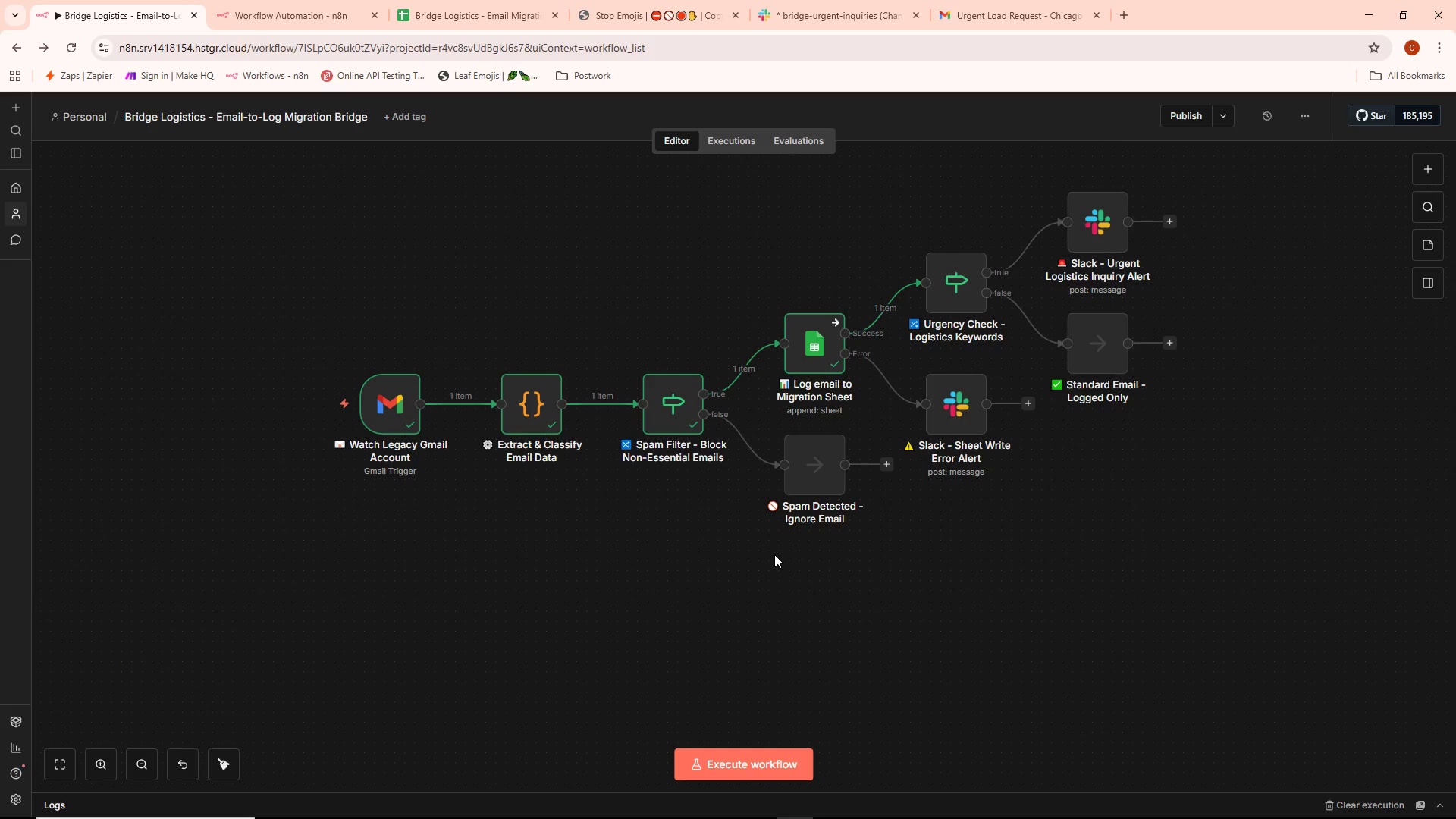 
mouse_move([210, 173])
 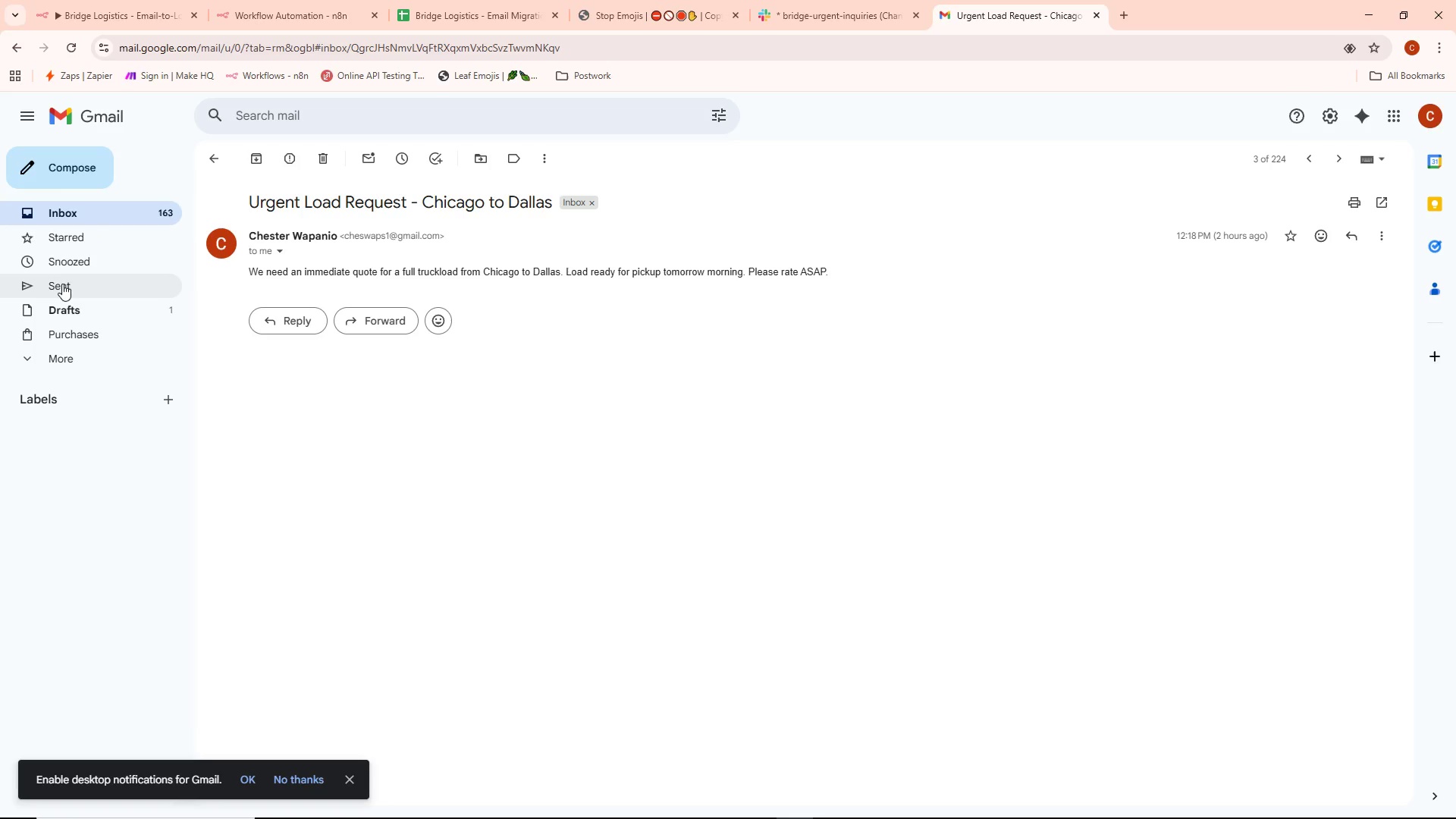 
left_click([69, 284])
 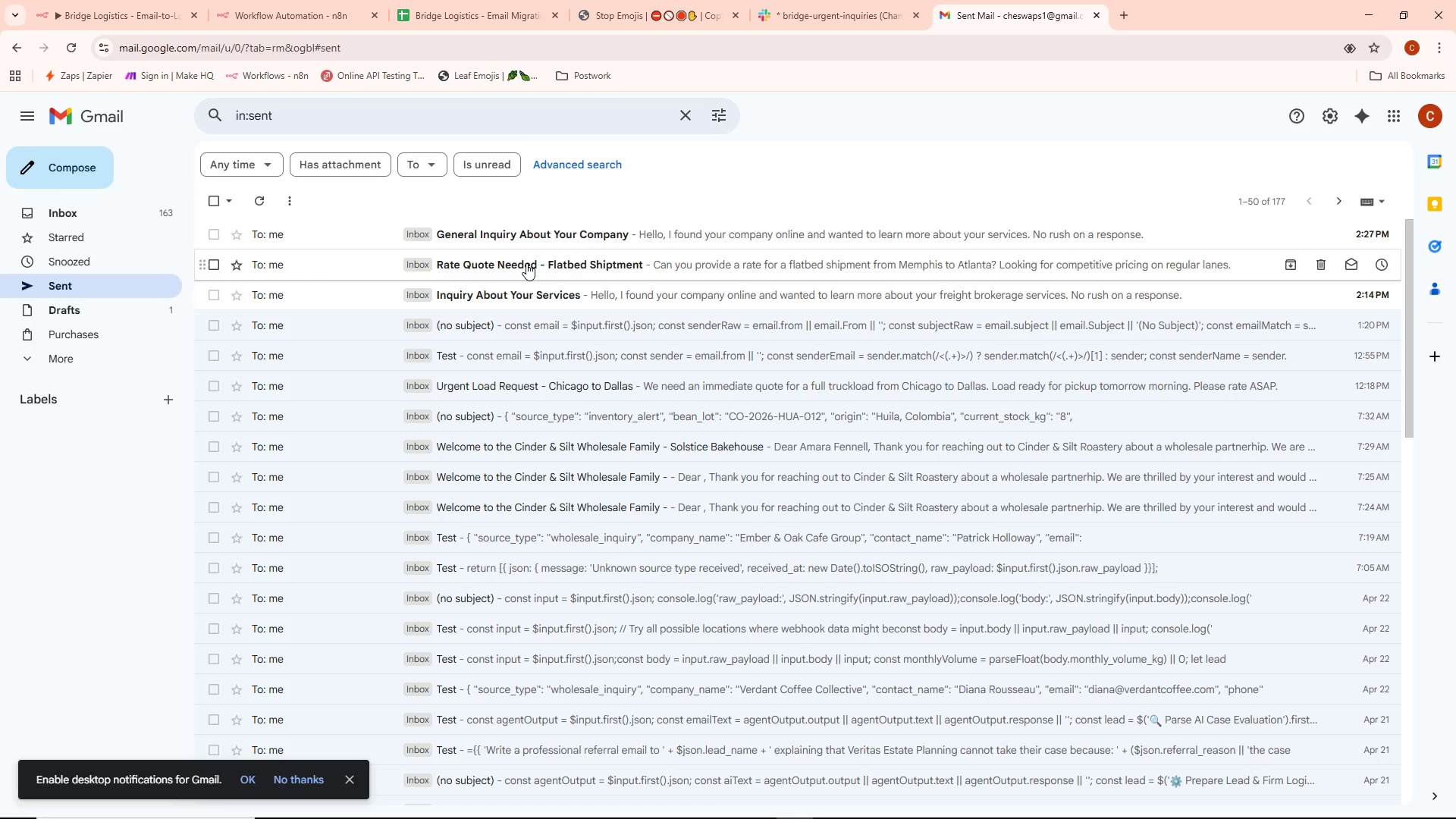 
left_click([526, 263])
 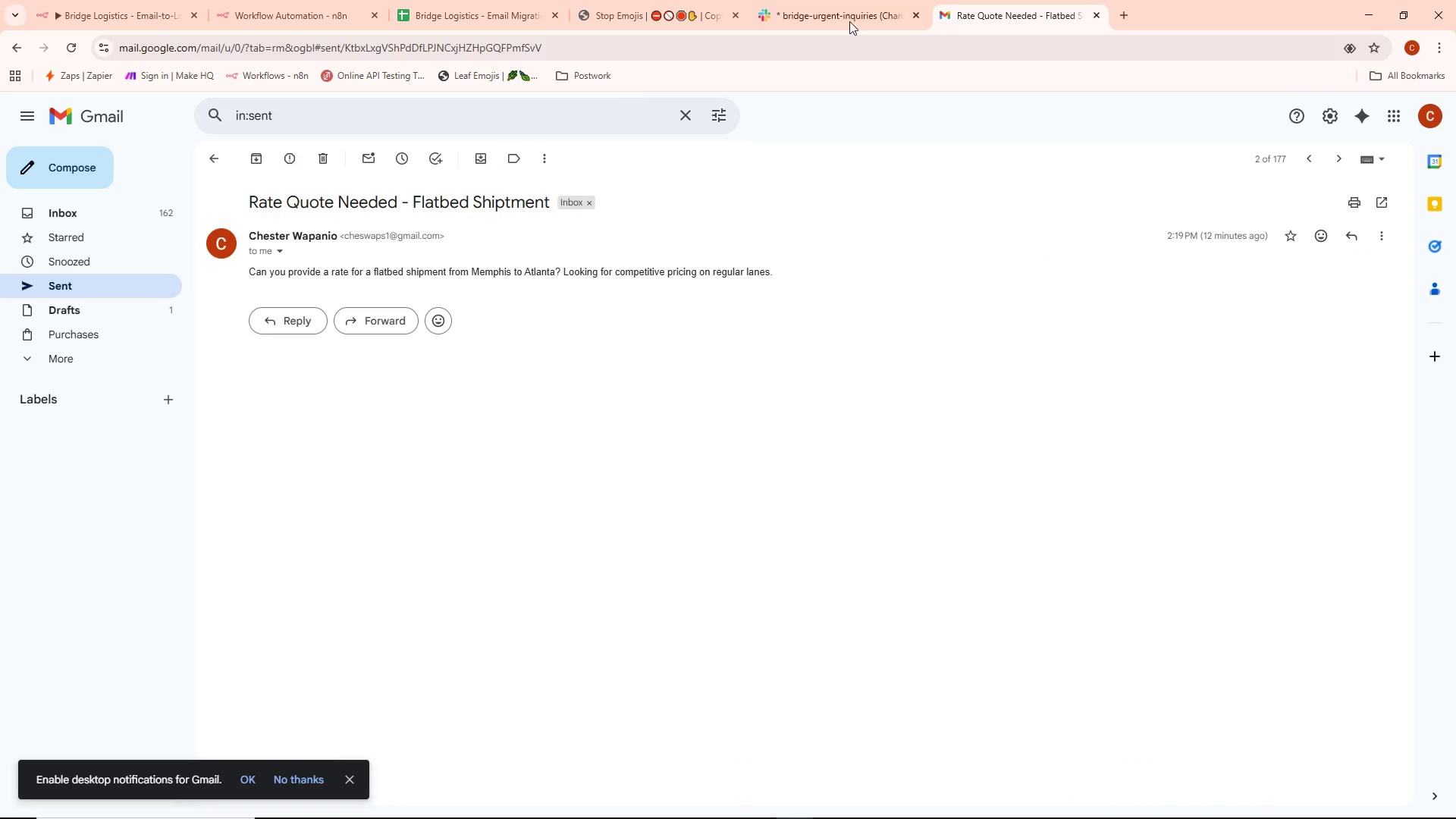 
wait(9.12)
 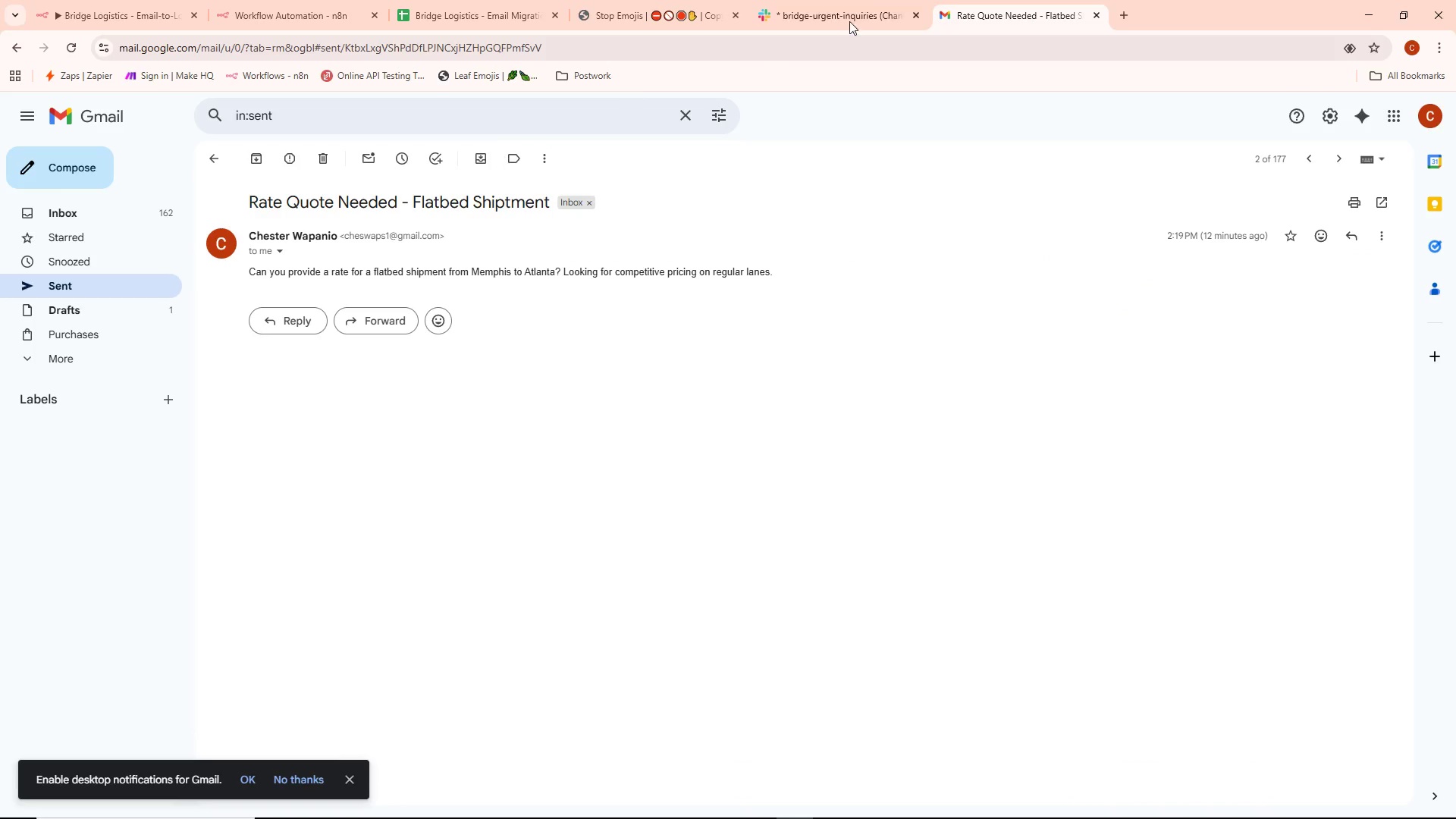 
left_click([640, 0])
 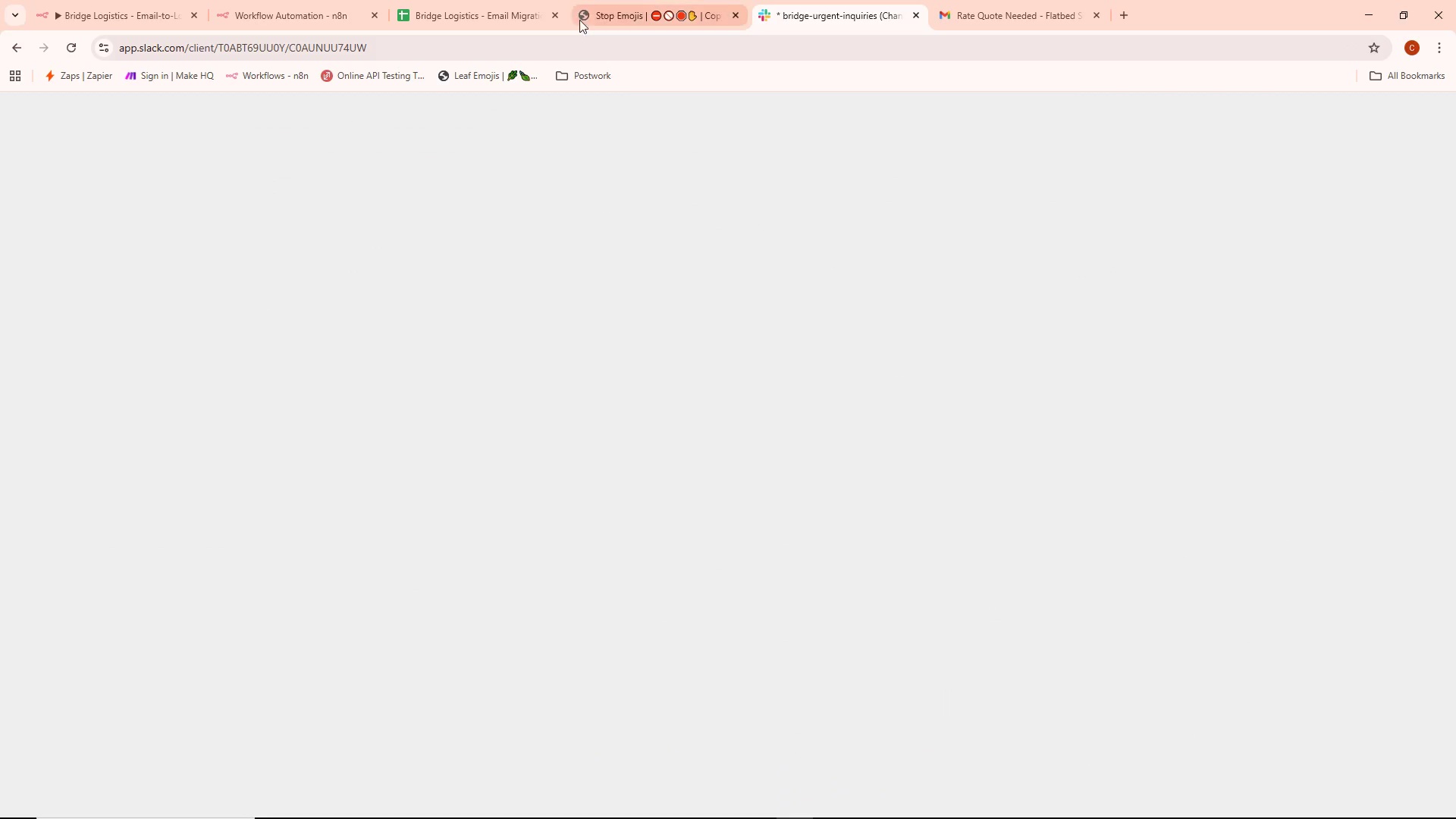 
left_click([497, 11])
 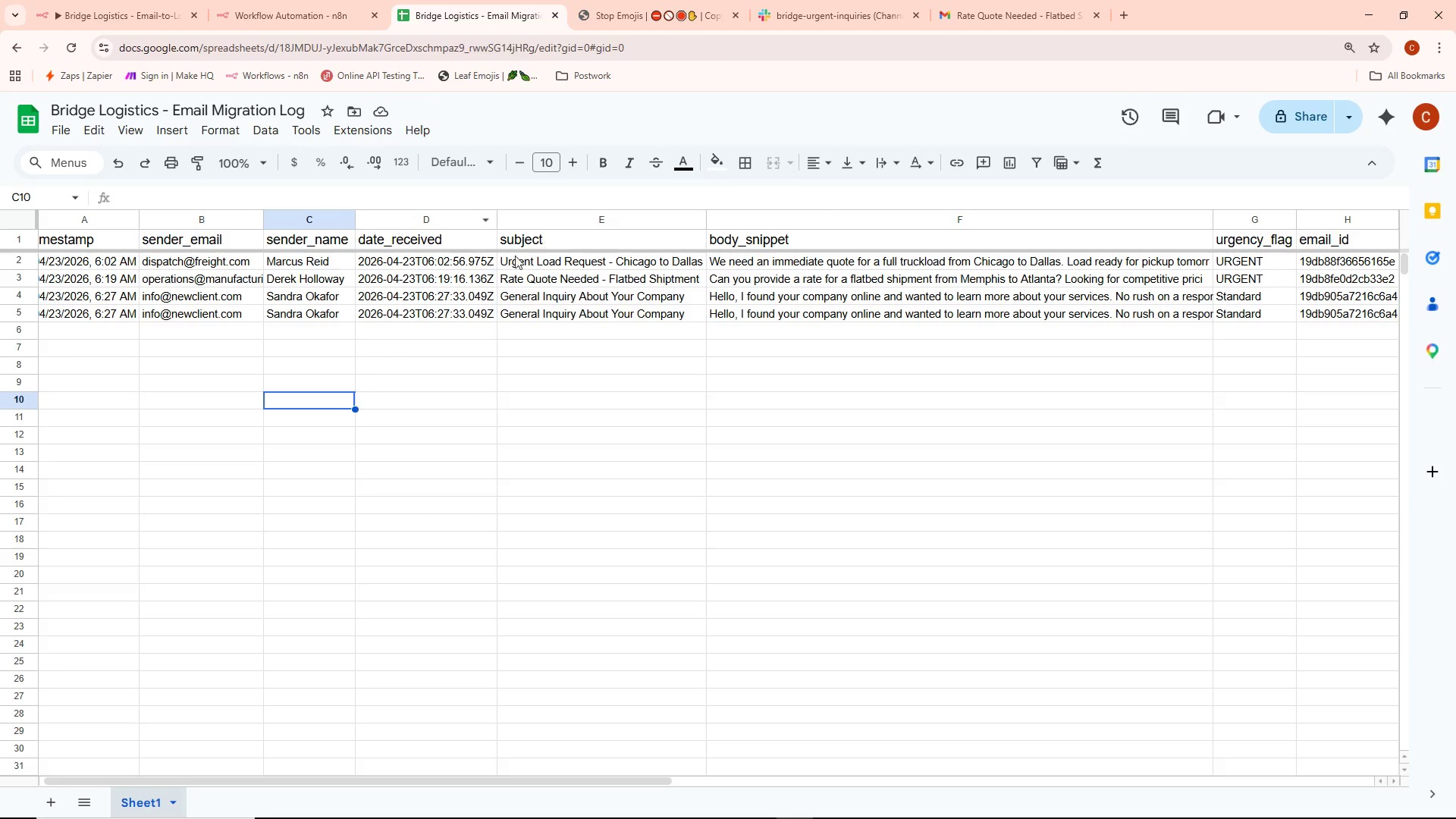 
wait(10.86)
 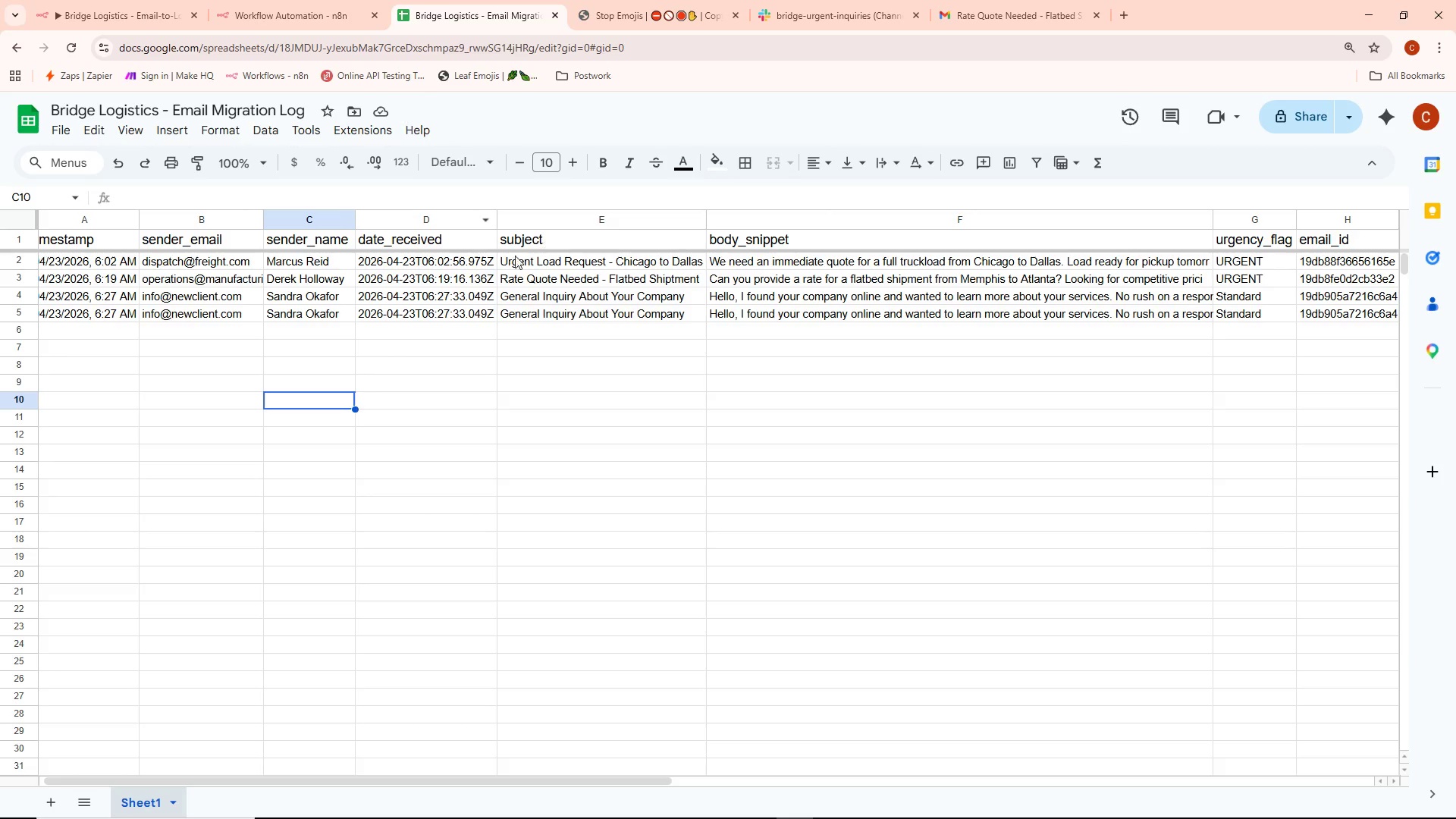 
left_click([143, 0])
 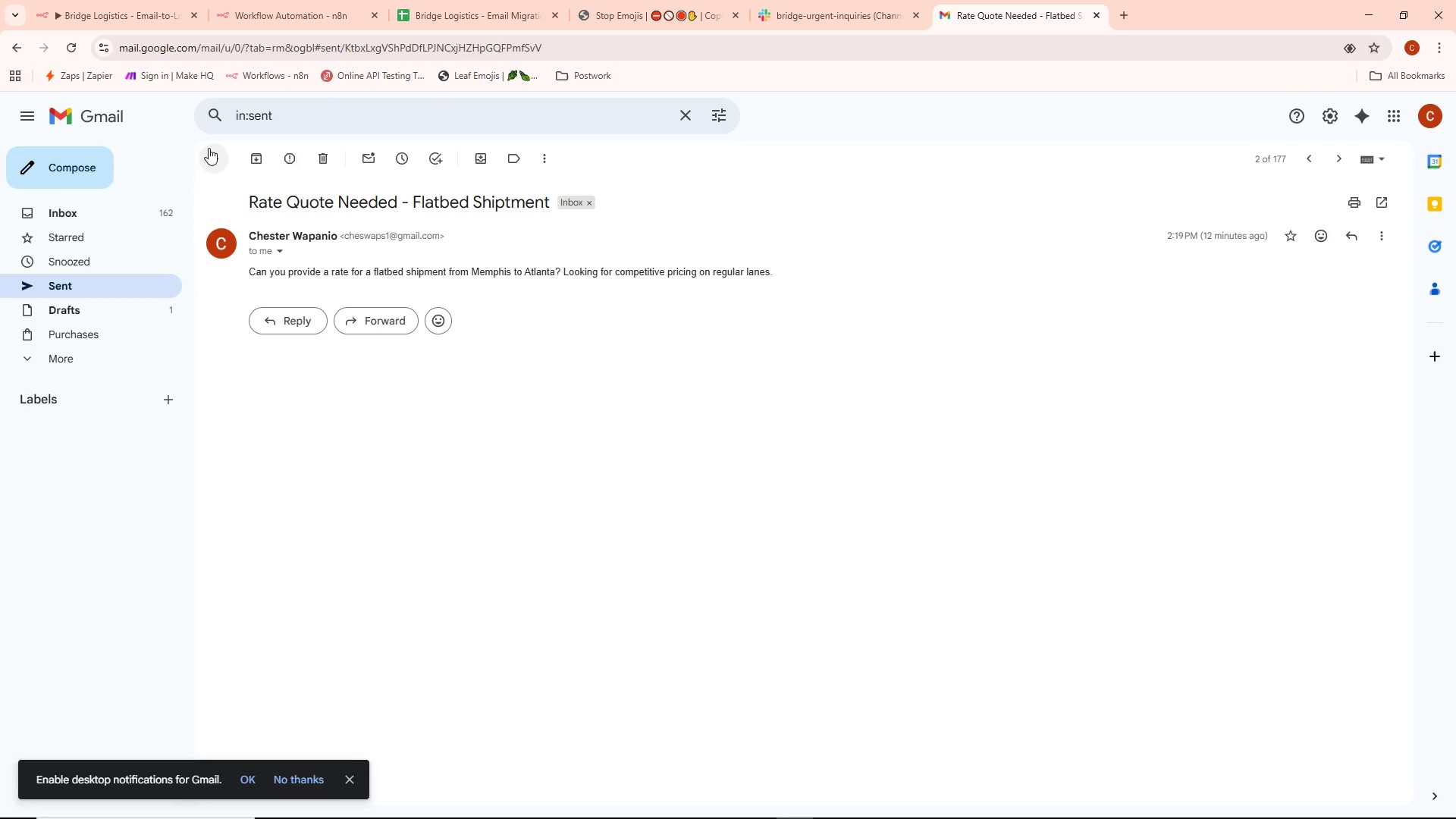 
left_click([843, 2])
 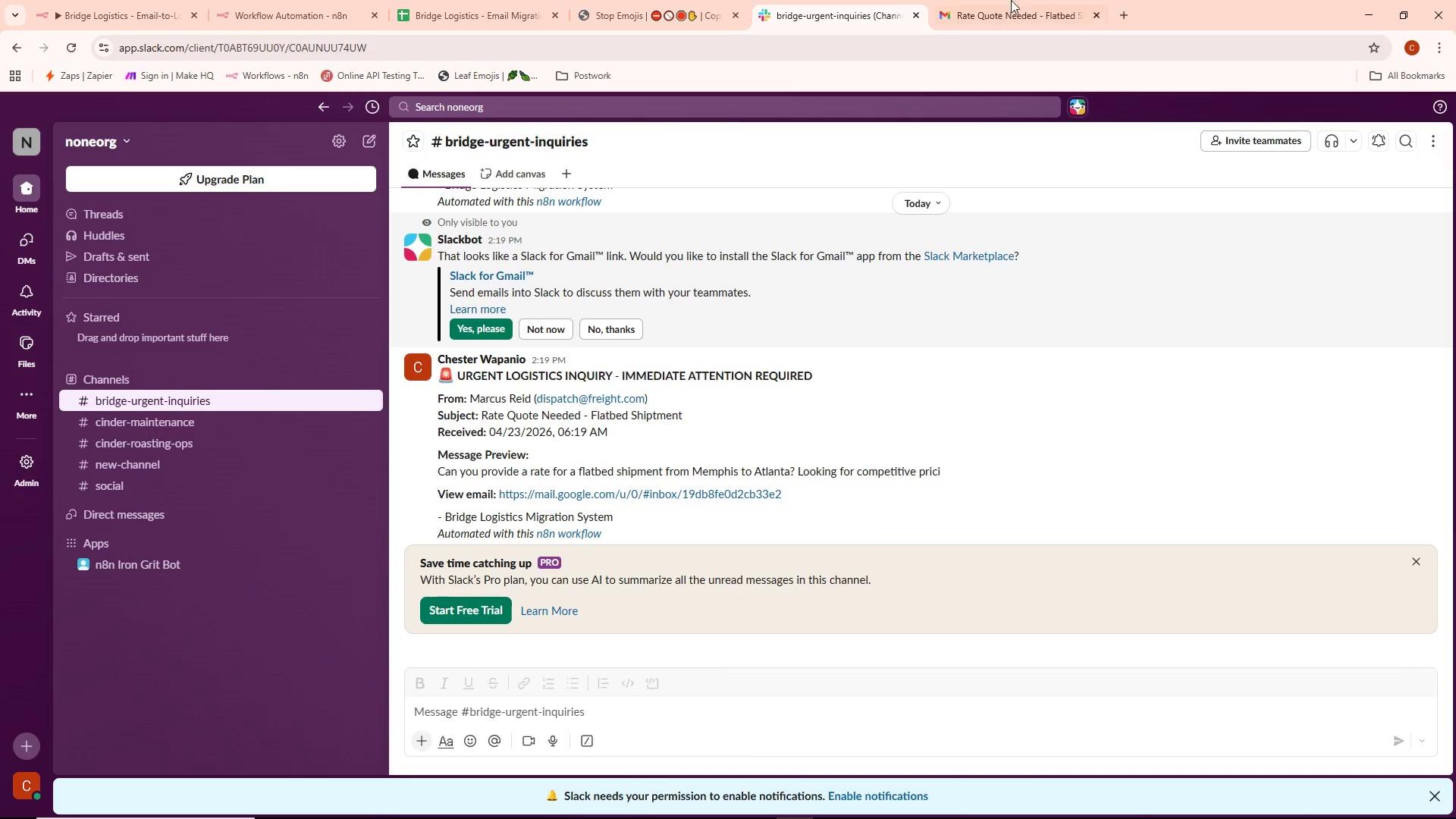 
left_click([1038, 2])
 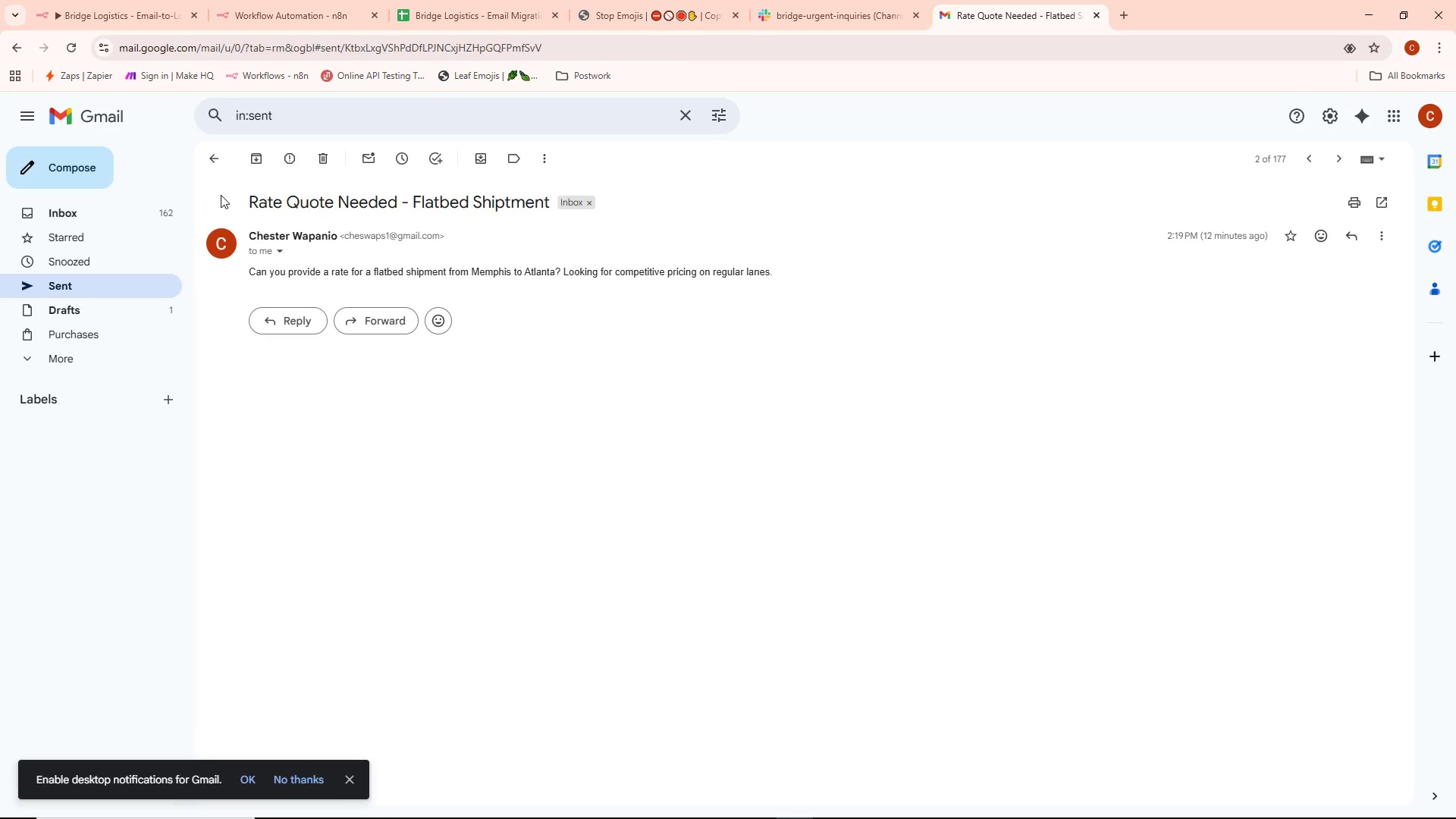 
left_click([212, 155])
 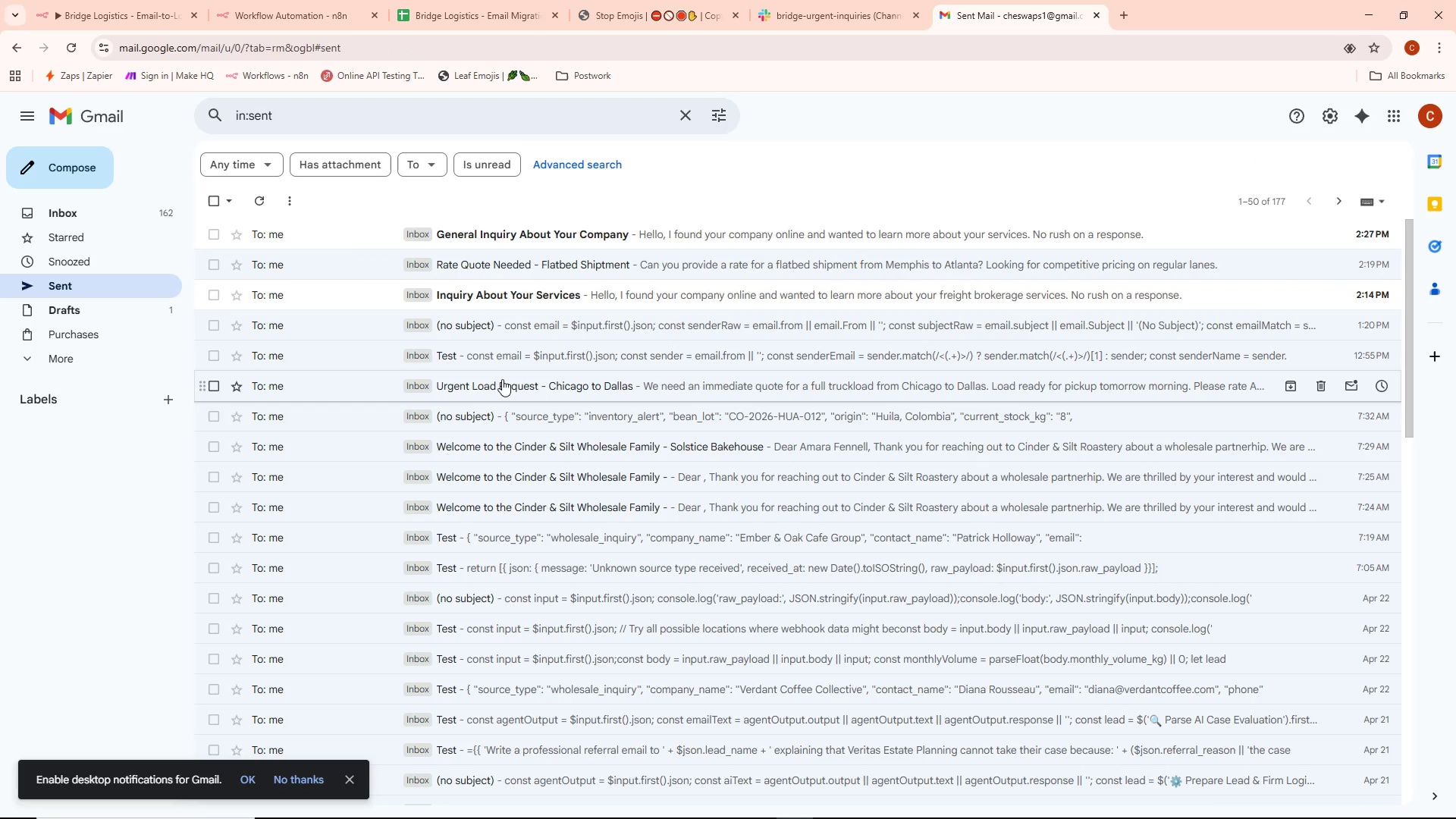 
left_click([502, 383])
 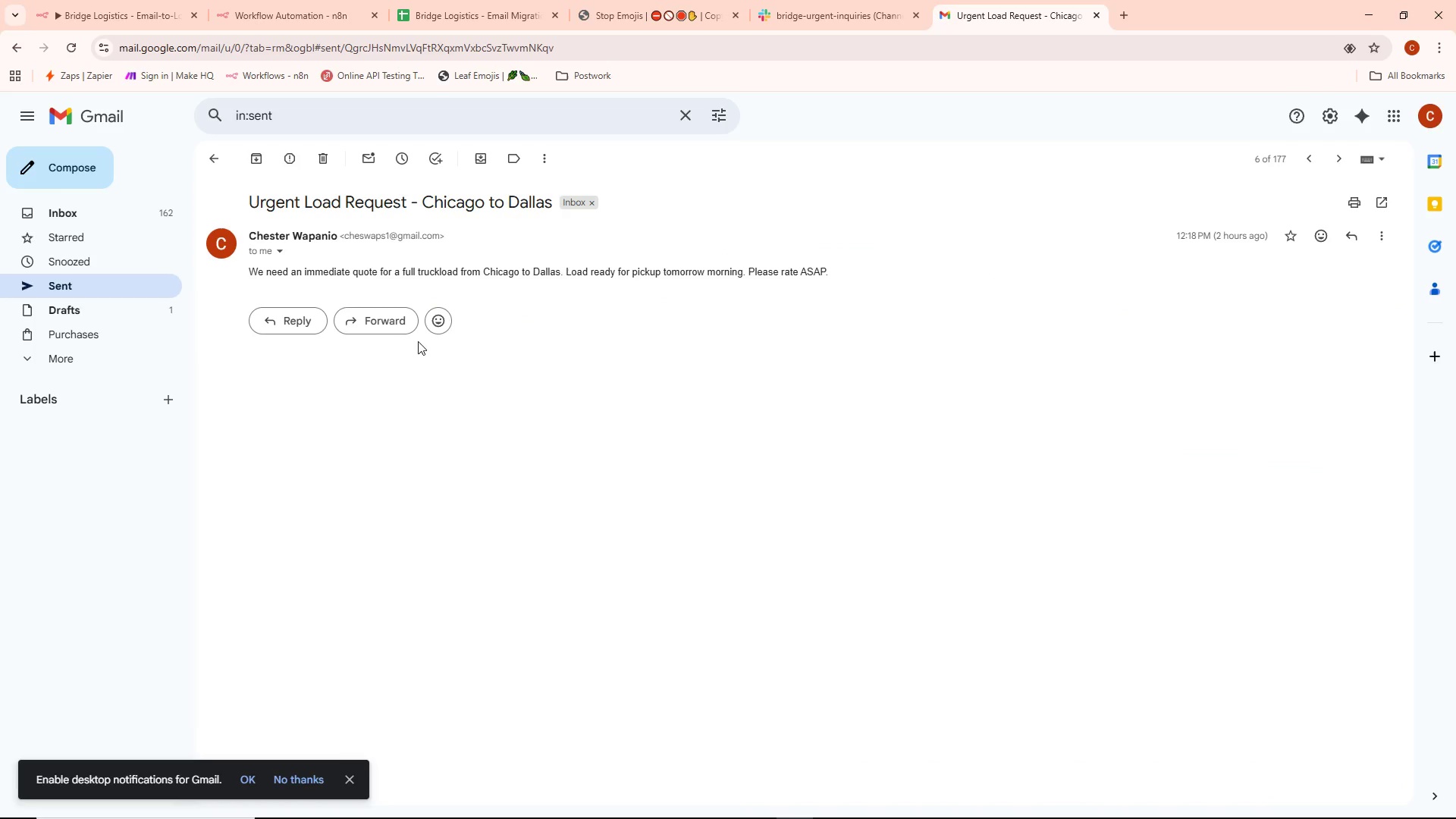 
left_click([390, 325])
 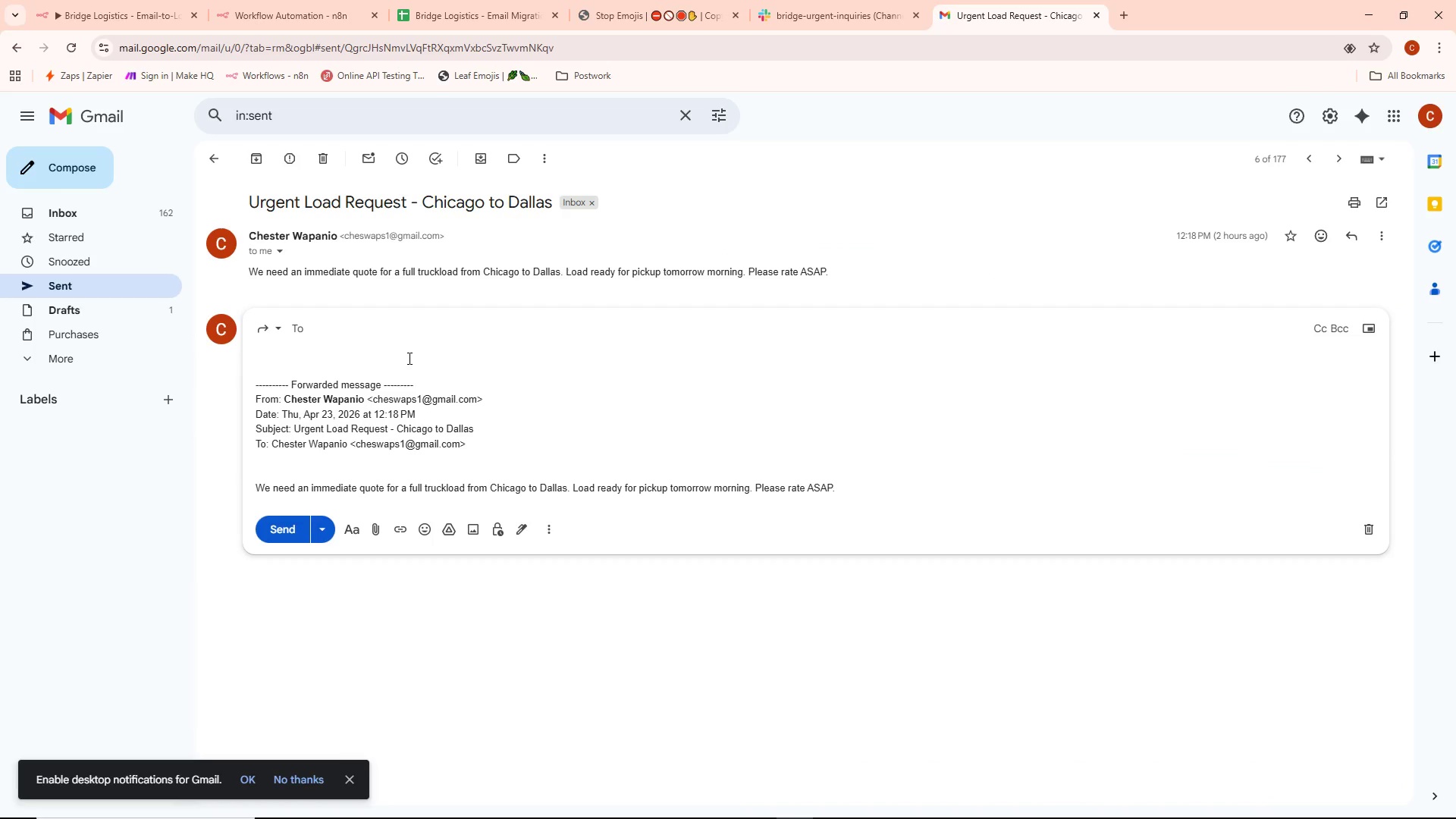 
key(C)
 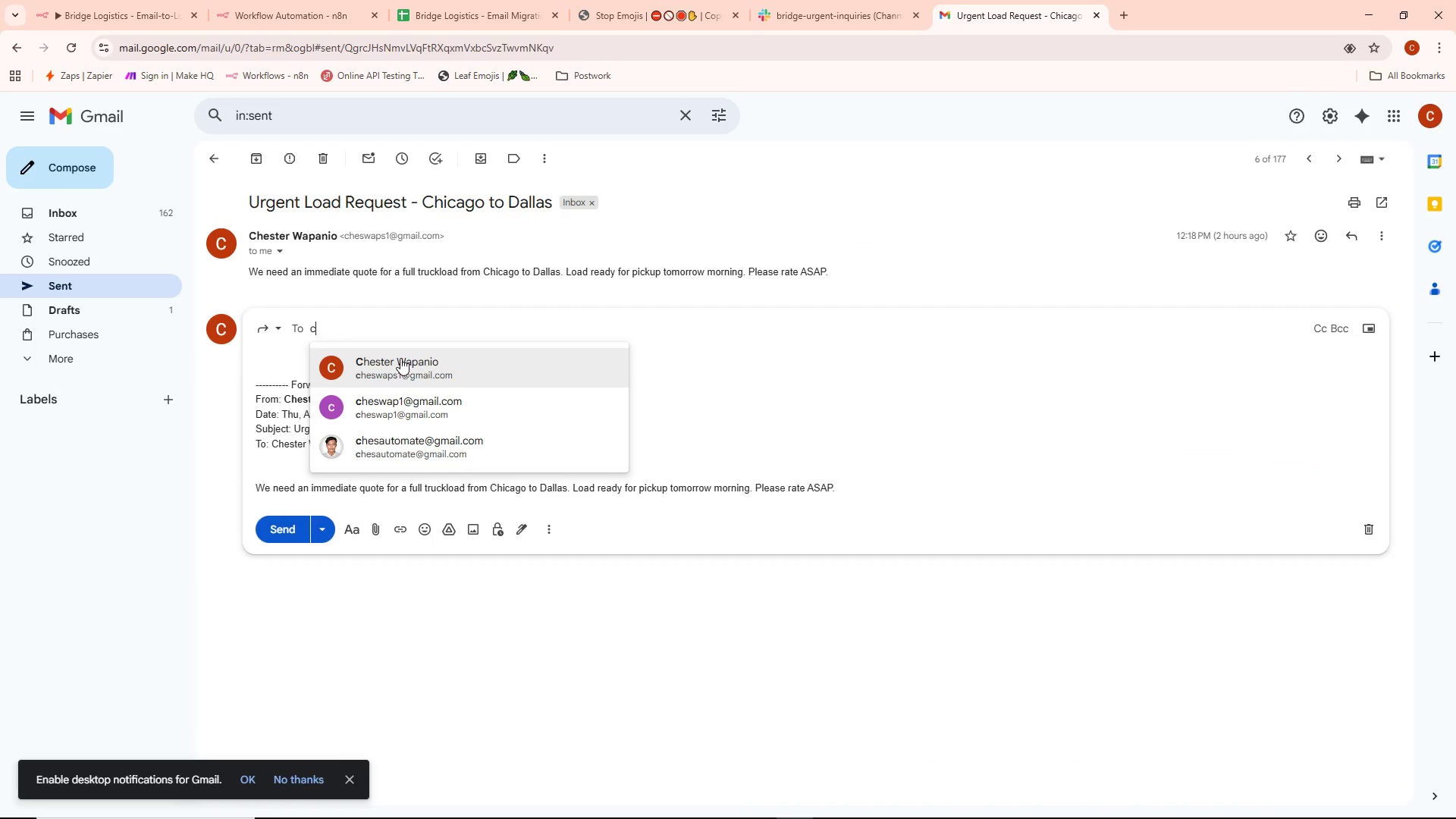 
left_click([395, 361])
 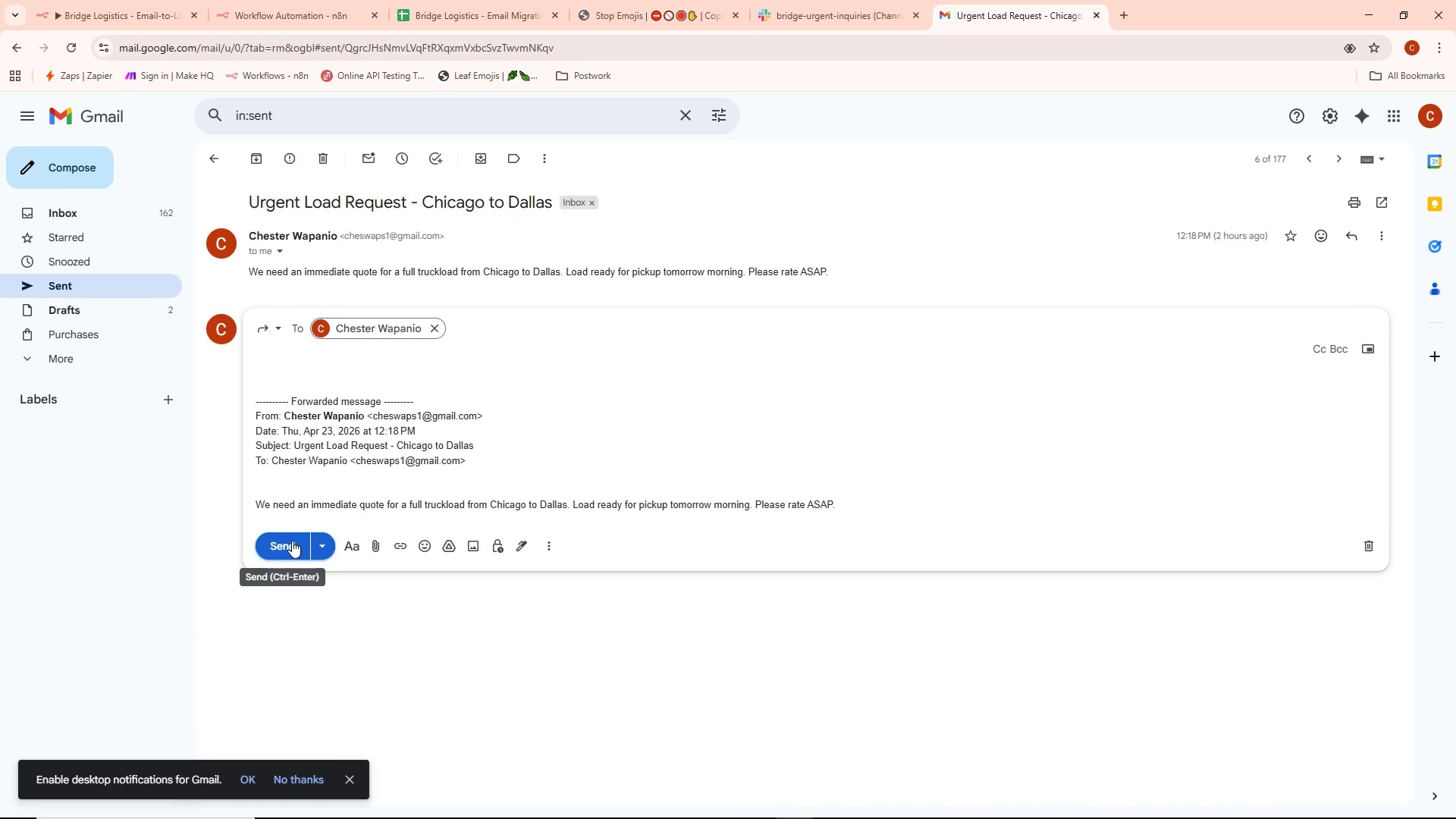 
left_click([292, 540])
 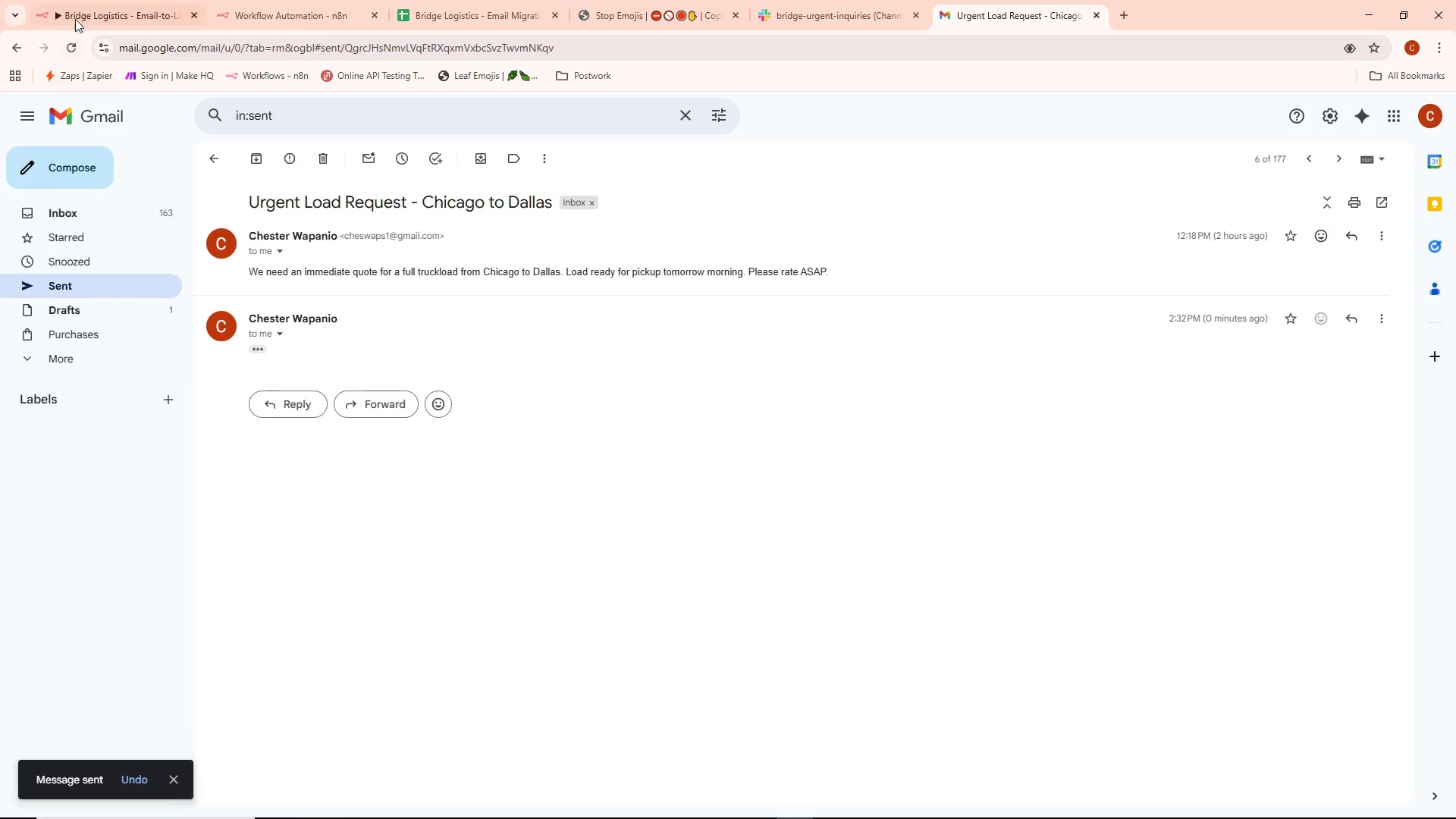 
left_click([77, 15])
 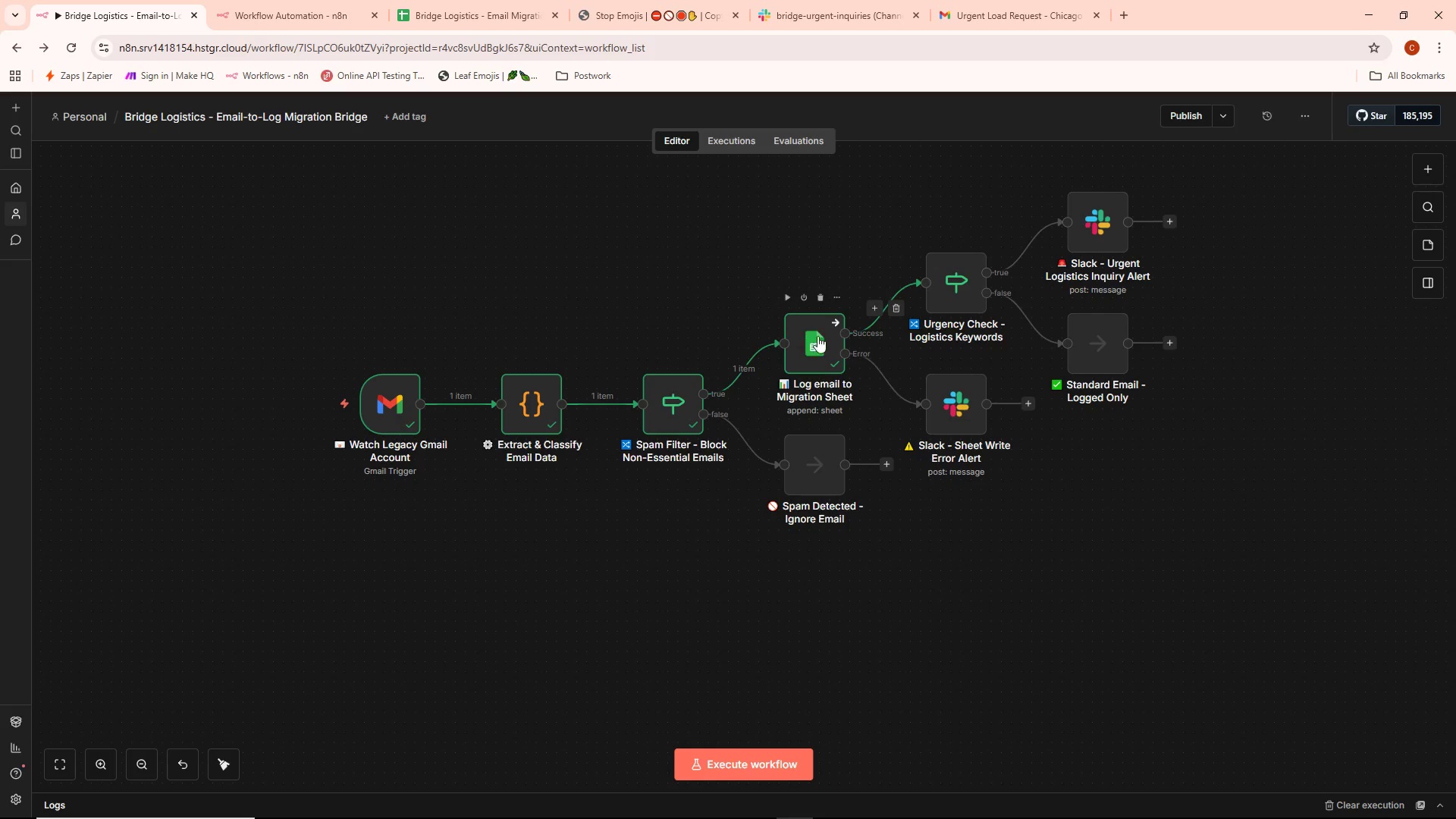 
double_click([817, 348])
 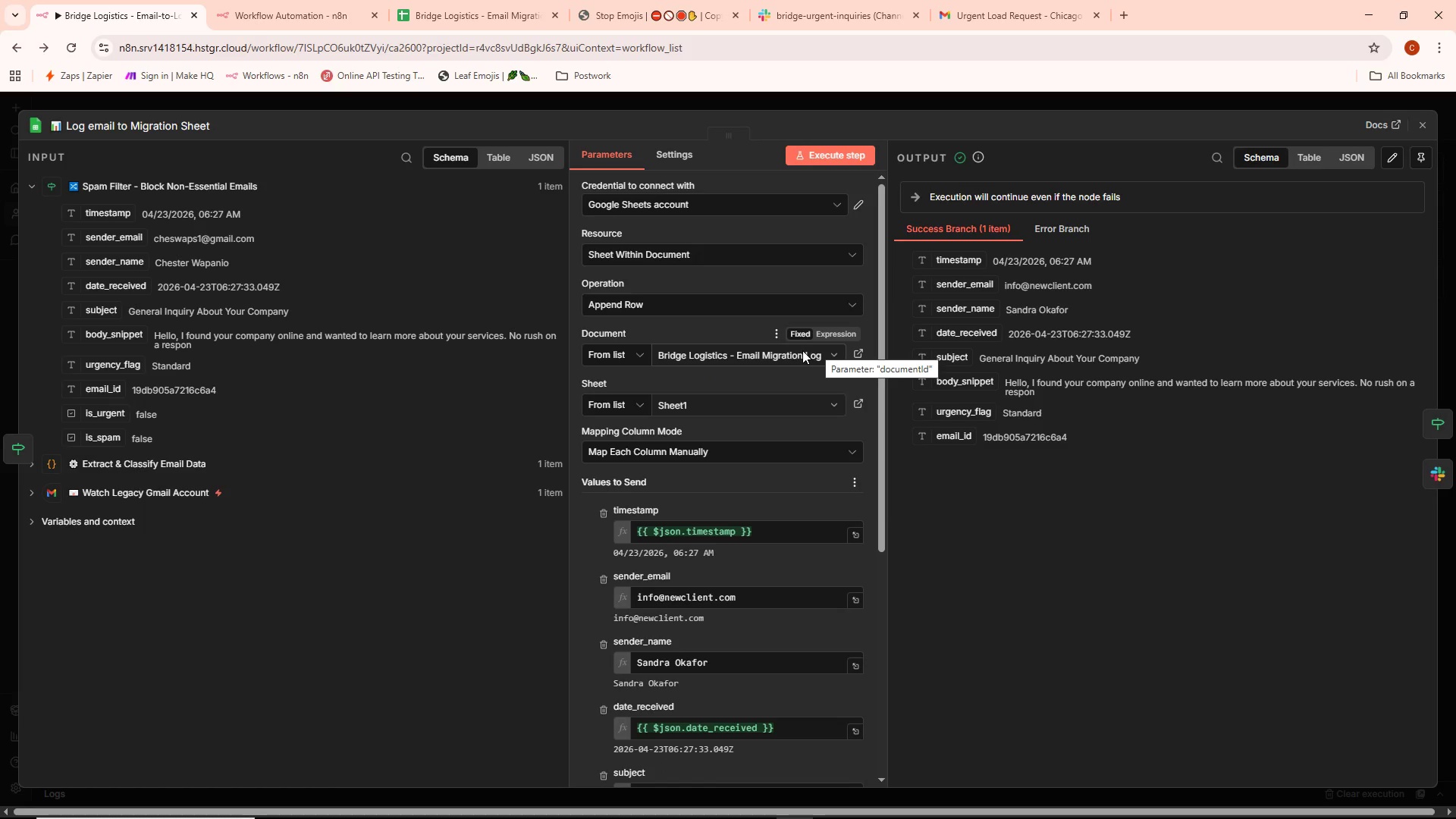 
scroll: coordinate [755, 420], scroll_direction: down, amount: 1.0
 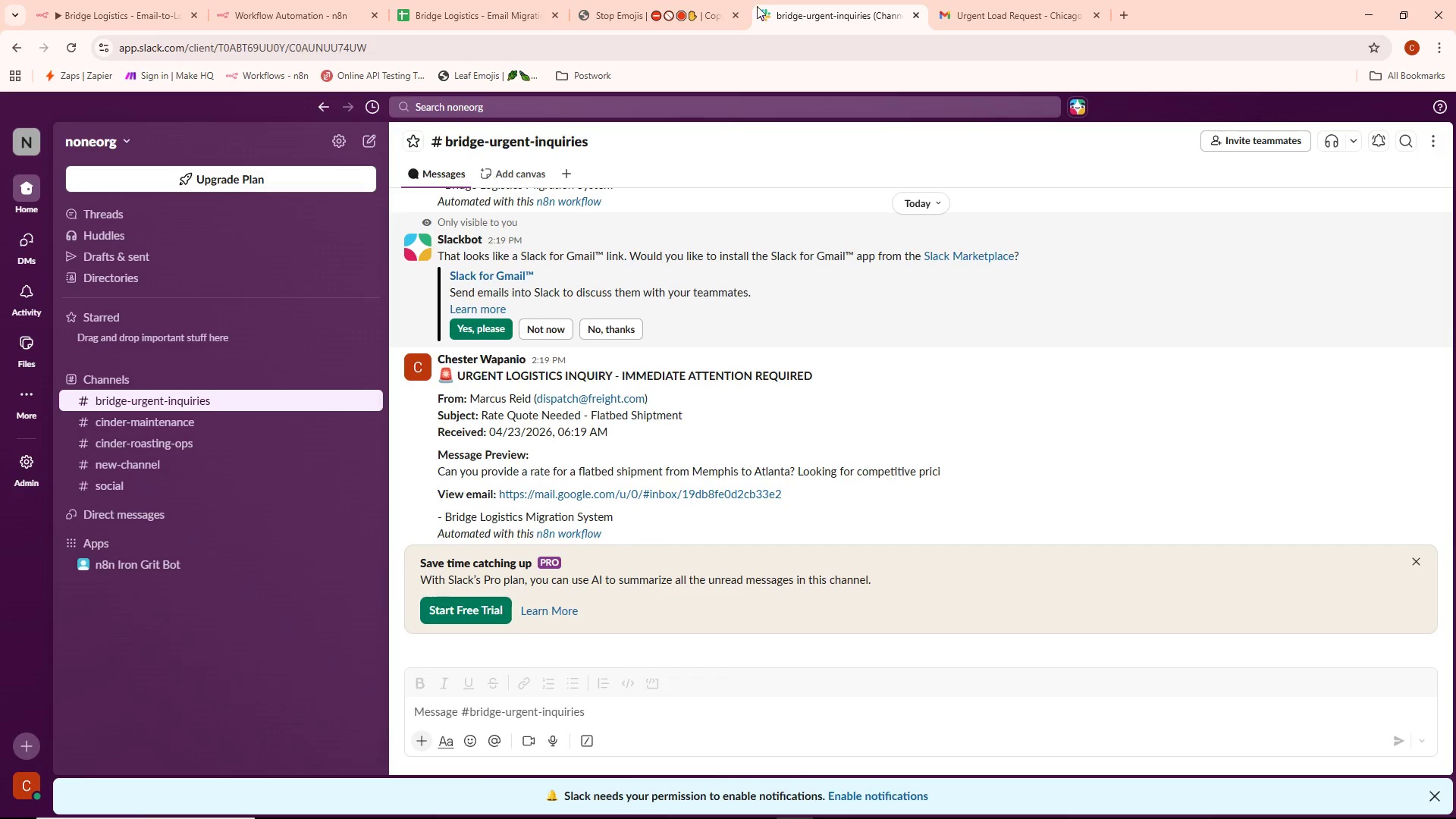 
double_click([271, 23])
 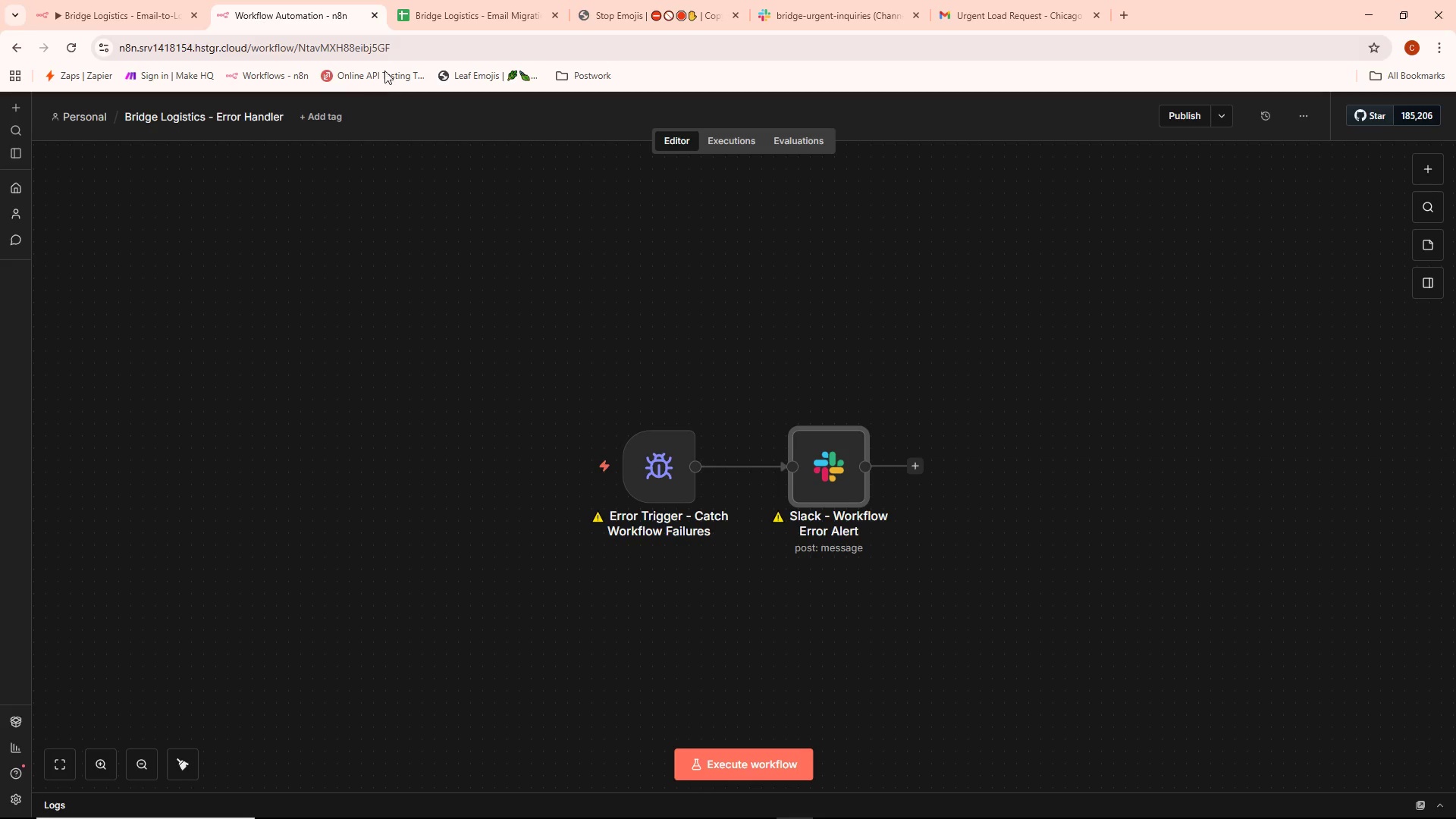 
left_click([492, 5])
 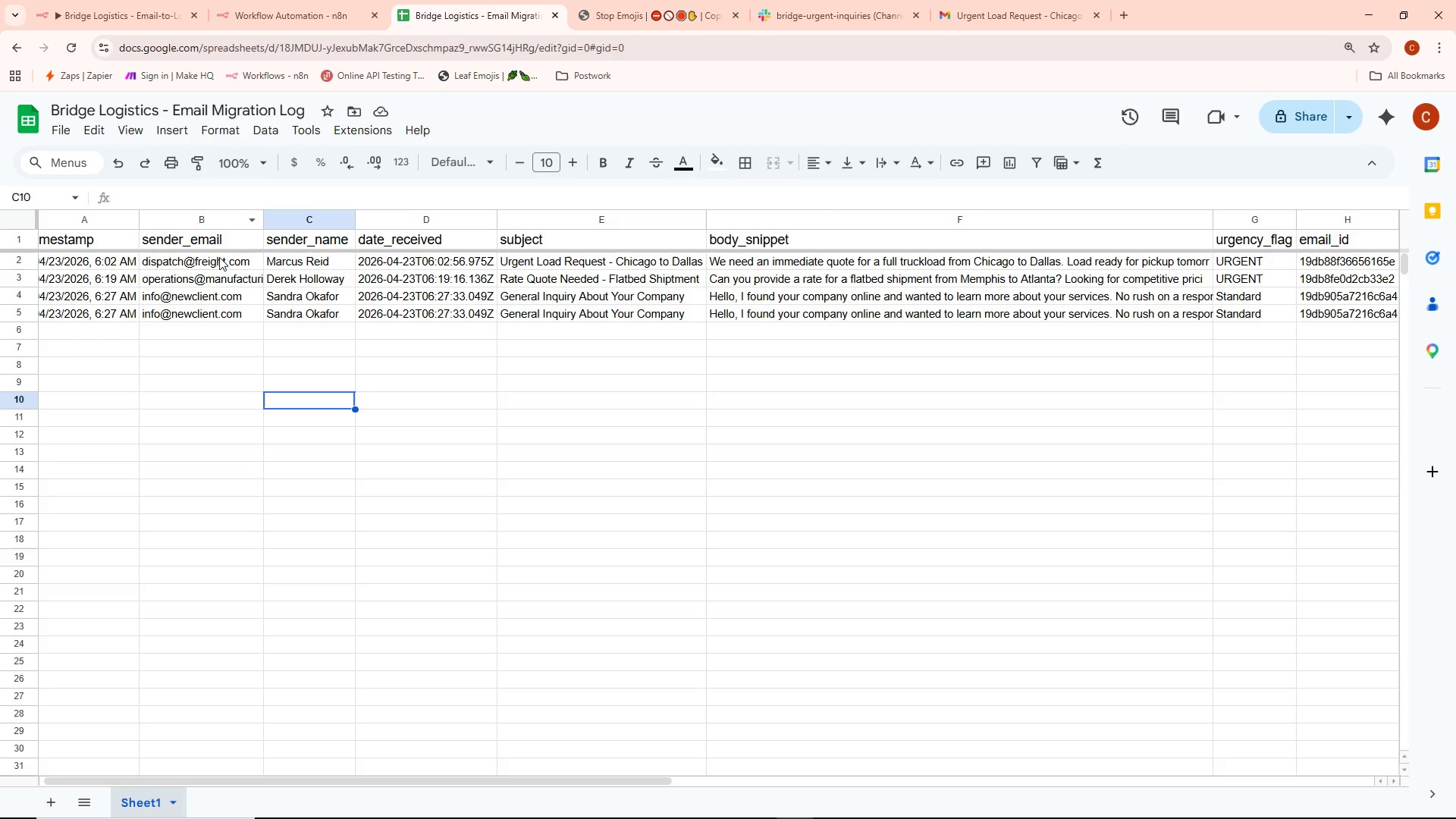 
double_click([221, 259])
 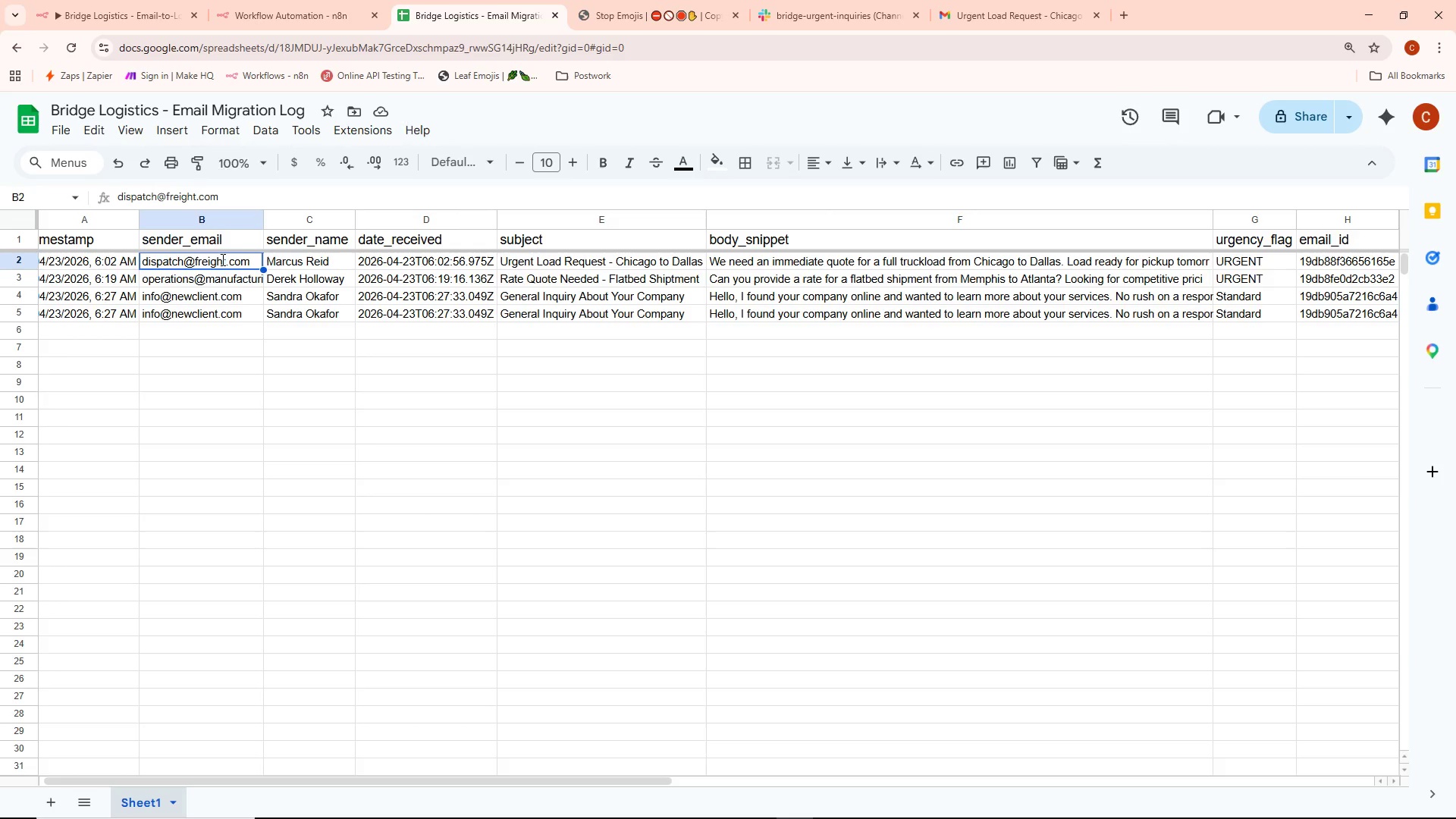 
key(Control+ControlLeft)
 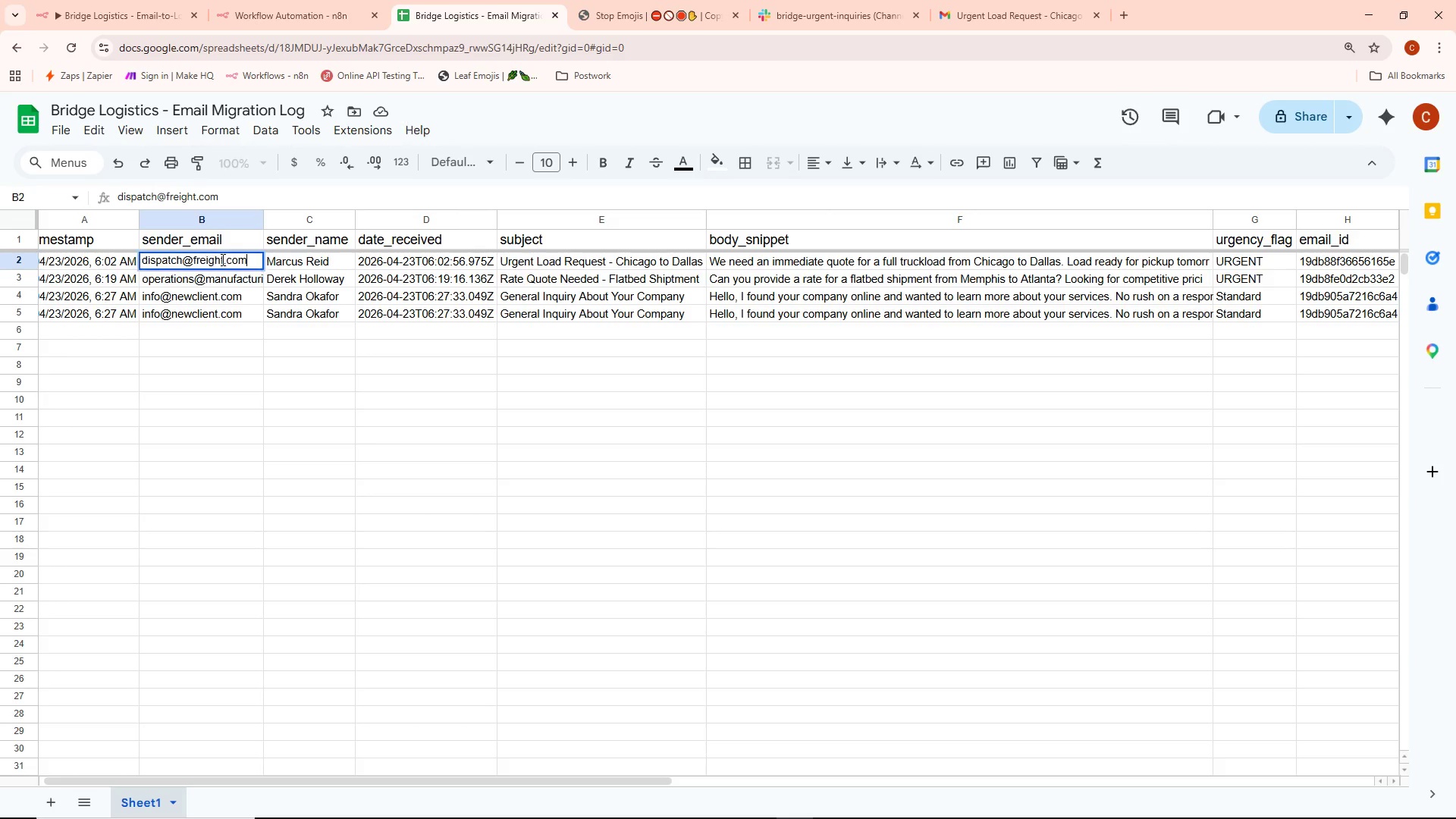 
key(Control+A)
 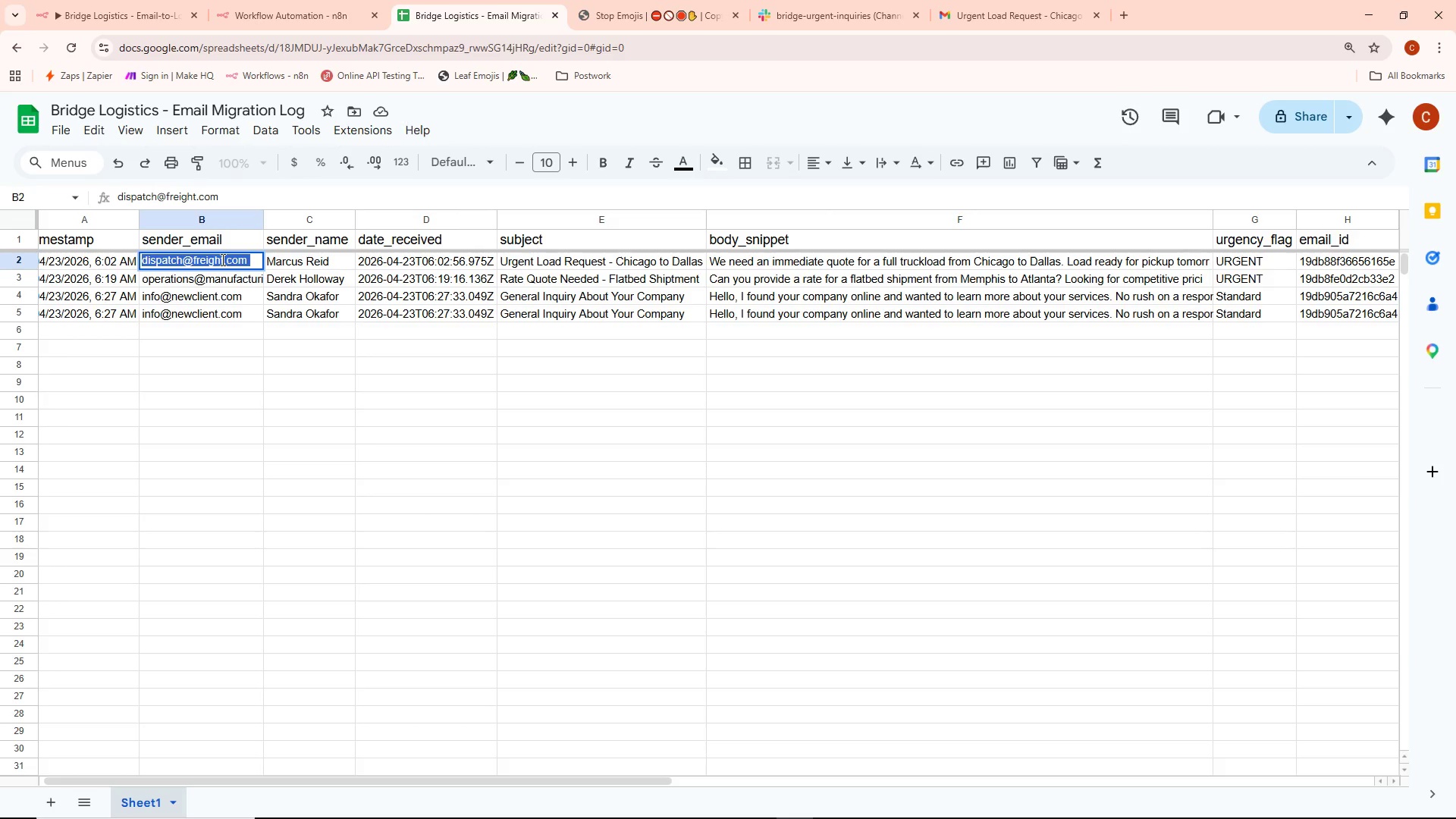 
key(Control+C)
 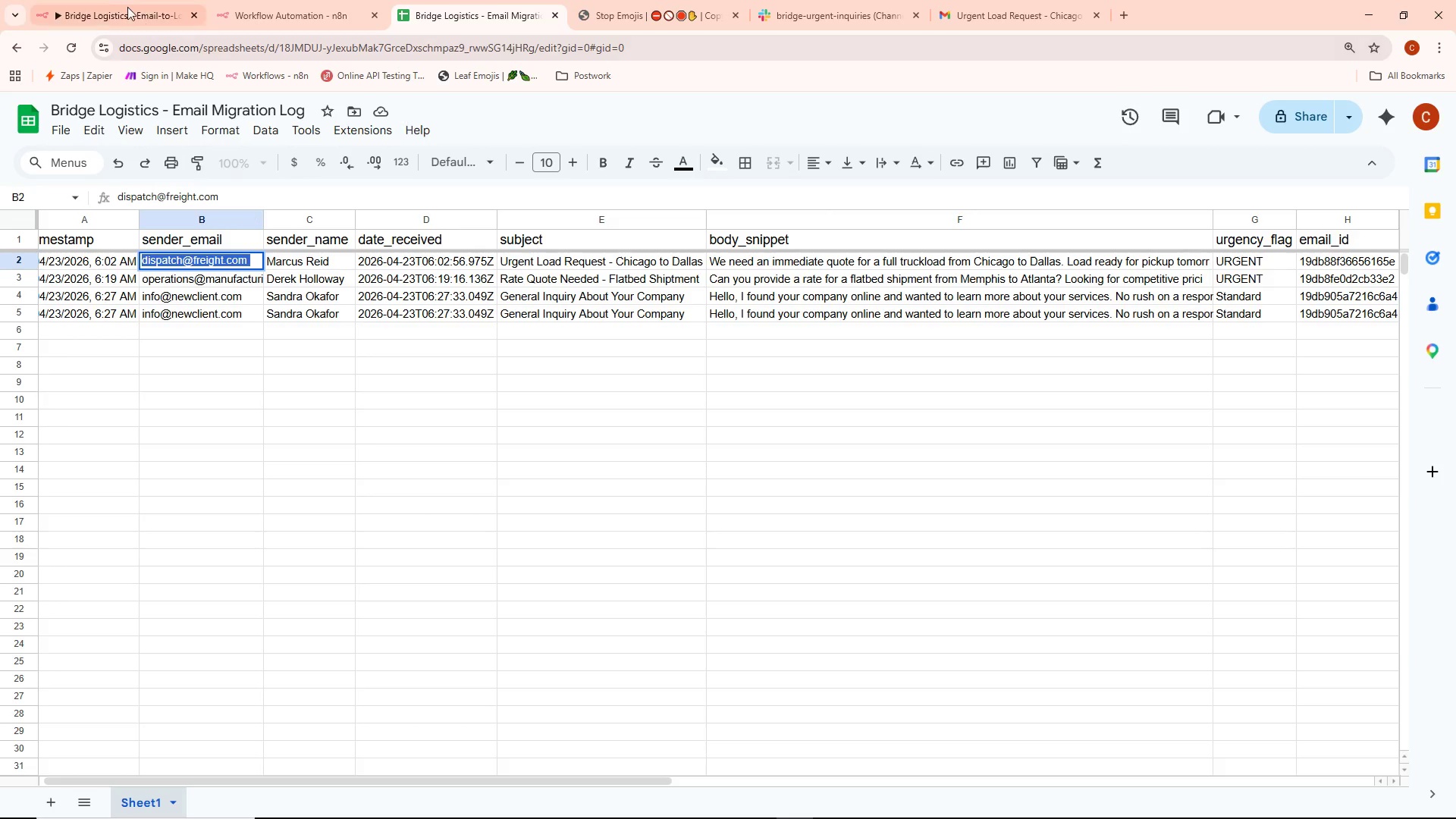 
left_click([111, 2])
 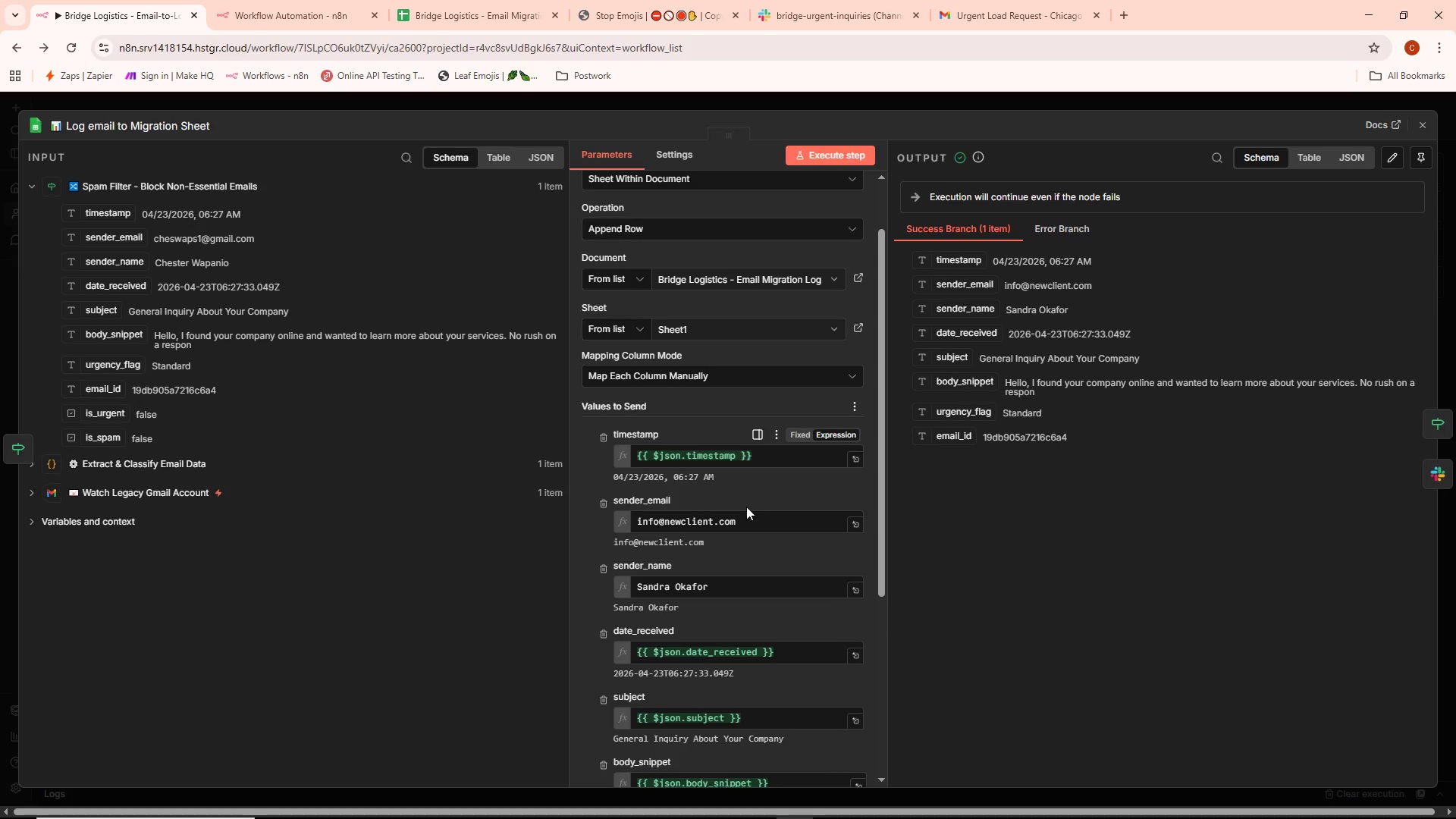 
left_click([747, 525])
 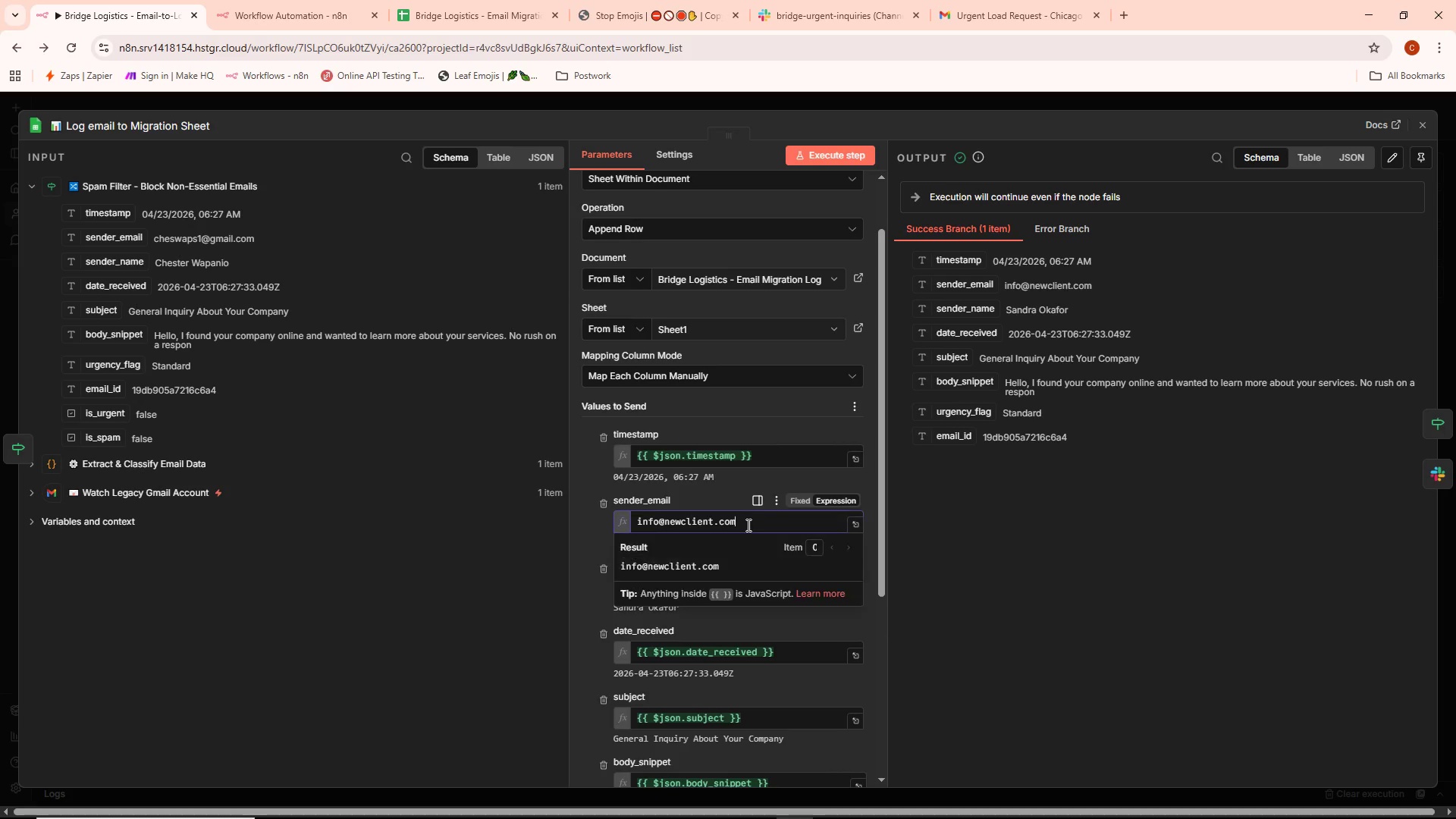 
key(Control+ControlLeft)
 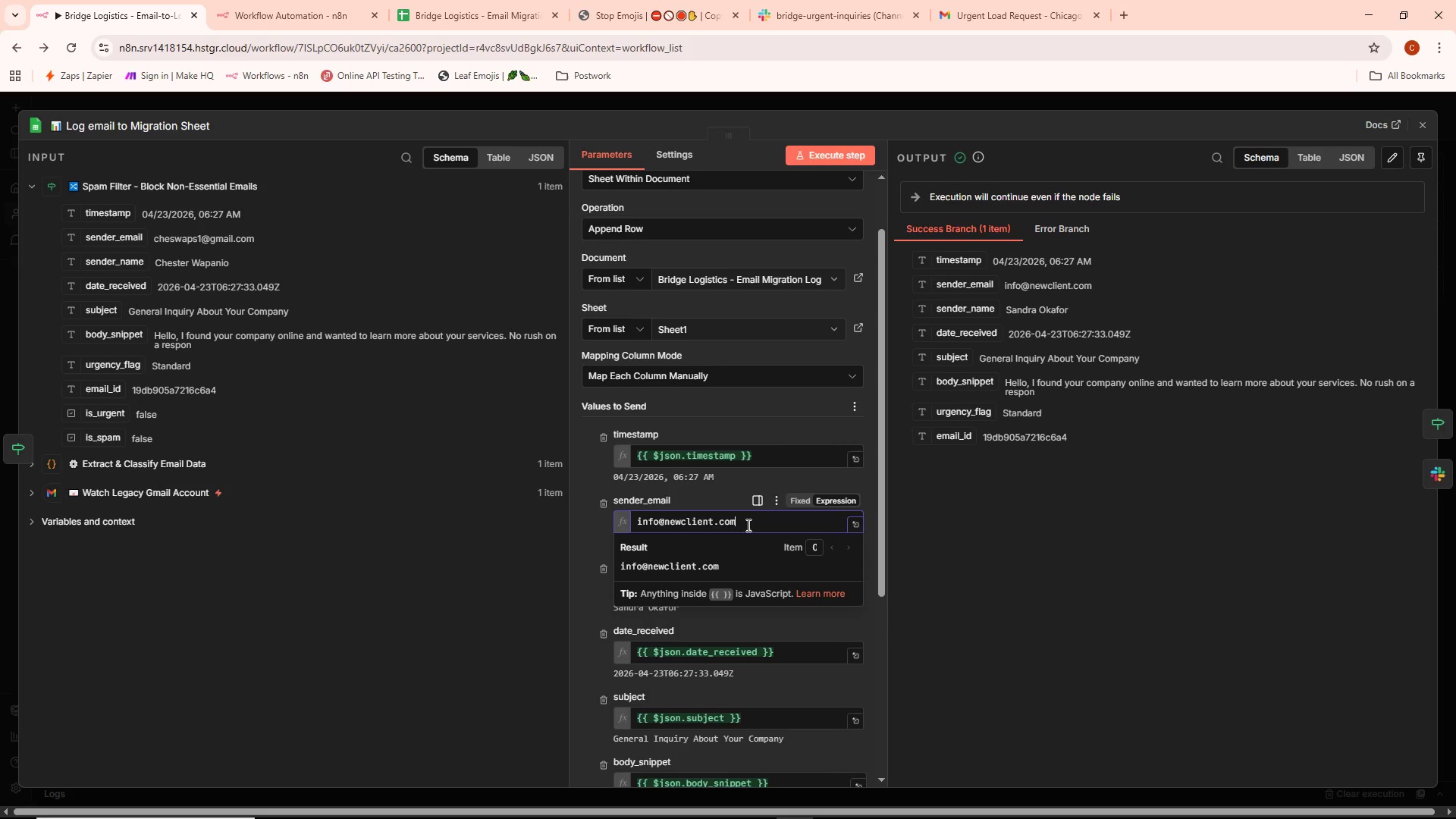 
key(Control+A)
 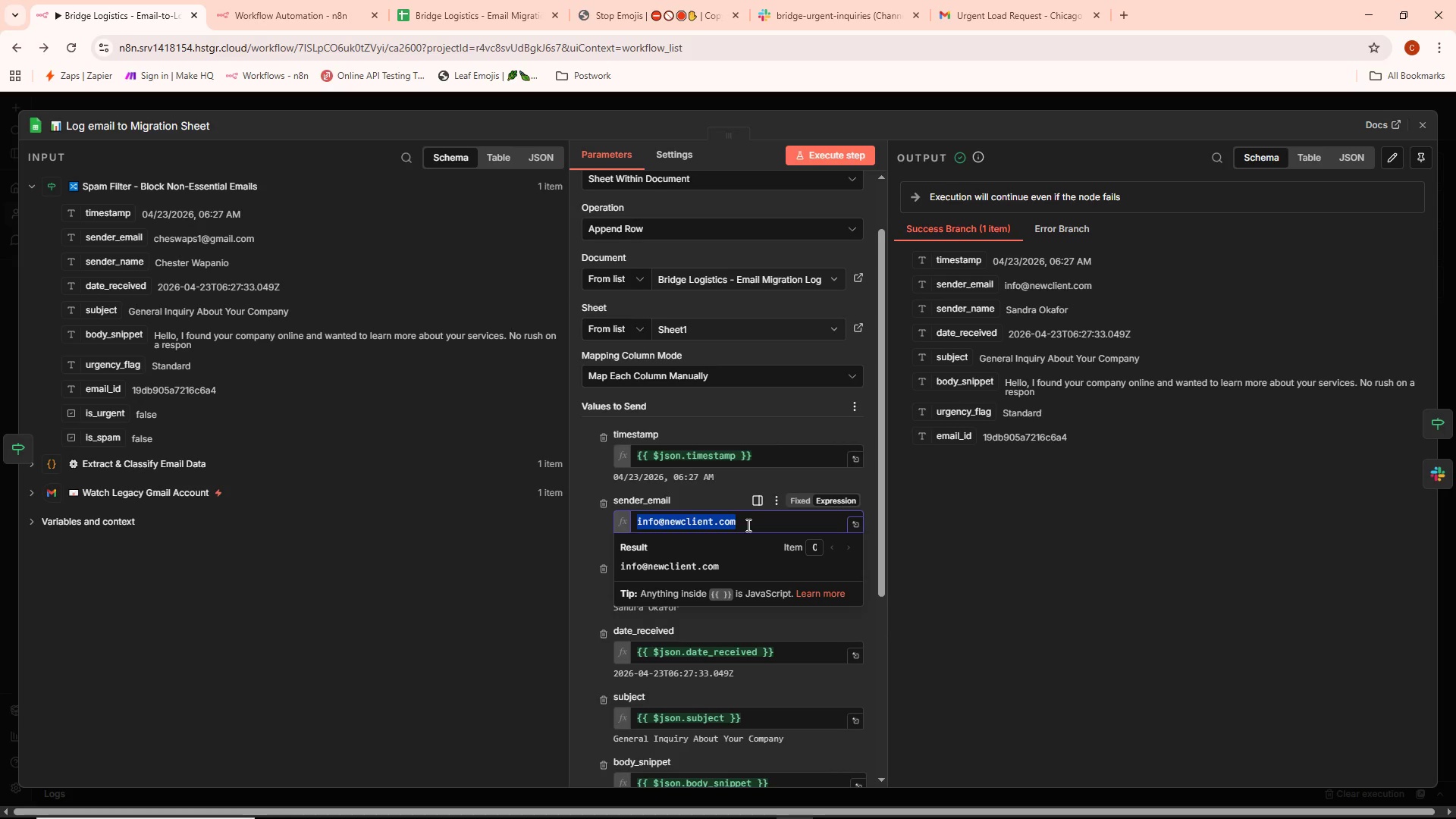 
key(Backspace)
 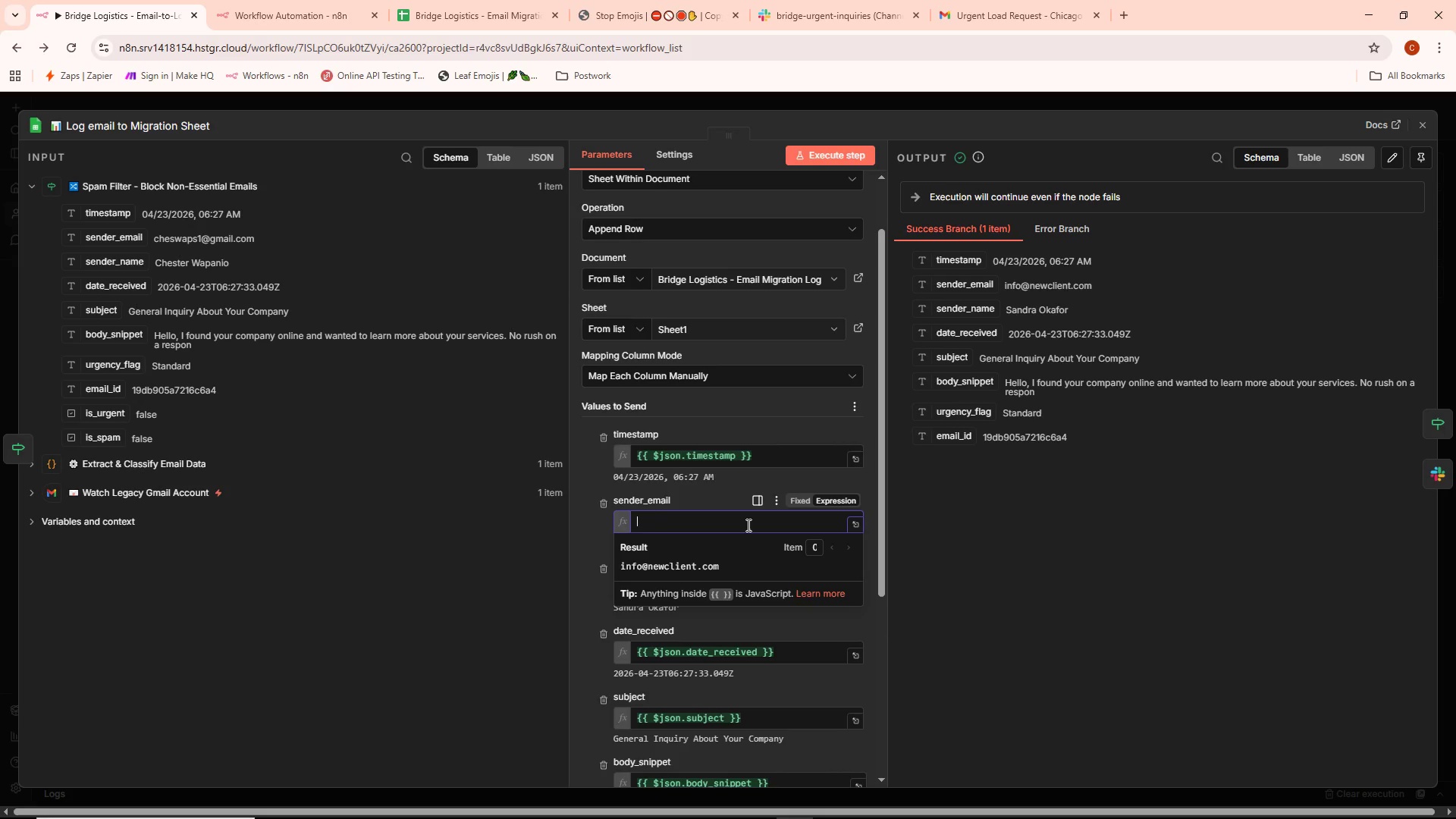 
key(Control+ControlLeft)
 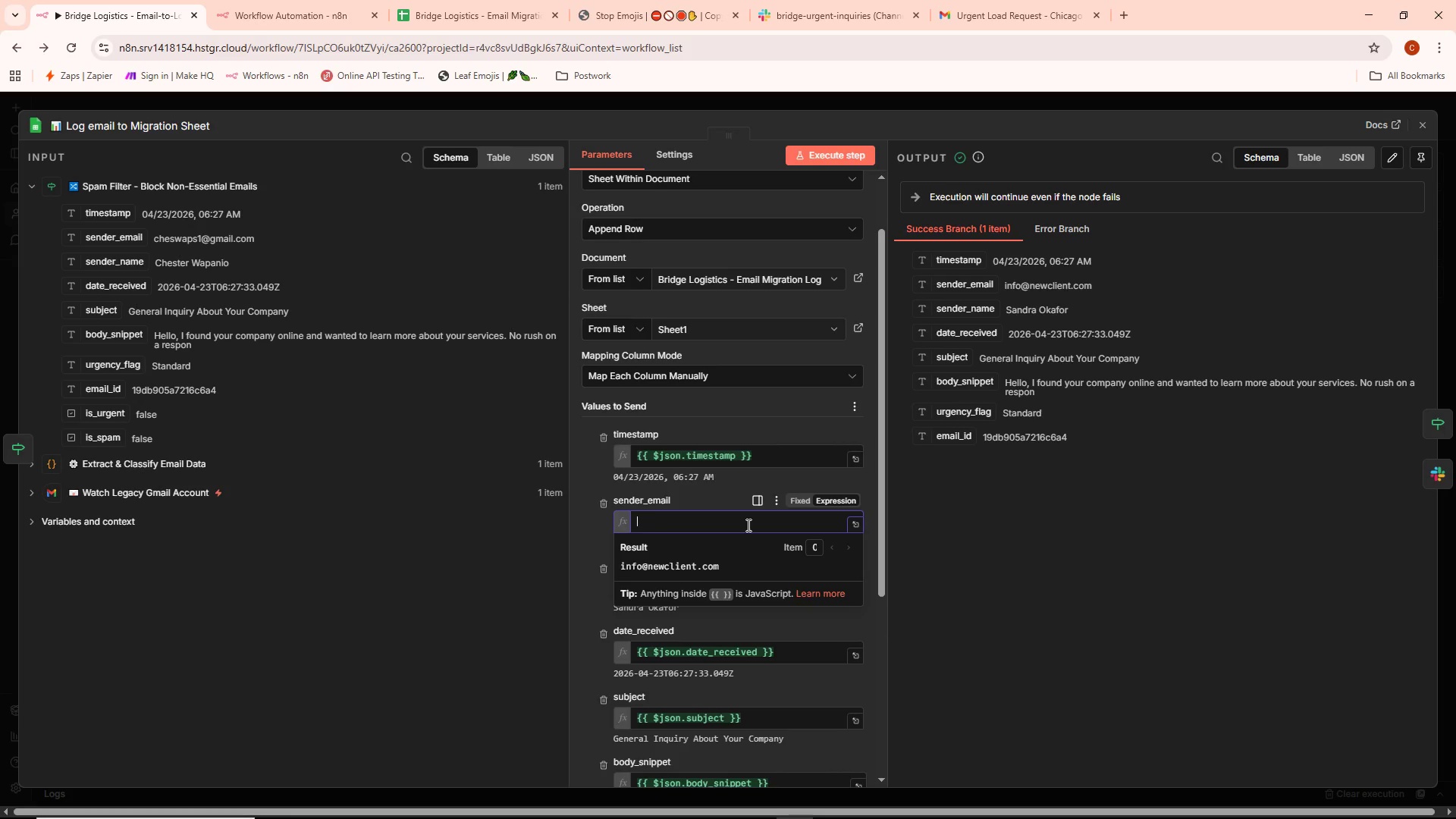 
key(Control+V)
 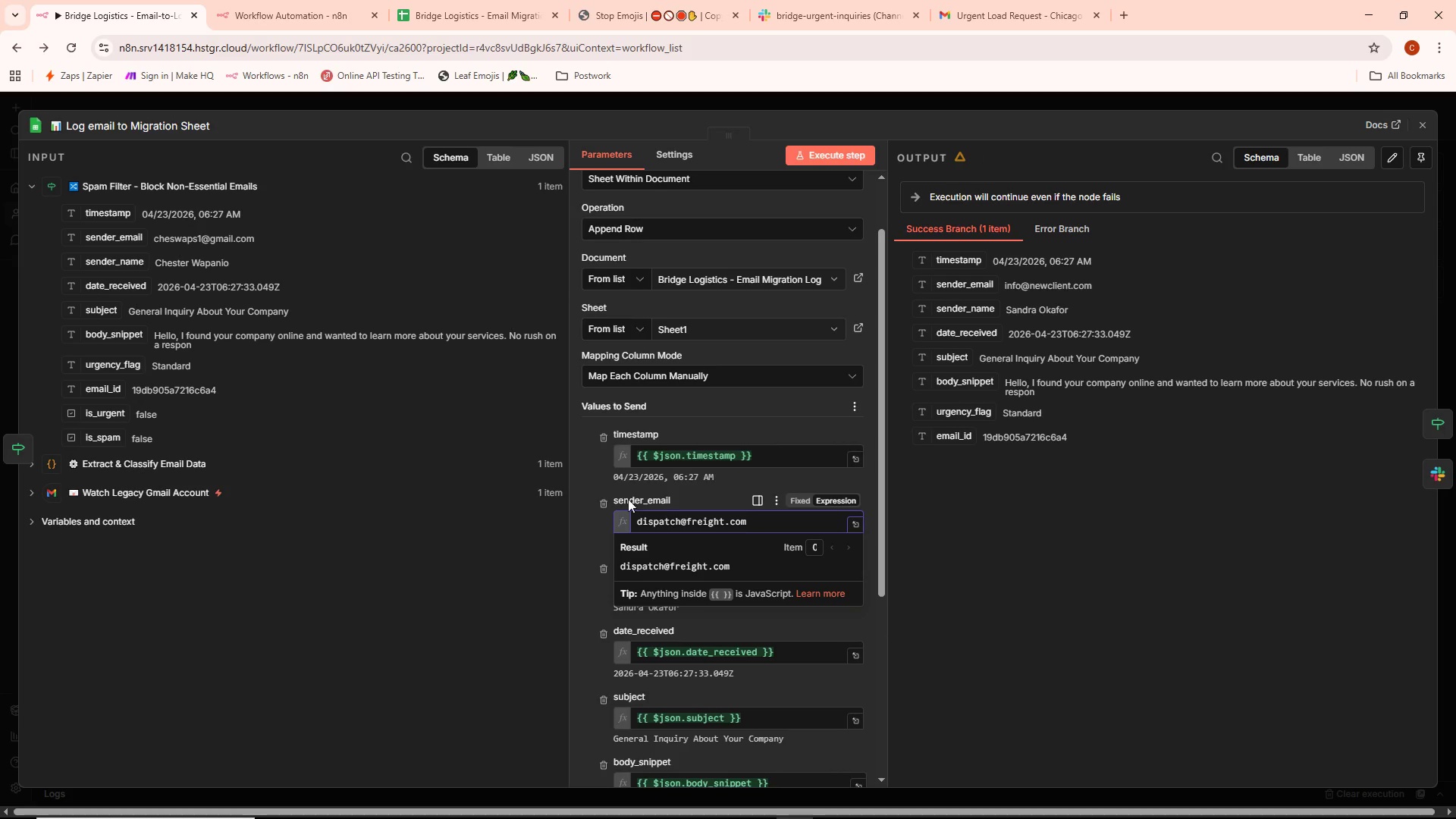 
left_click([585, 530])
 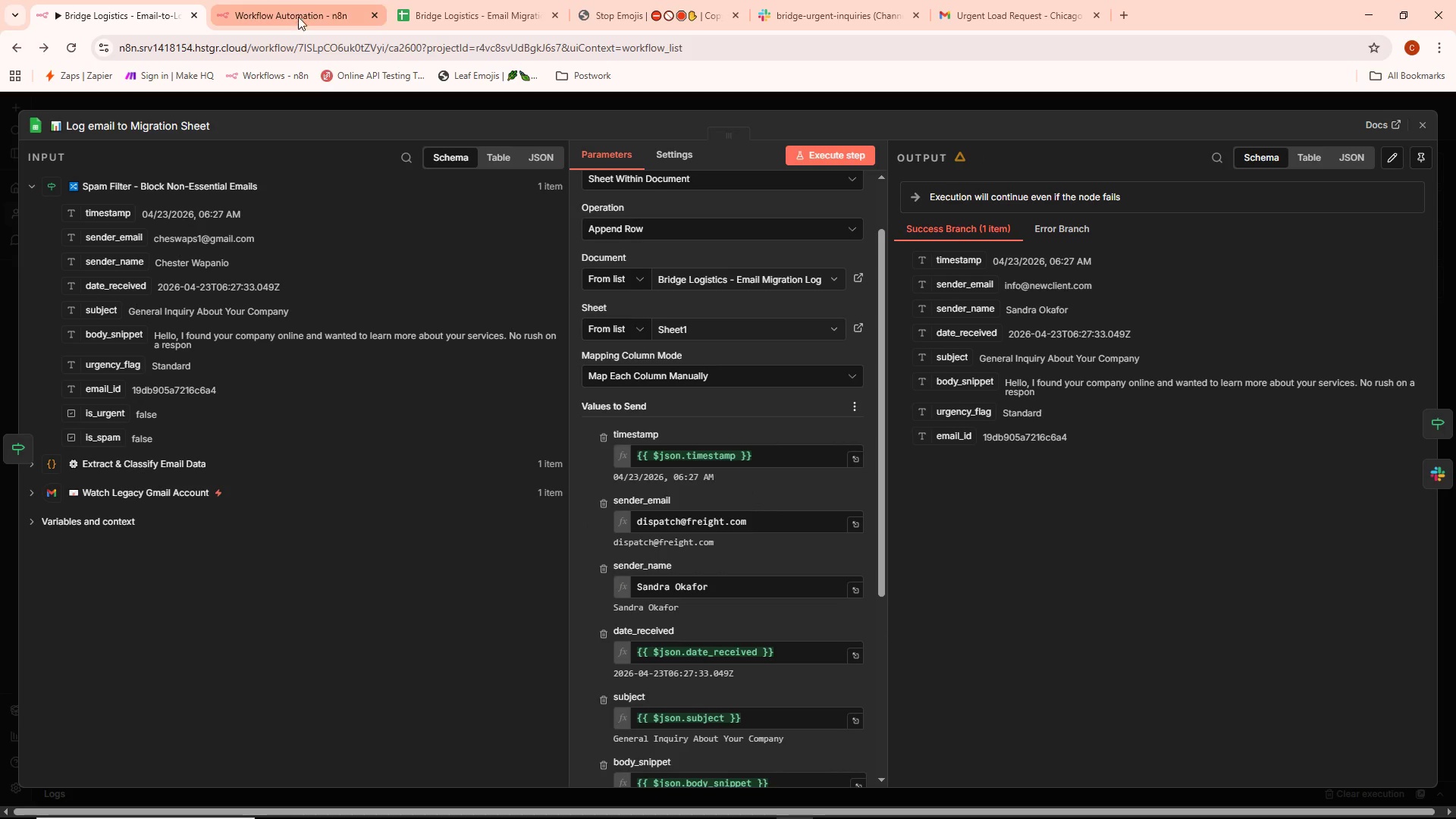 
left_click([470, 5])
 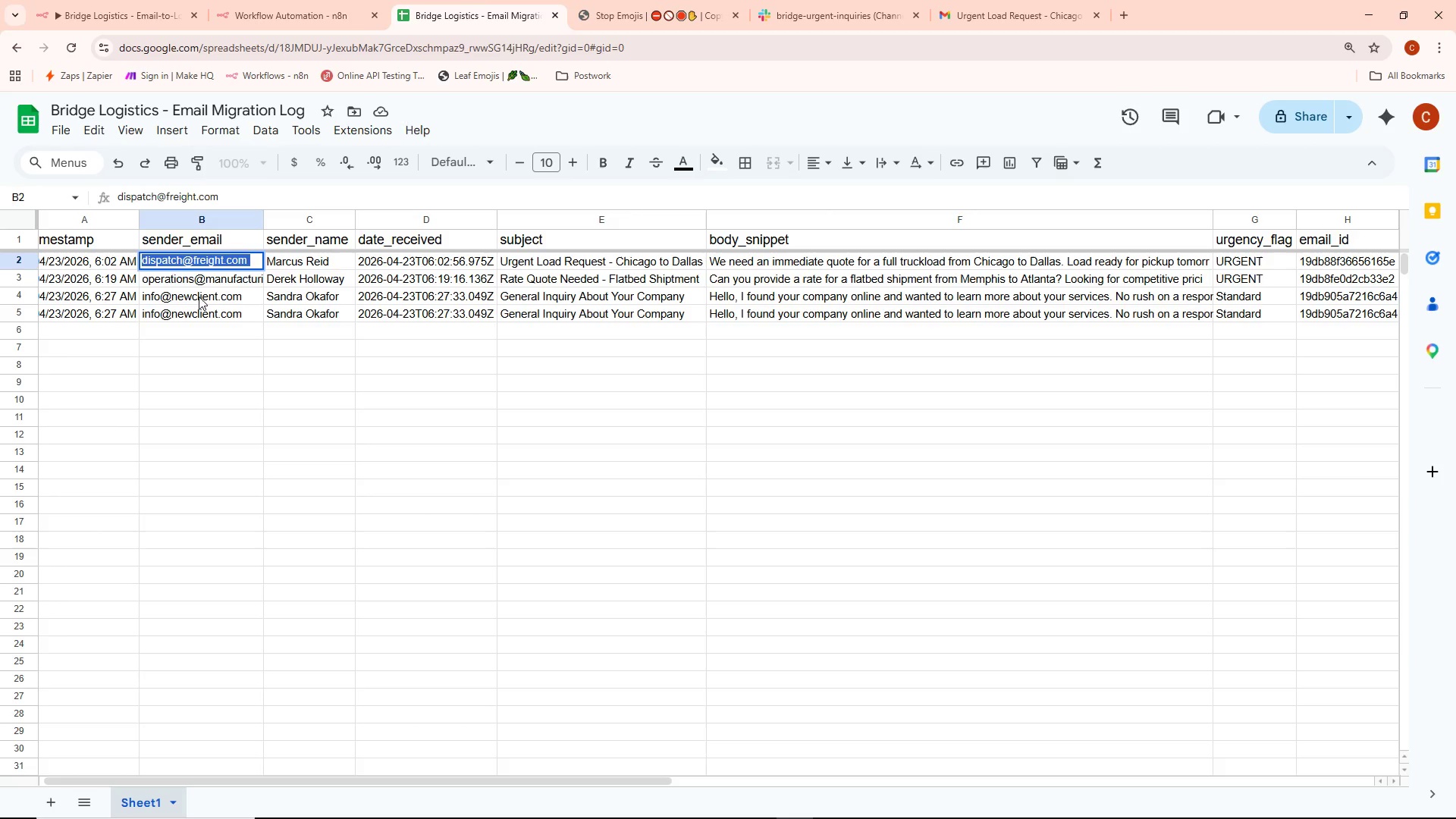 
double_click([199, 297])
 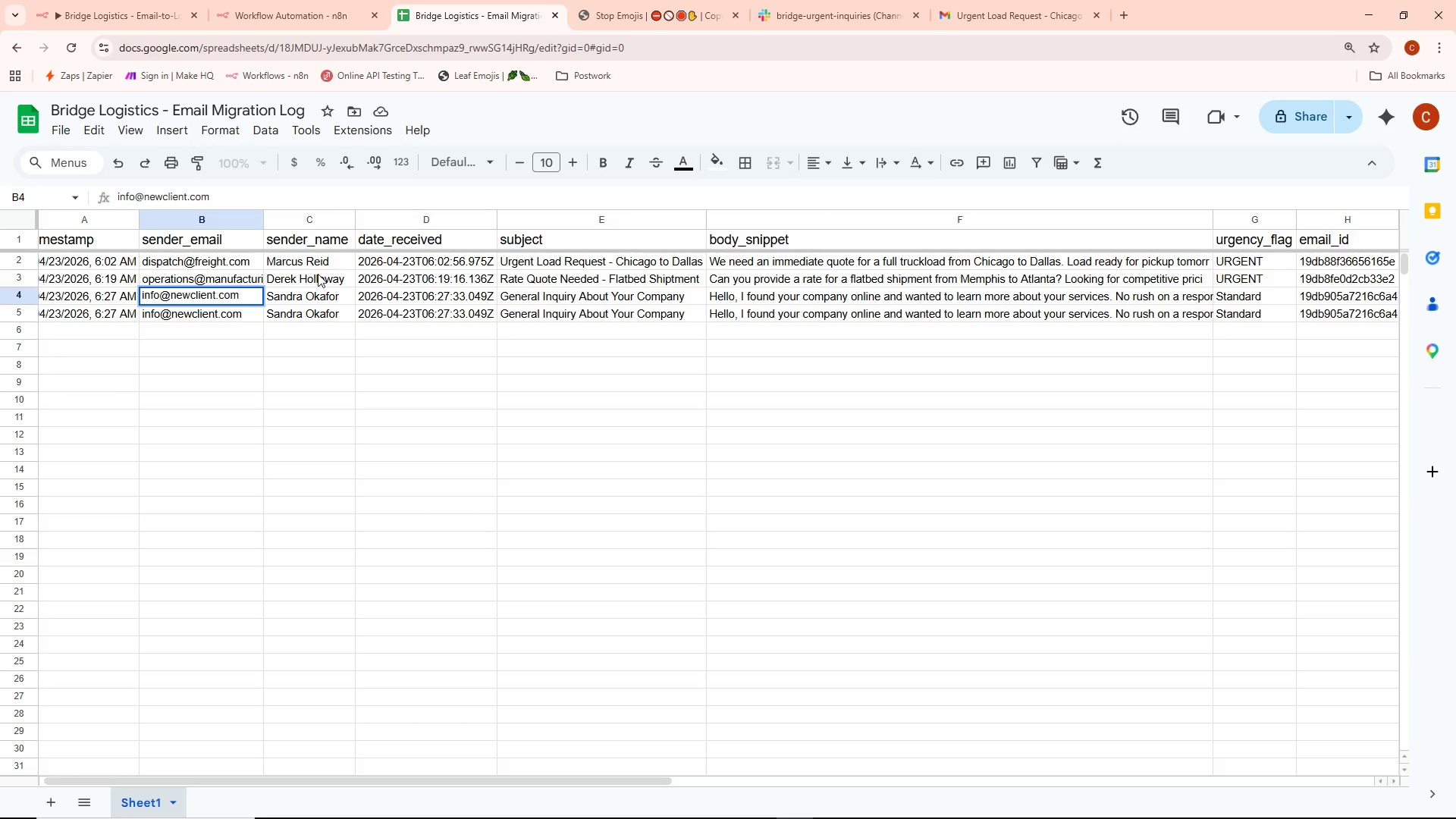 
double_click([318, 274])
 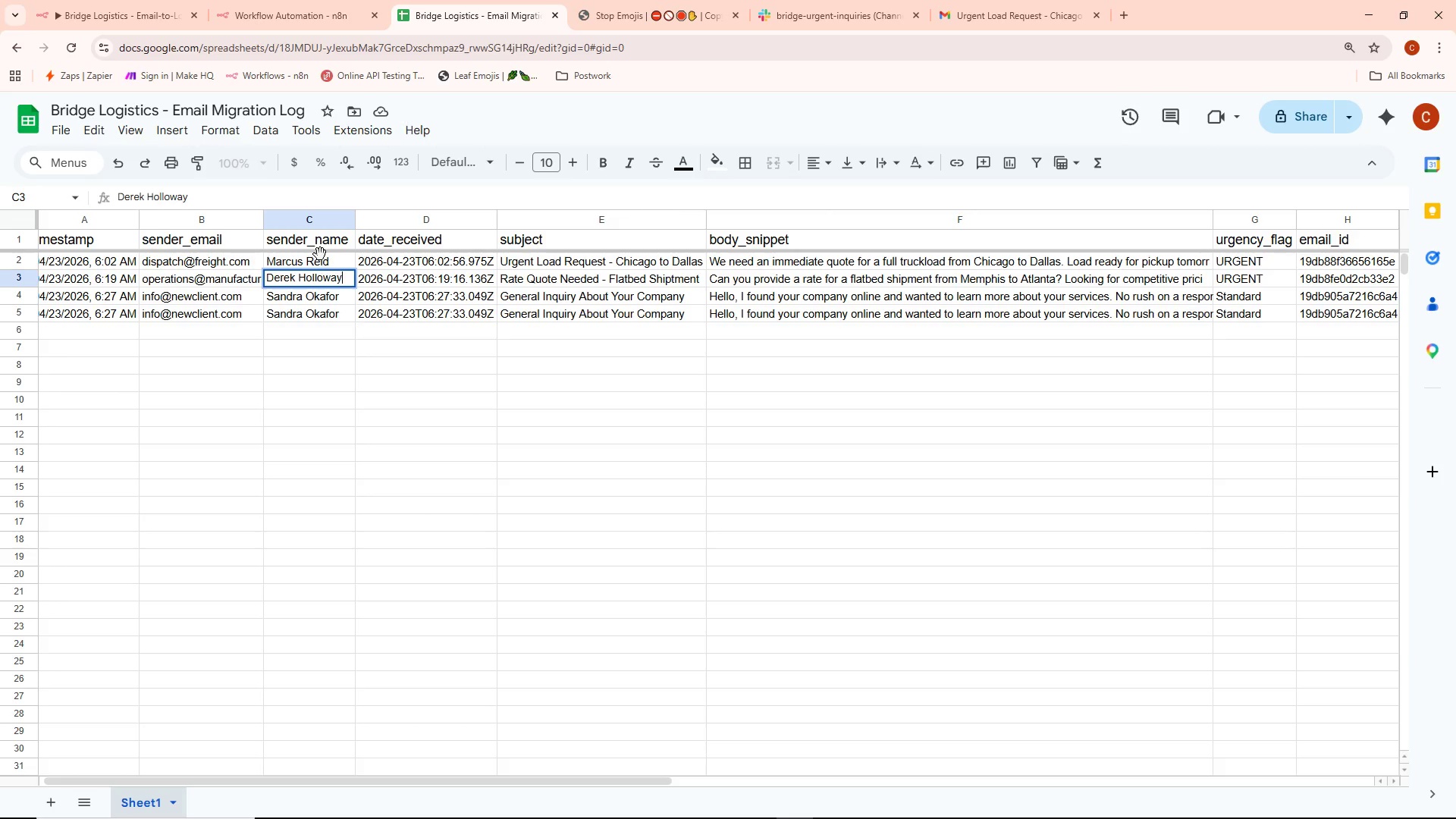 
triple_click([321, 254])
 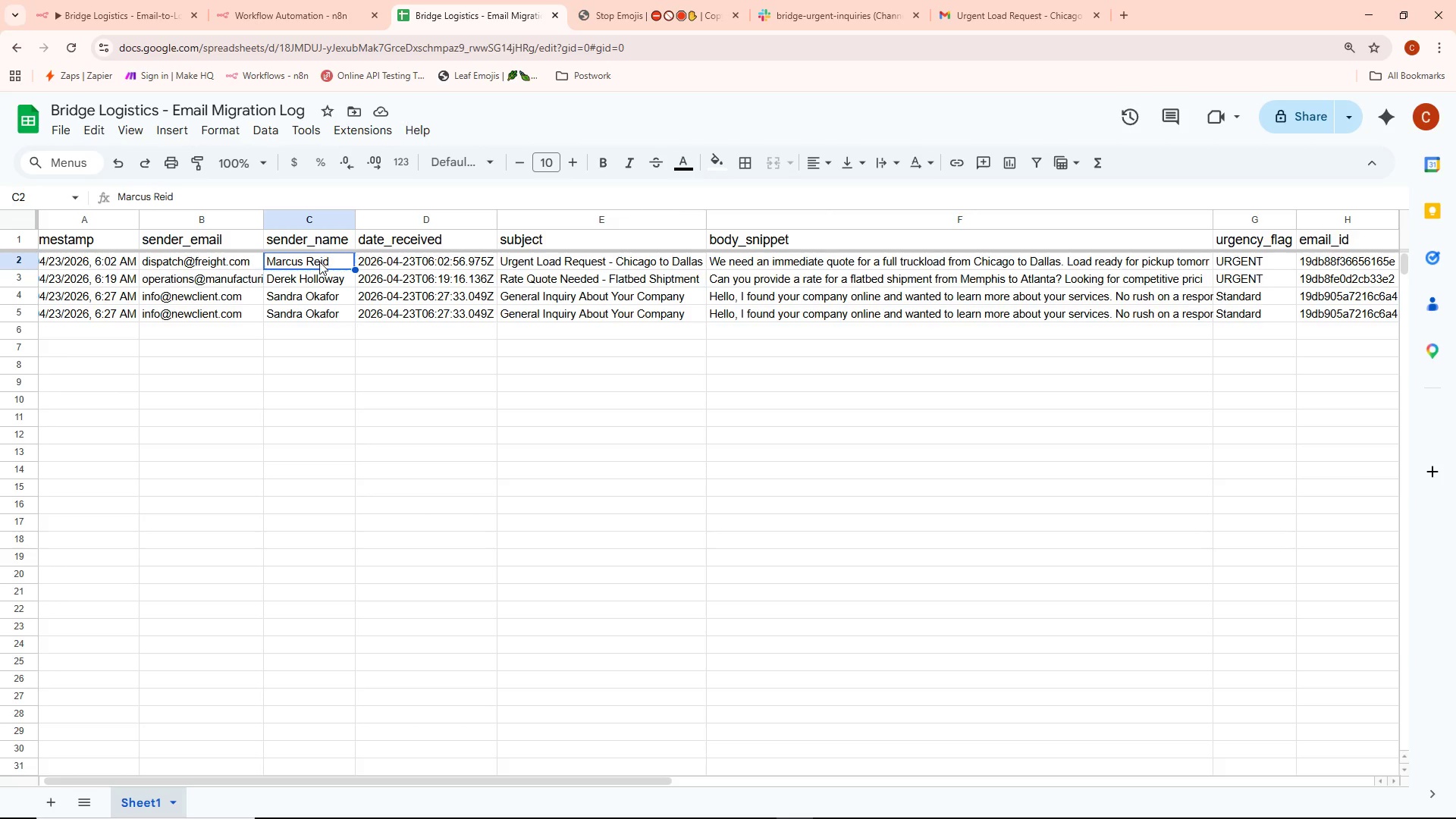 
triple_click([319, 262])
 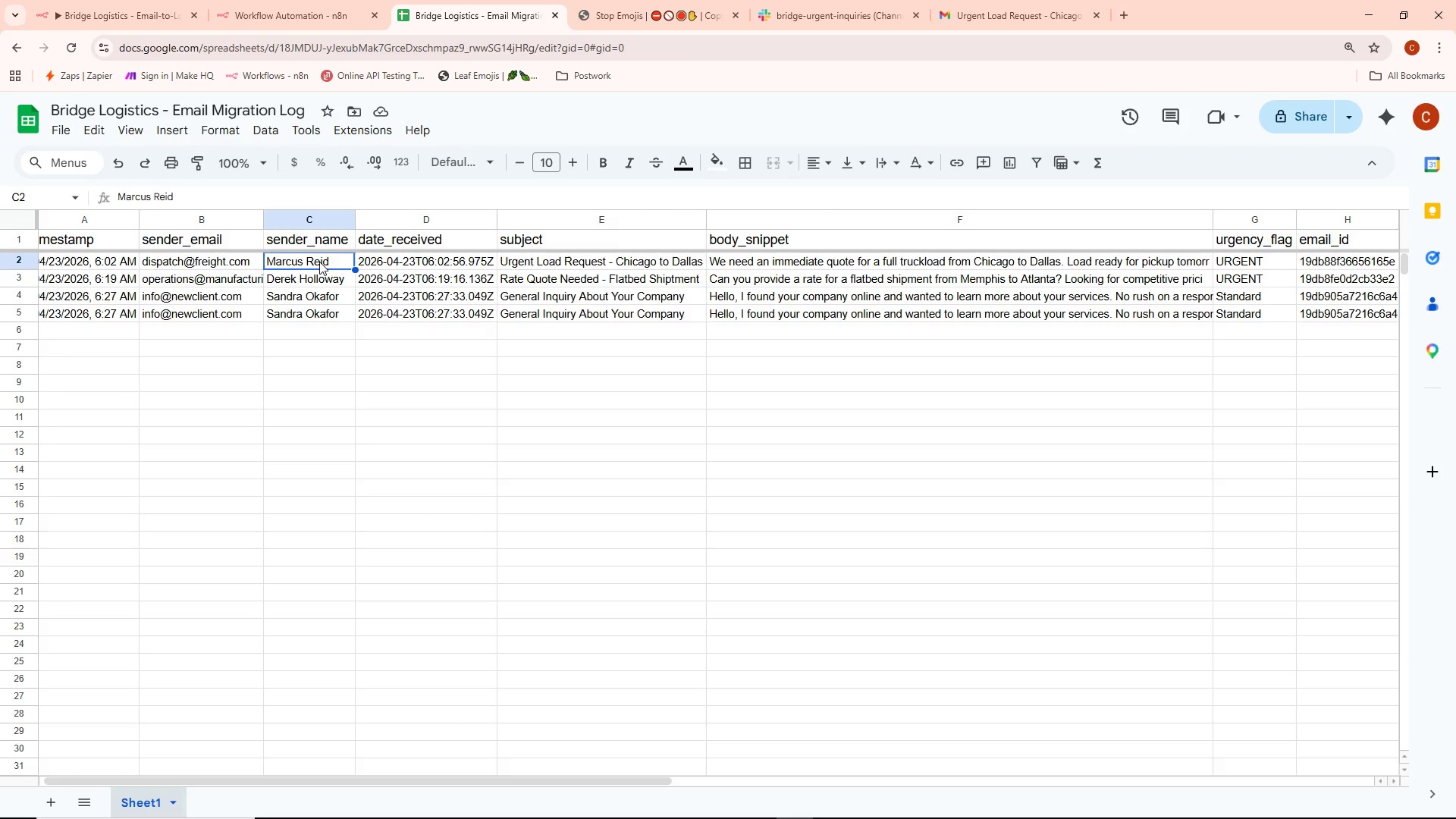 
triple_click([319, 262])
 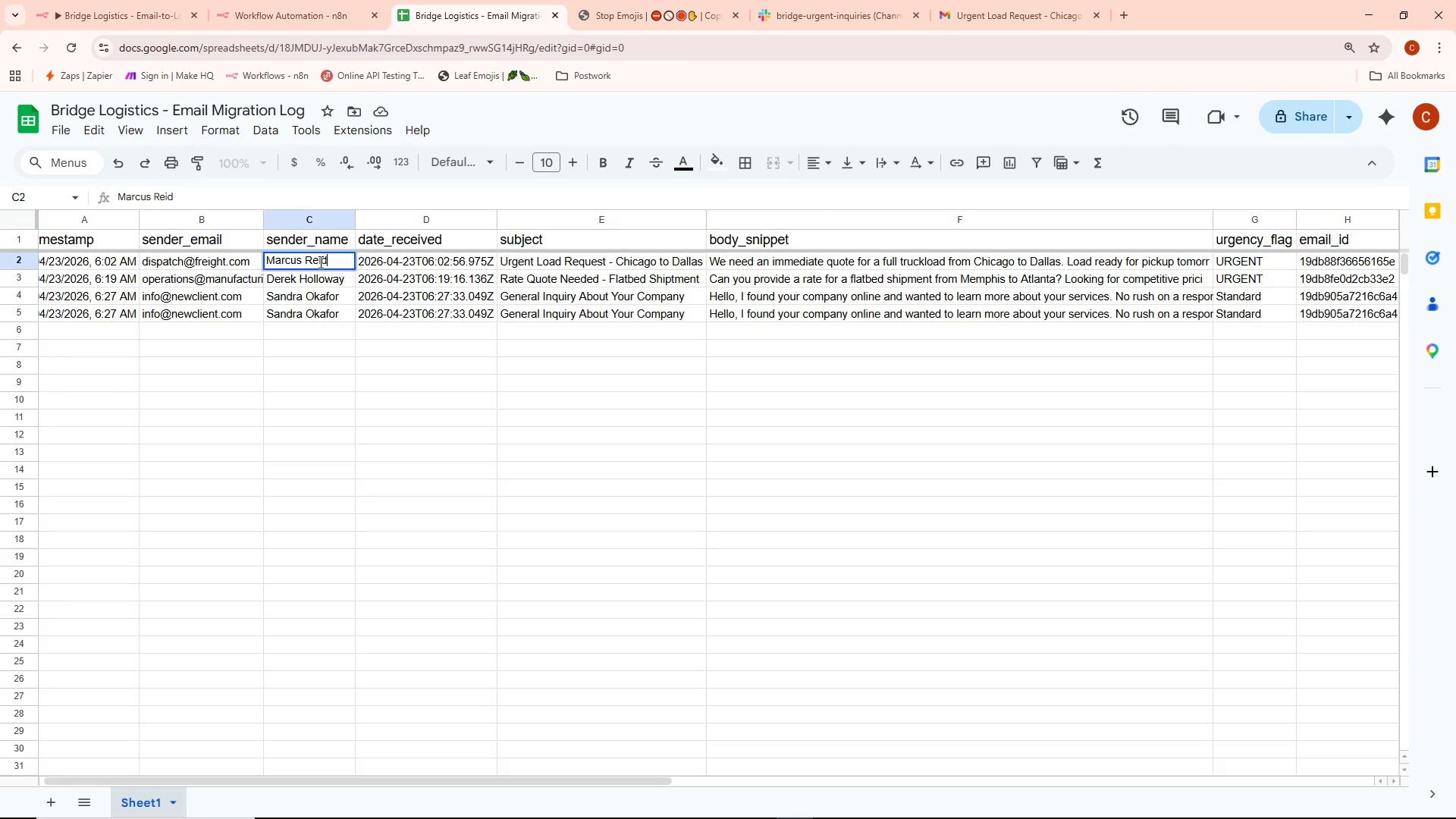 
key(Control+ControlLeft)
 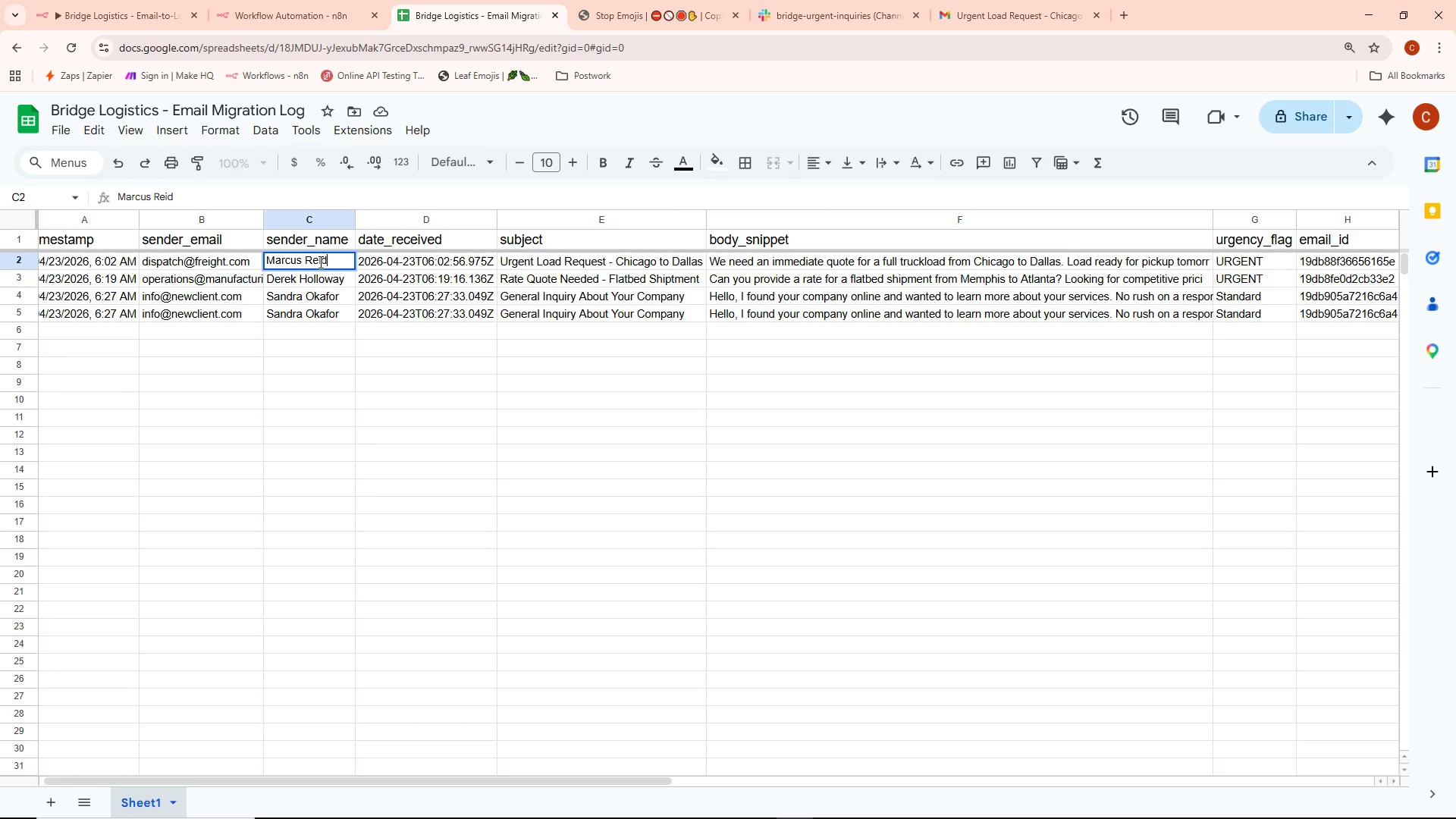 
key(Control+A)
 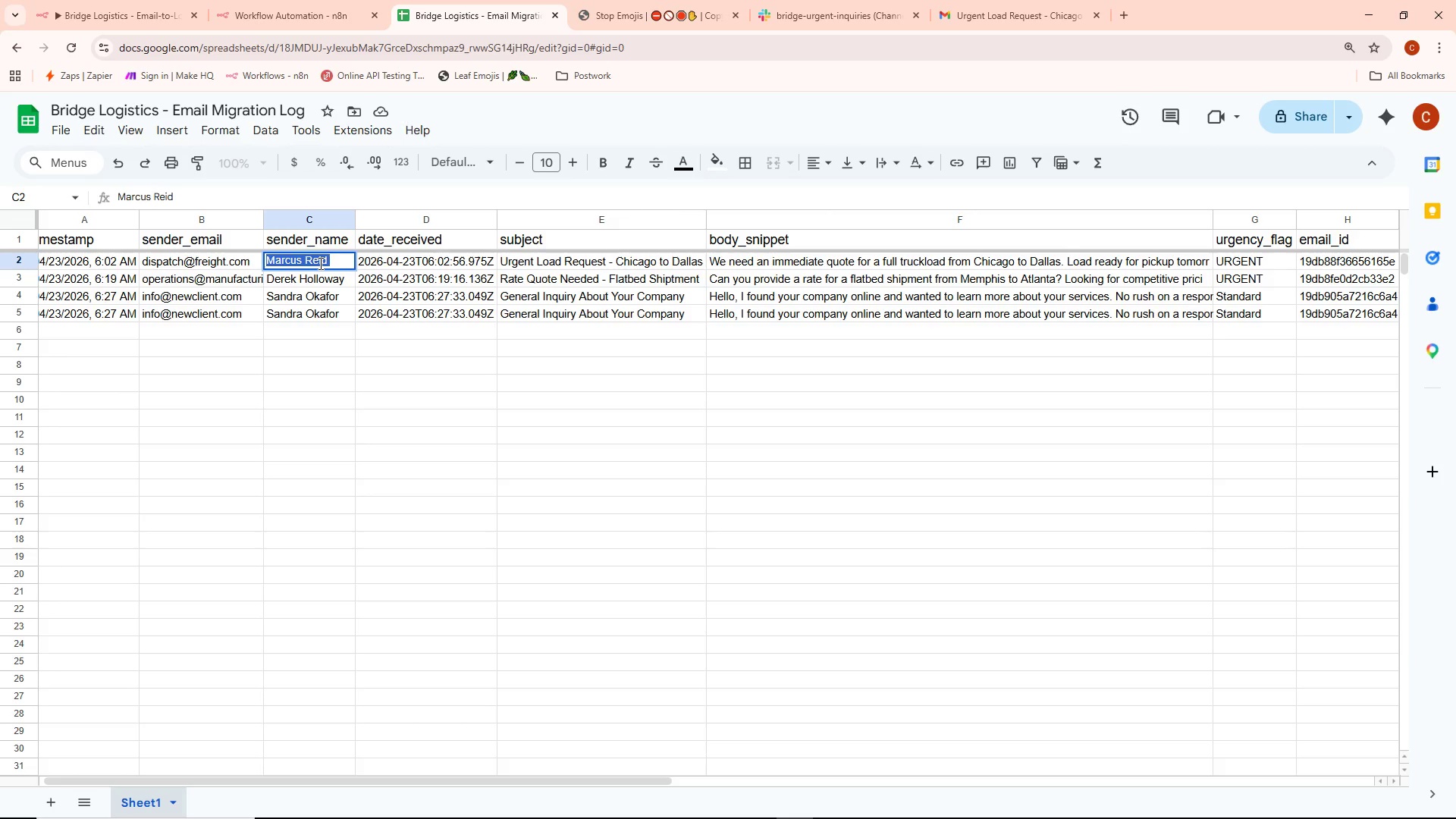 
key(Control+ControlLeft)
 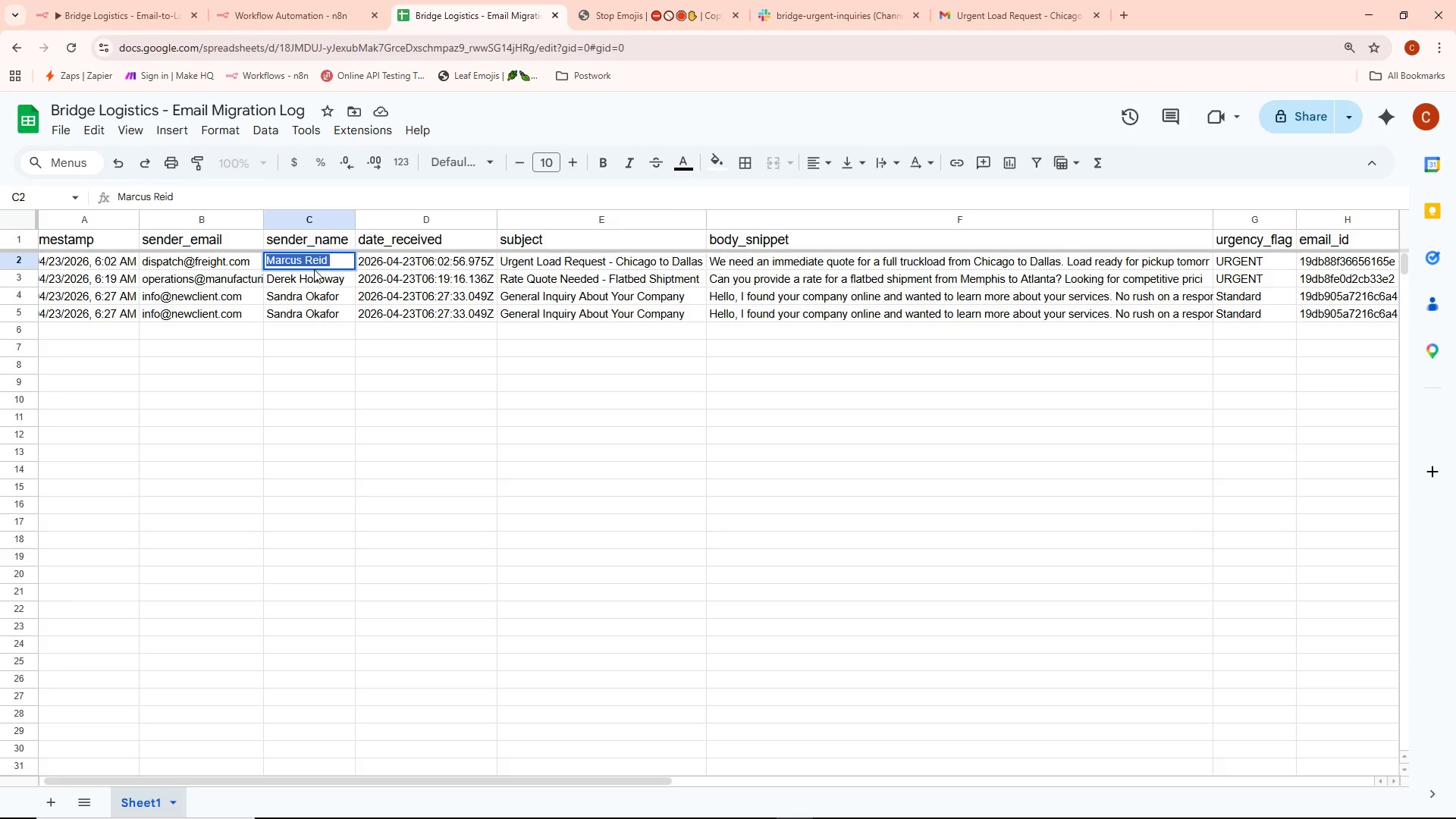 
key(Control+C)
 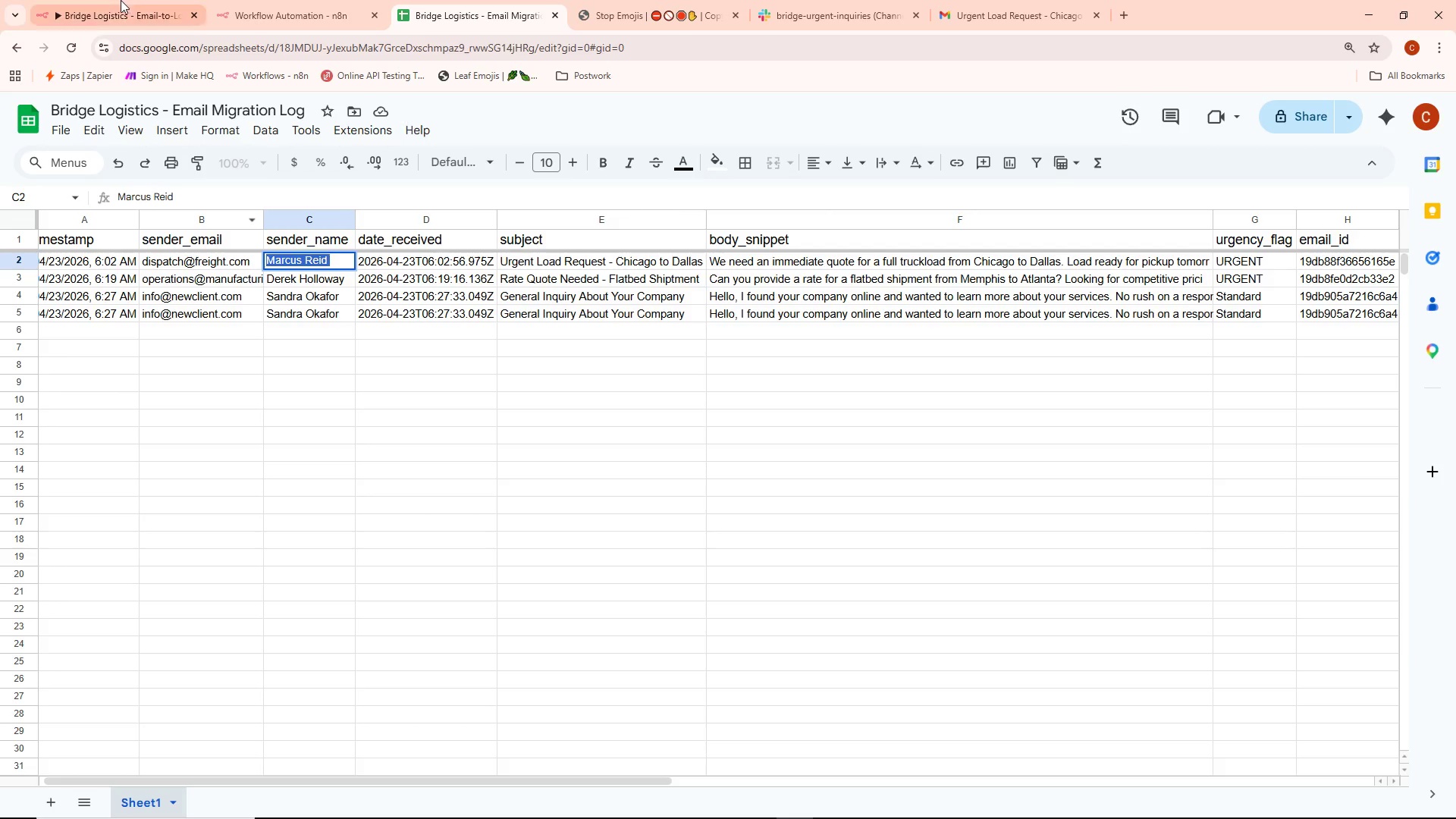 
left_click([117, 0])
 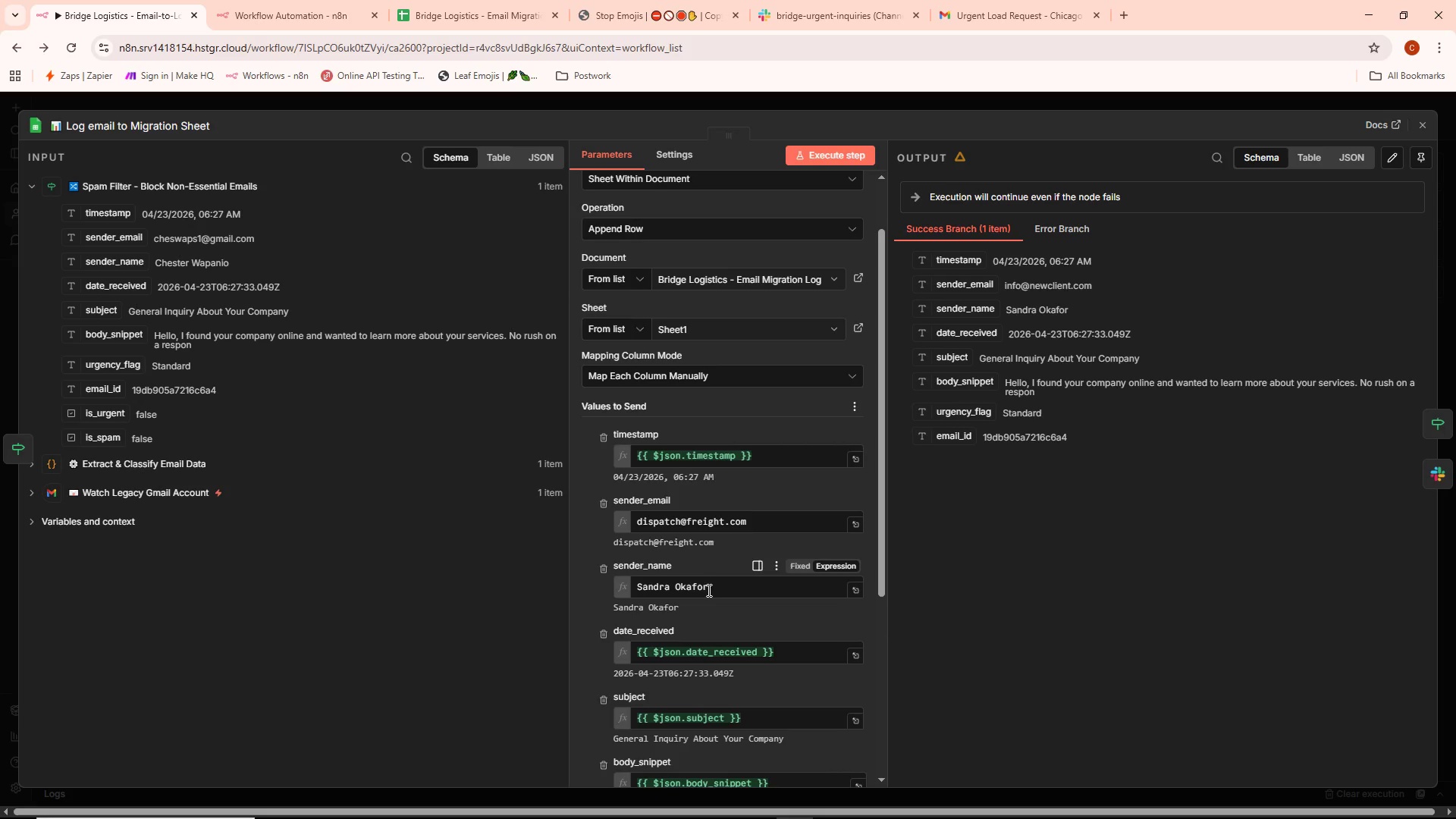 
key(Control+ControlLeft)
 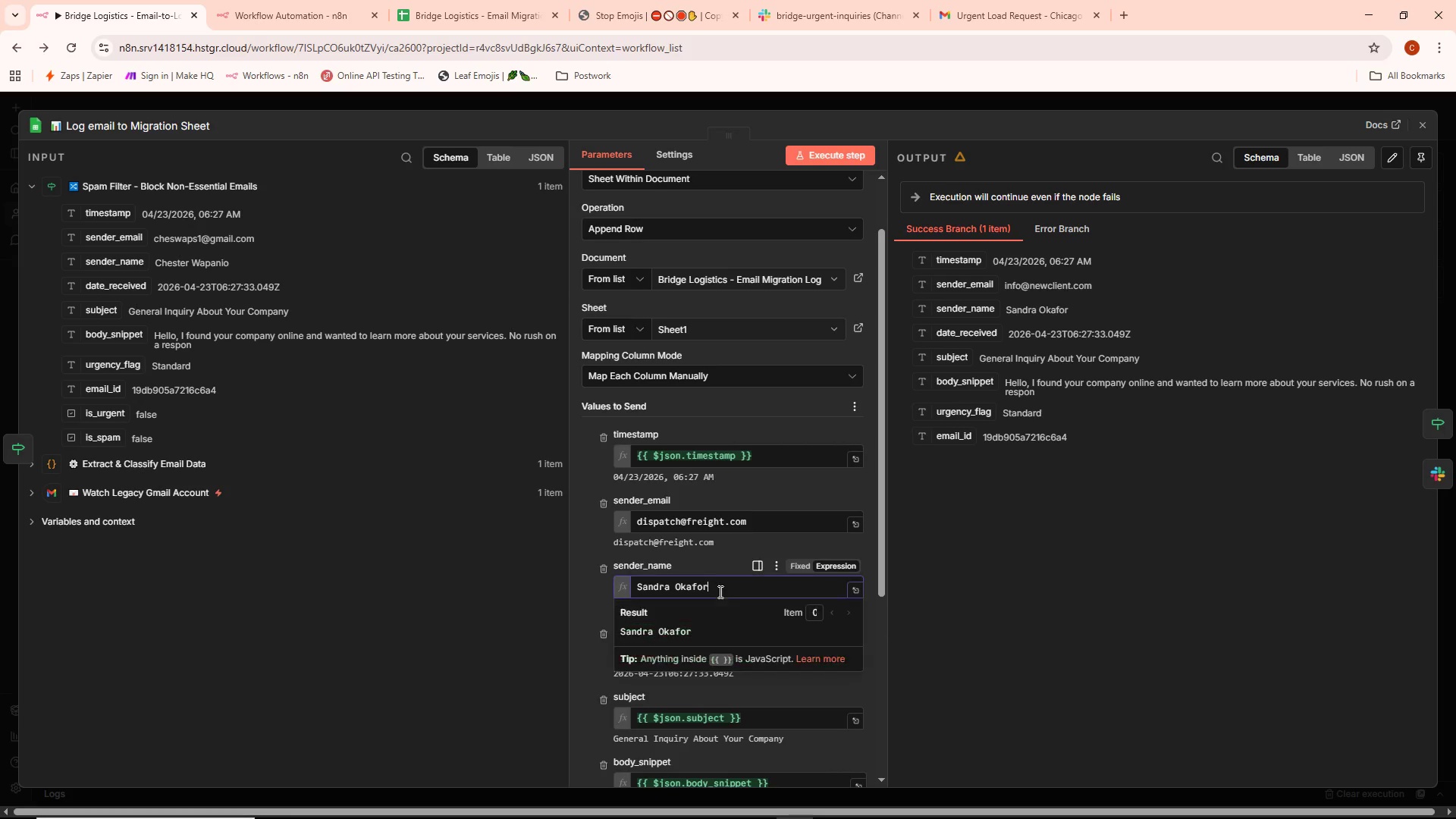 
key(Control+A)
 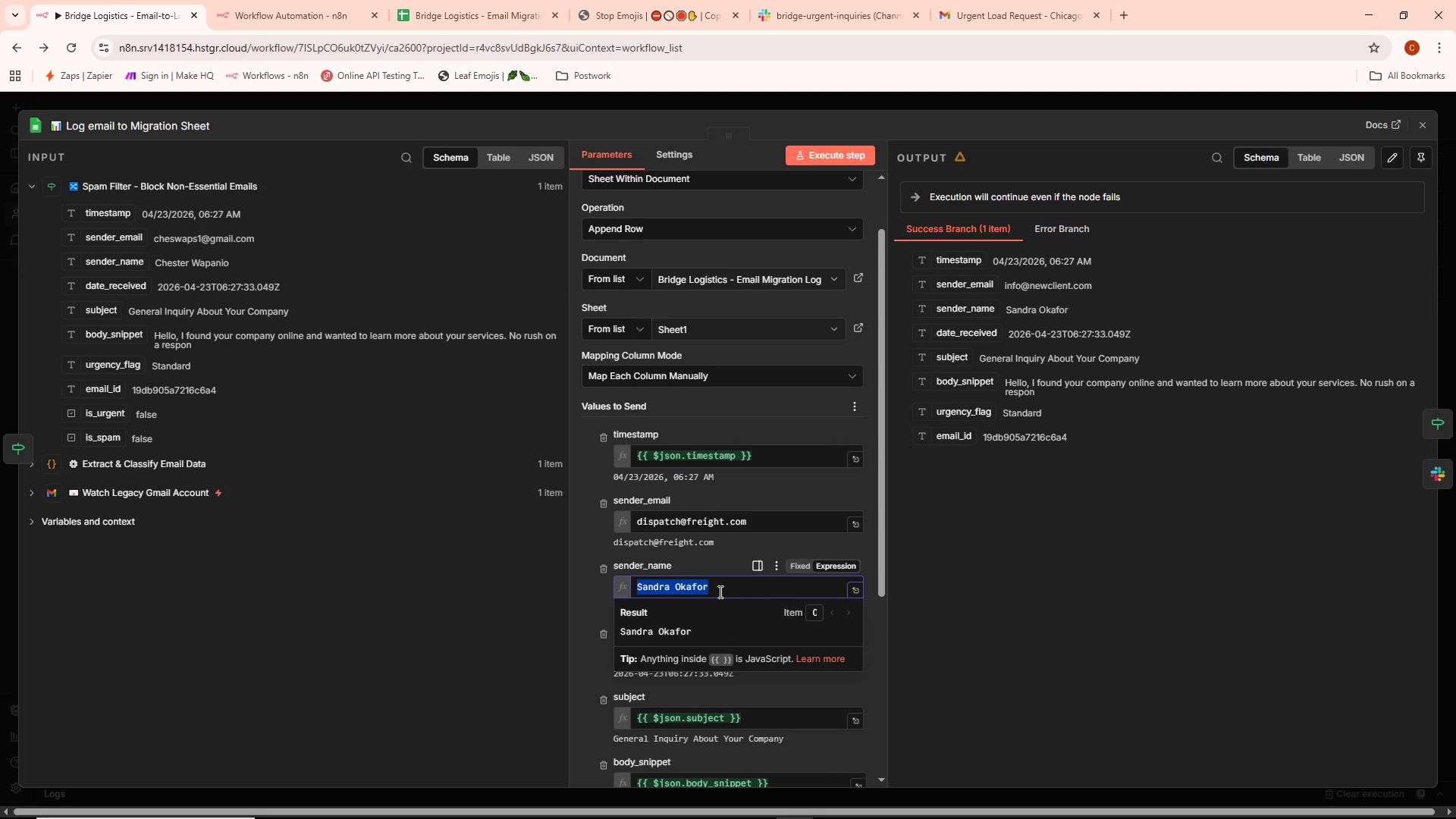 
key(Backspace)
 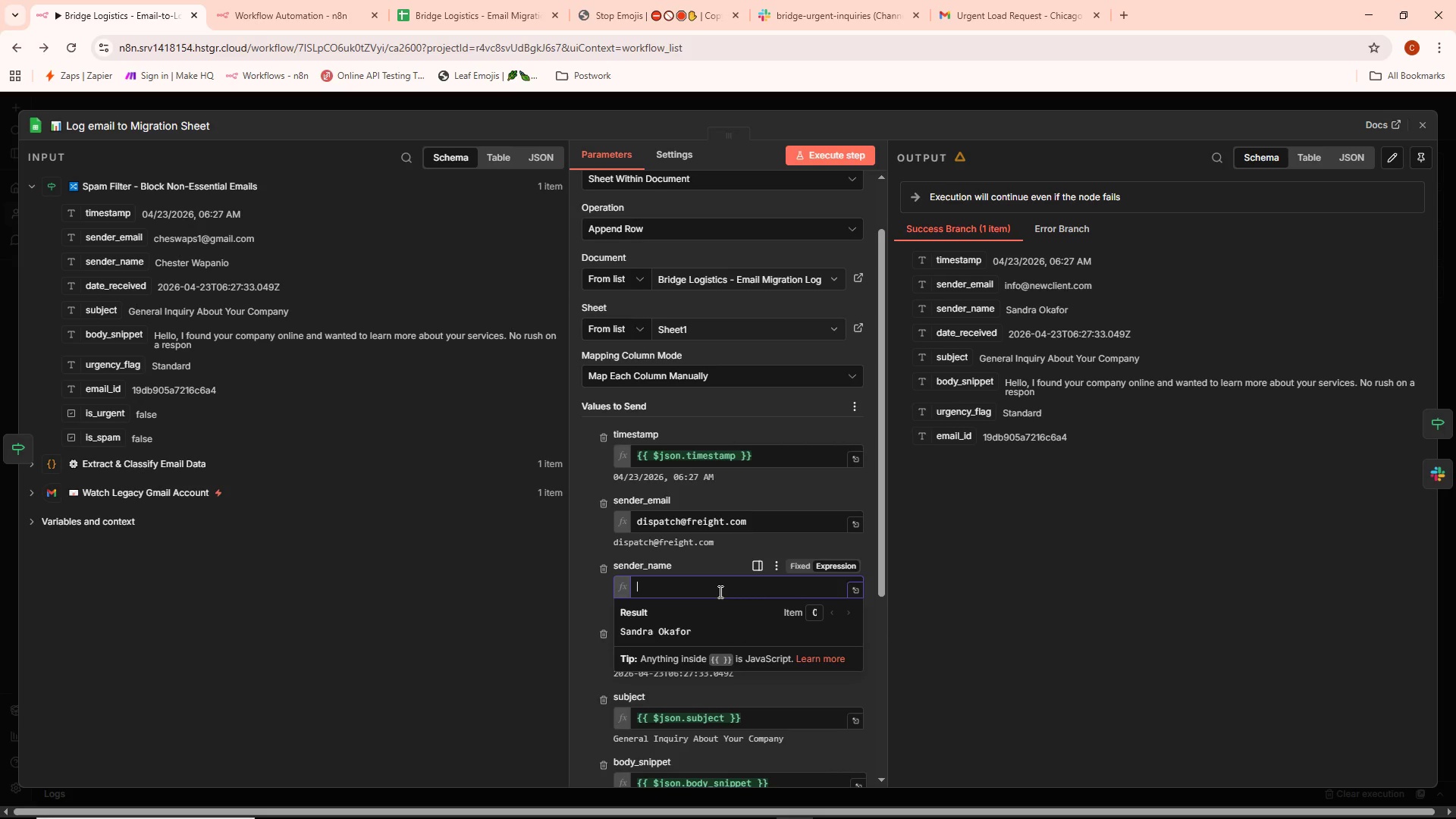 
key(Control+ControlLeft)
 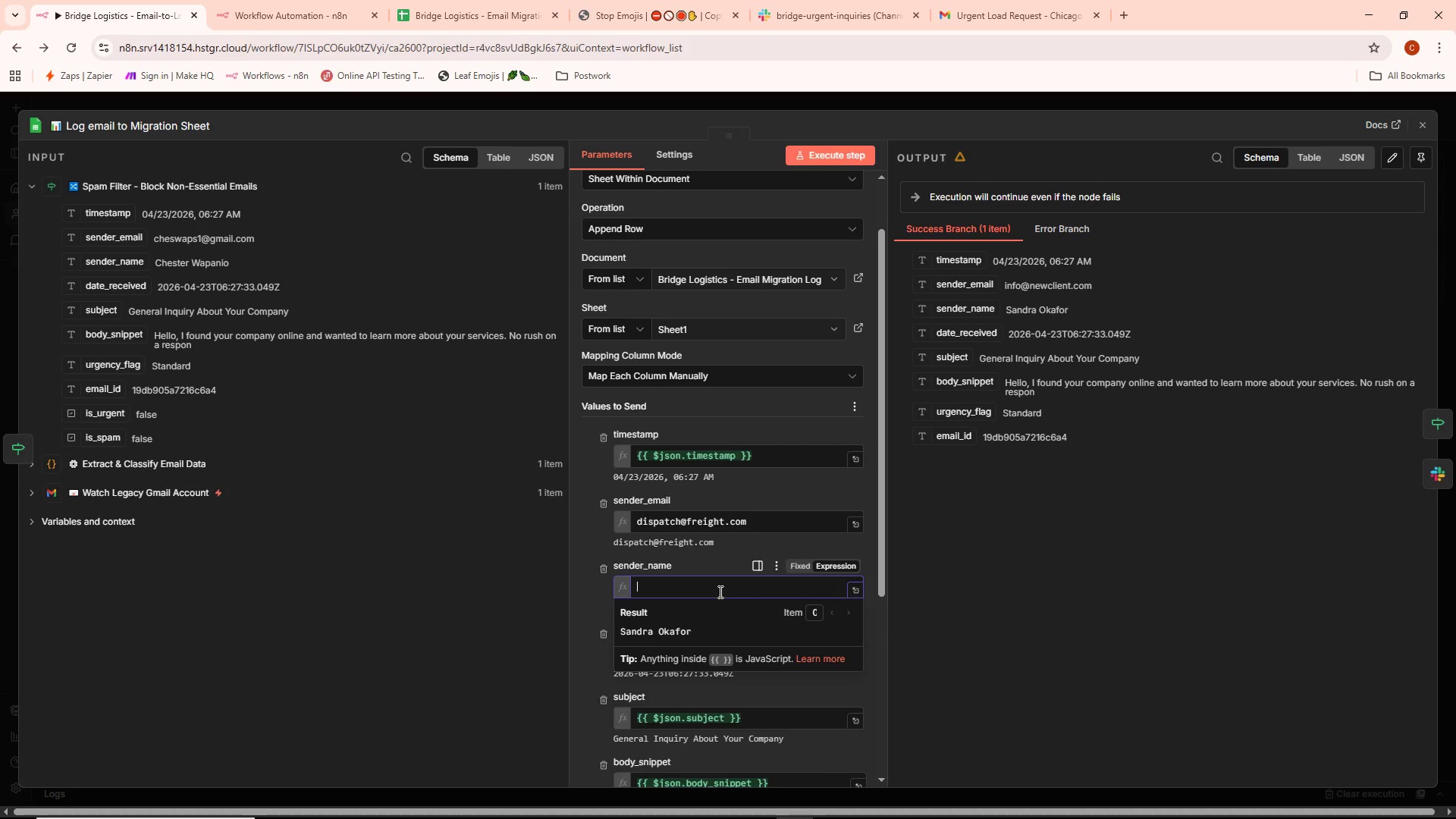 
key(Control+V)
 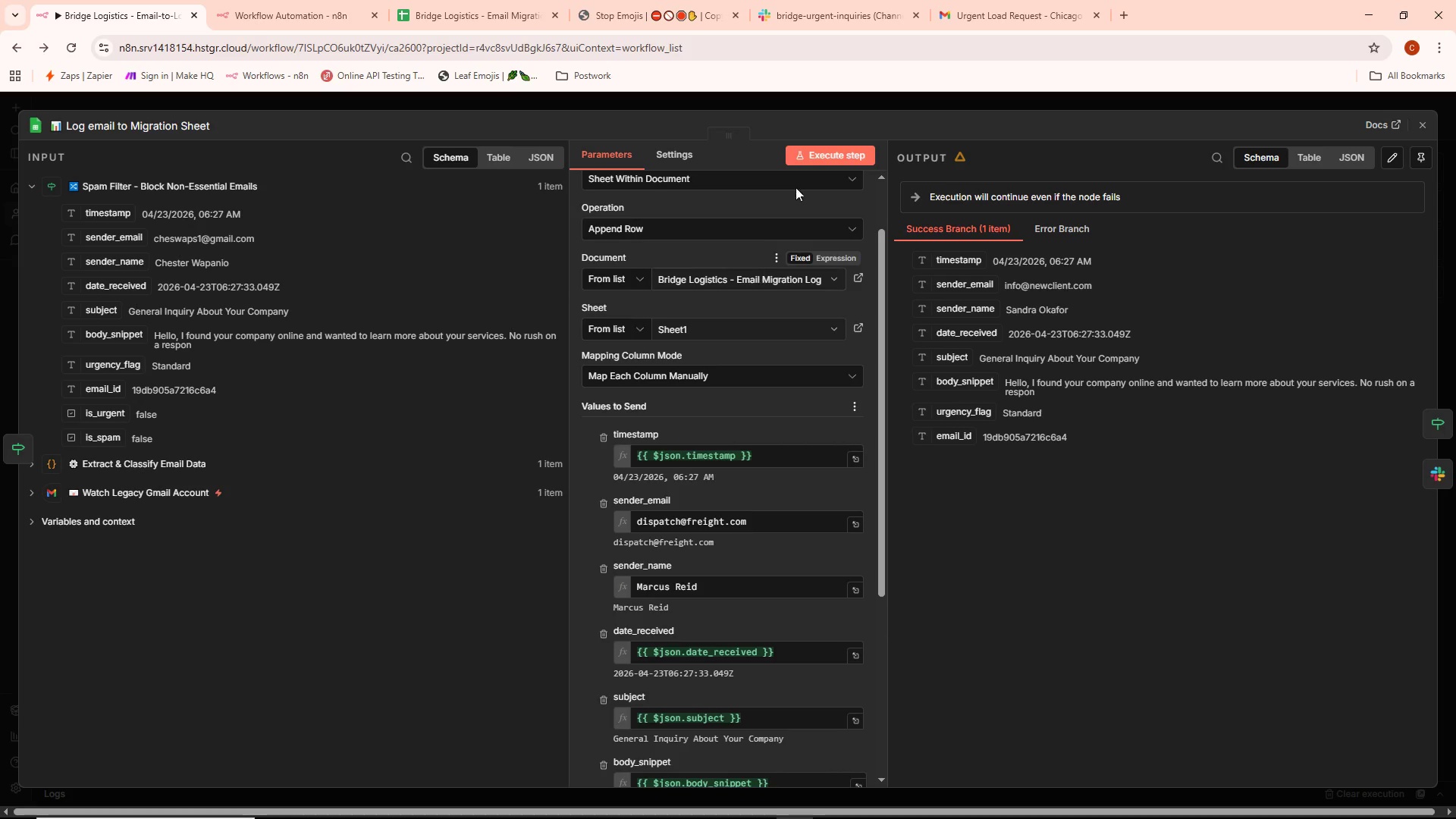 
left_click([855, 99])
 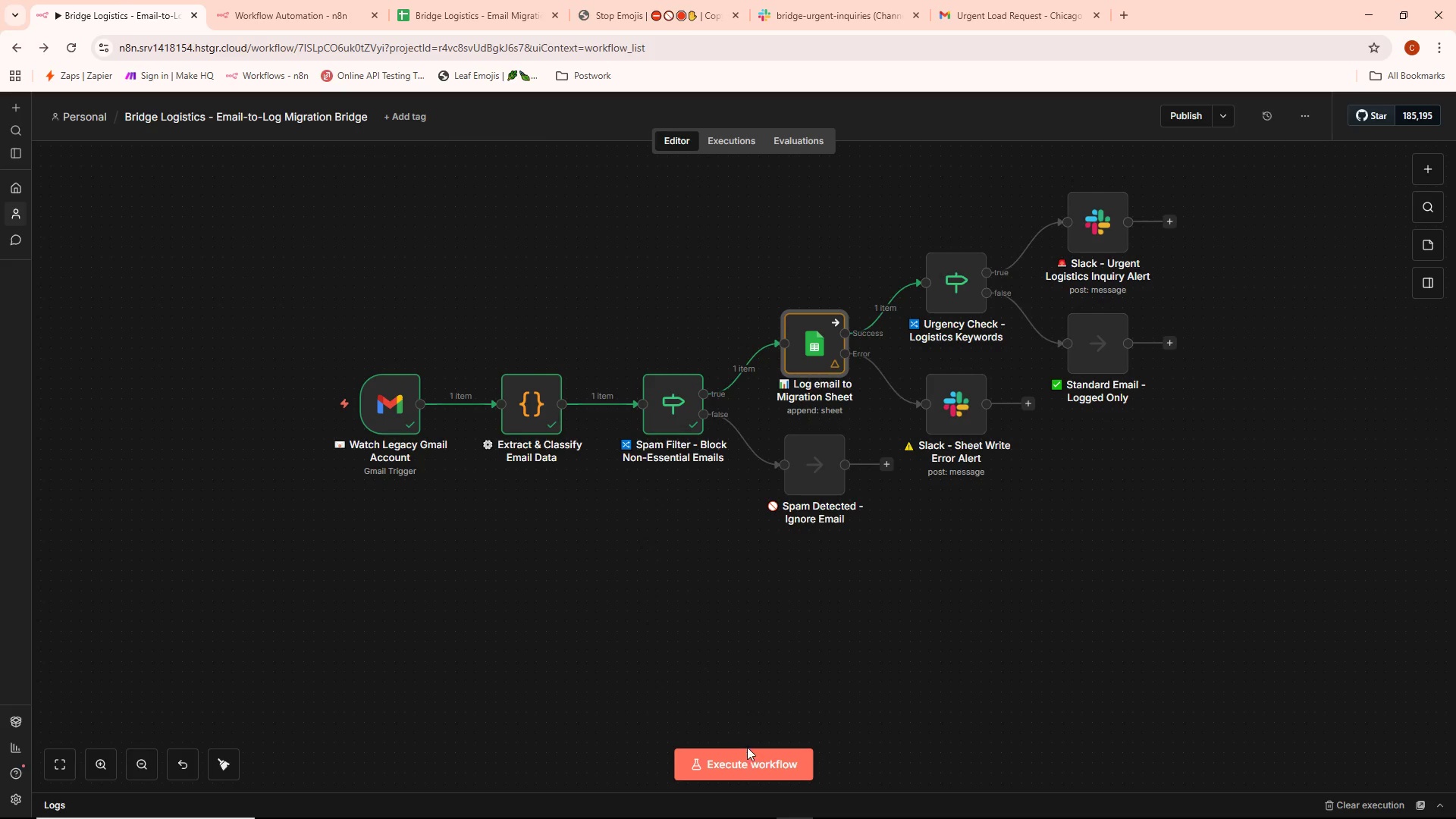 
left_click([733, 764])
 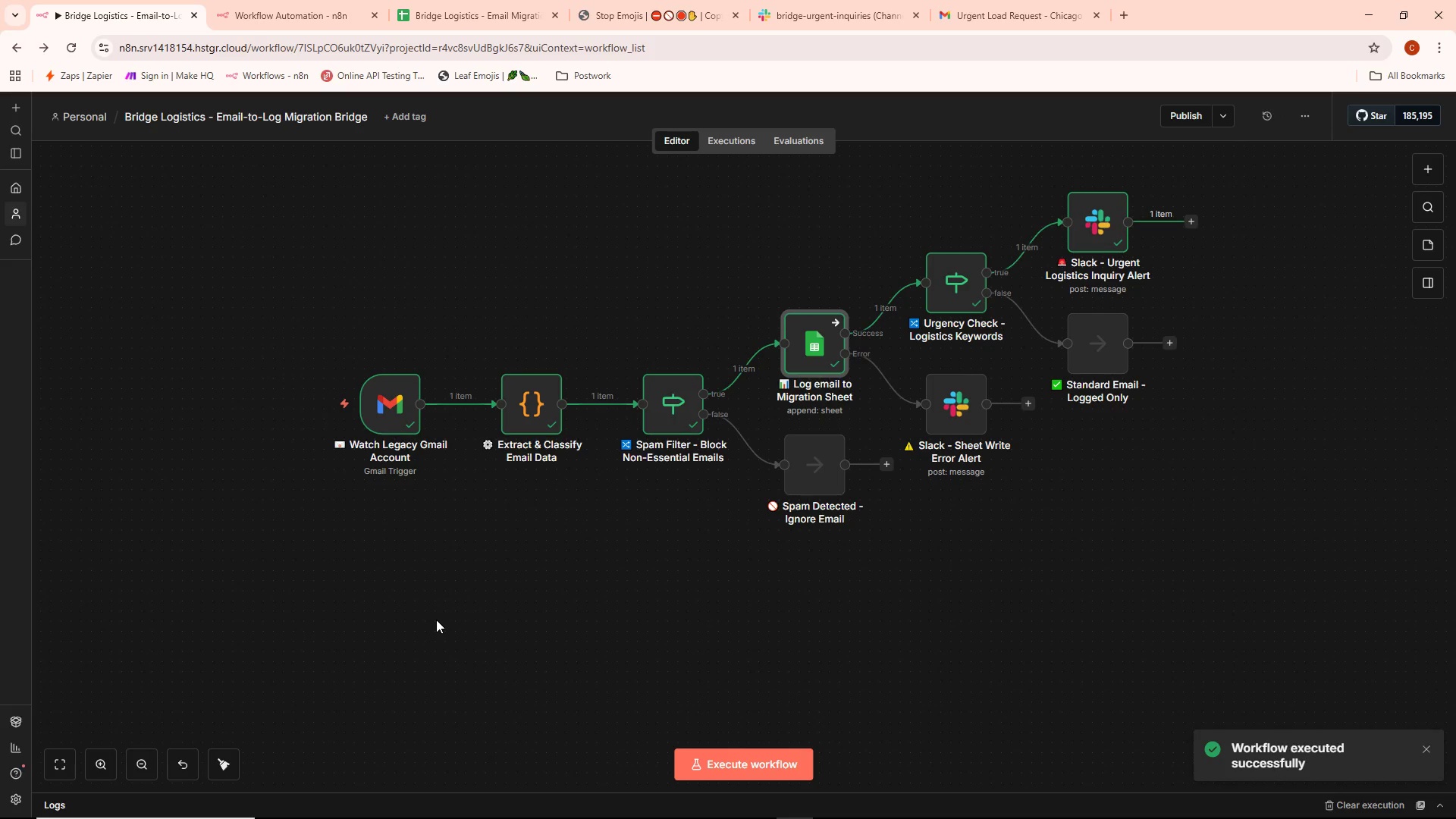 
wait(5.22)
 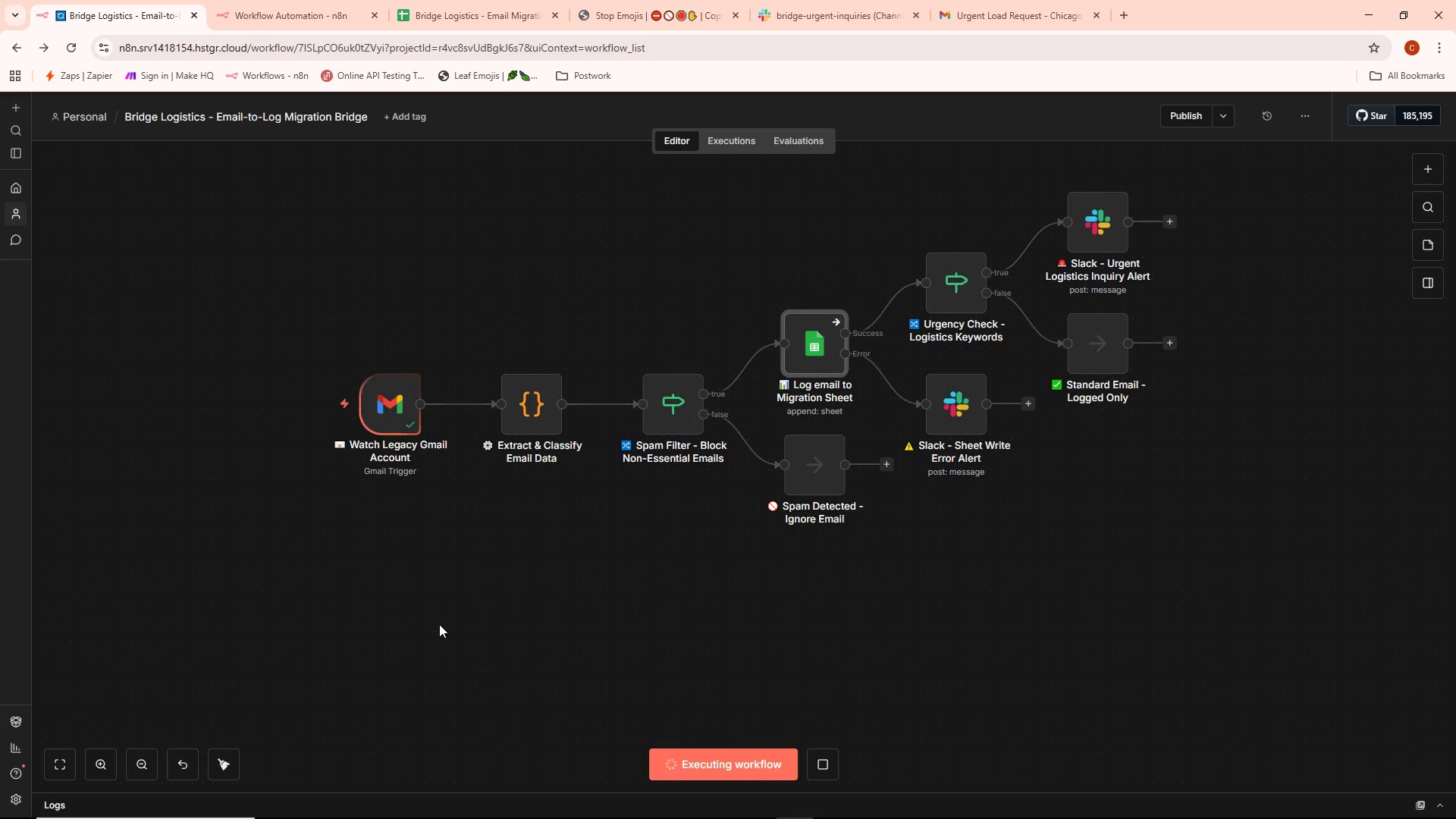 
left_click([59, 808])
 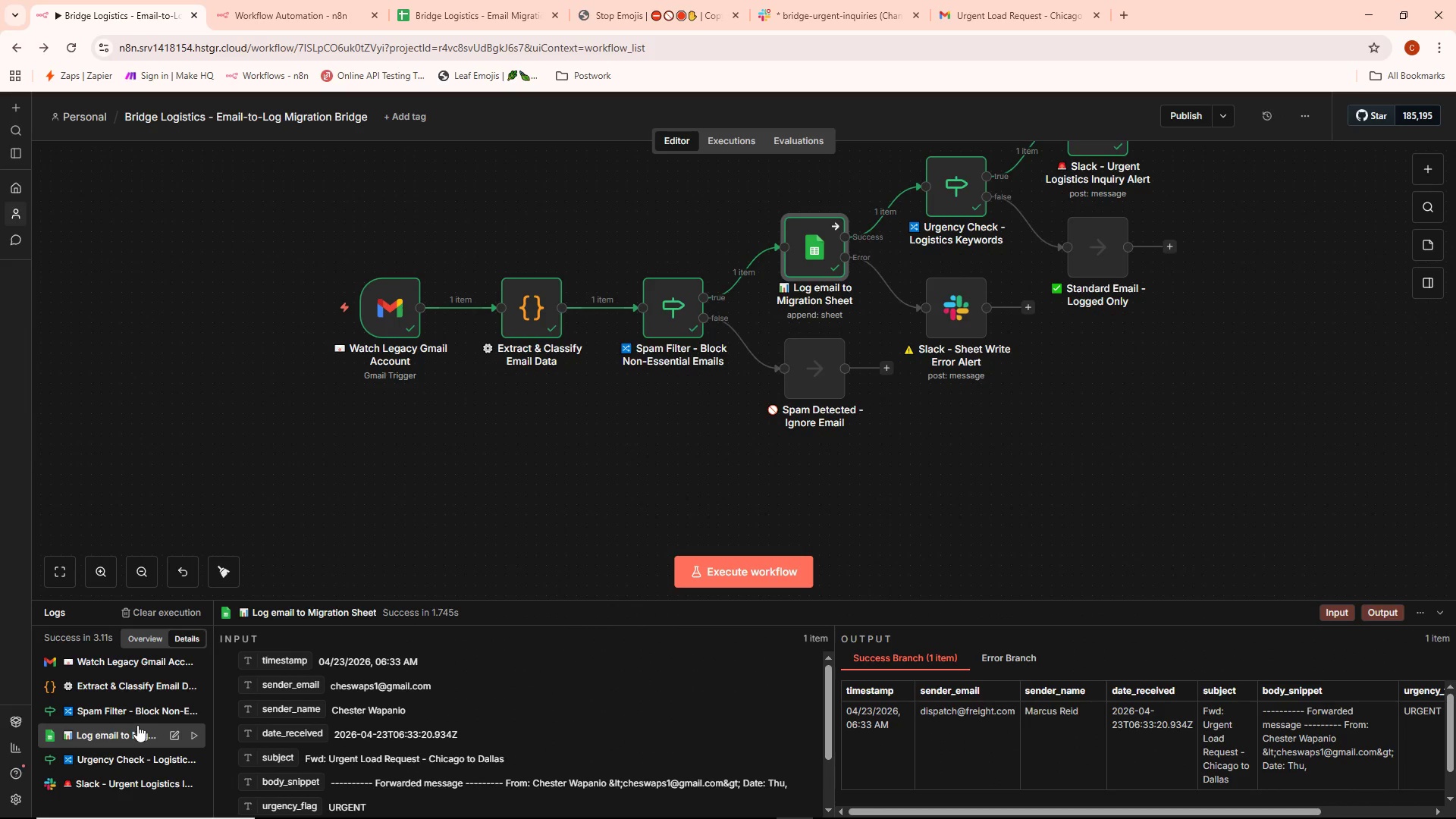 
left_click([102, 751])
 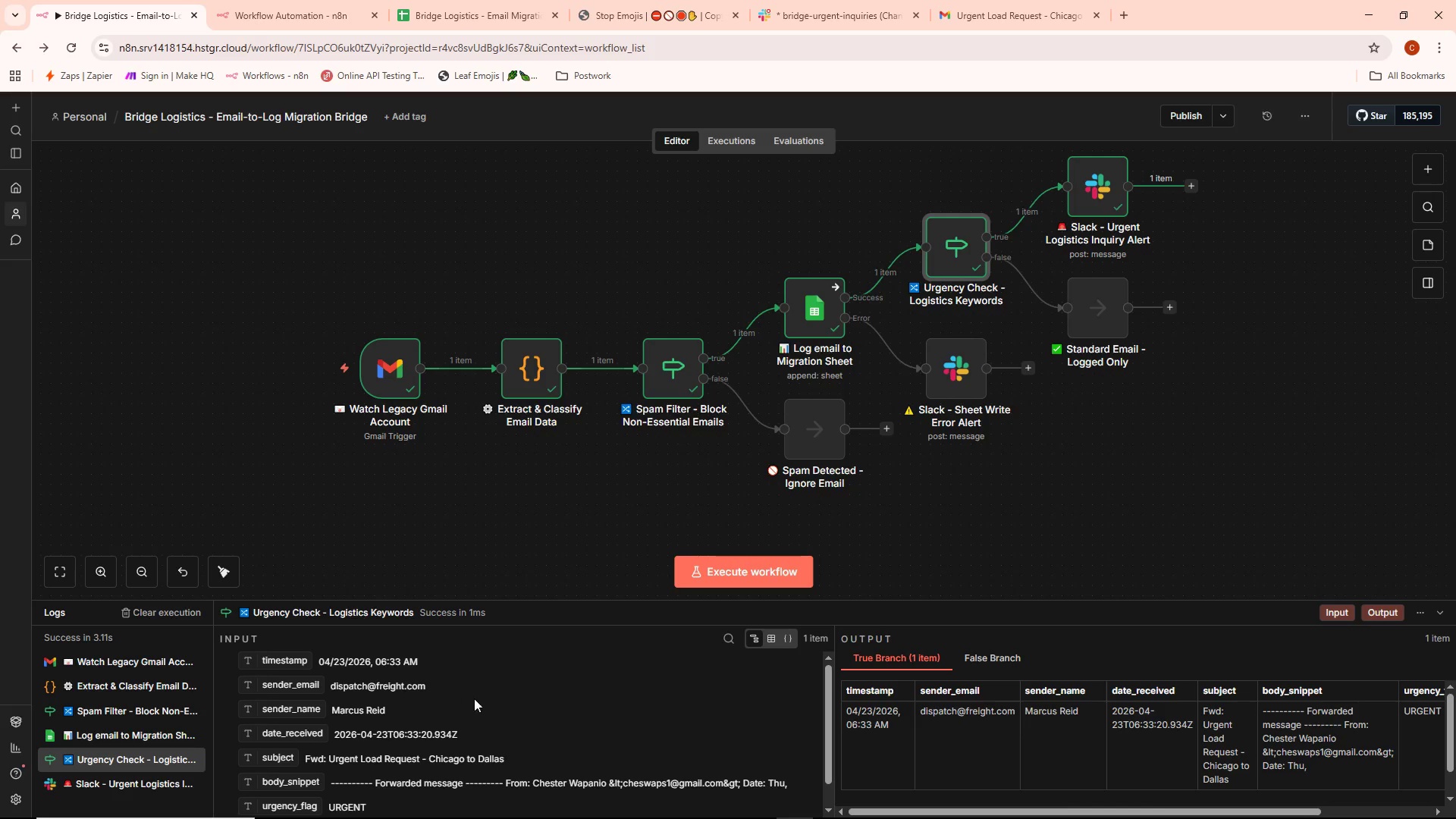 
scroll: coordinate [447, 715], scroll_direction: down, amount: 1.0
 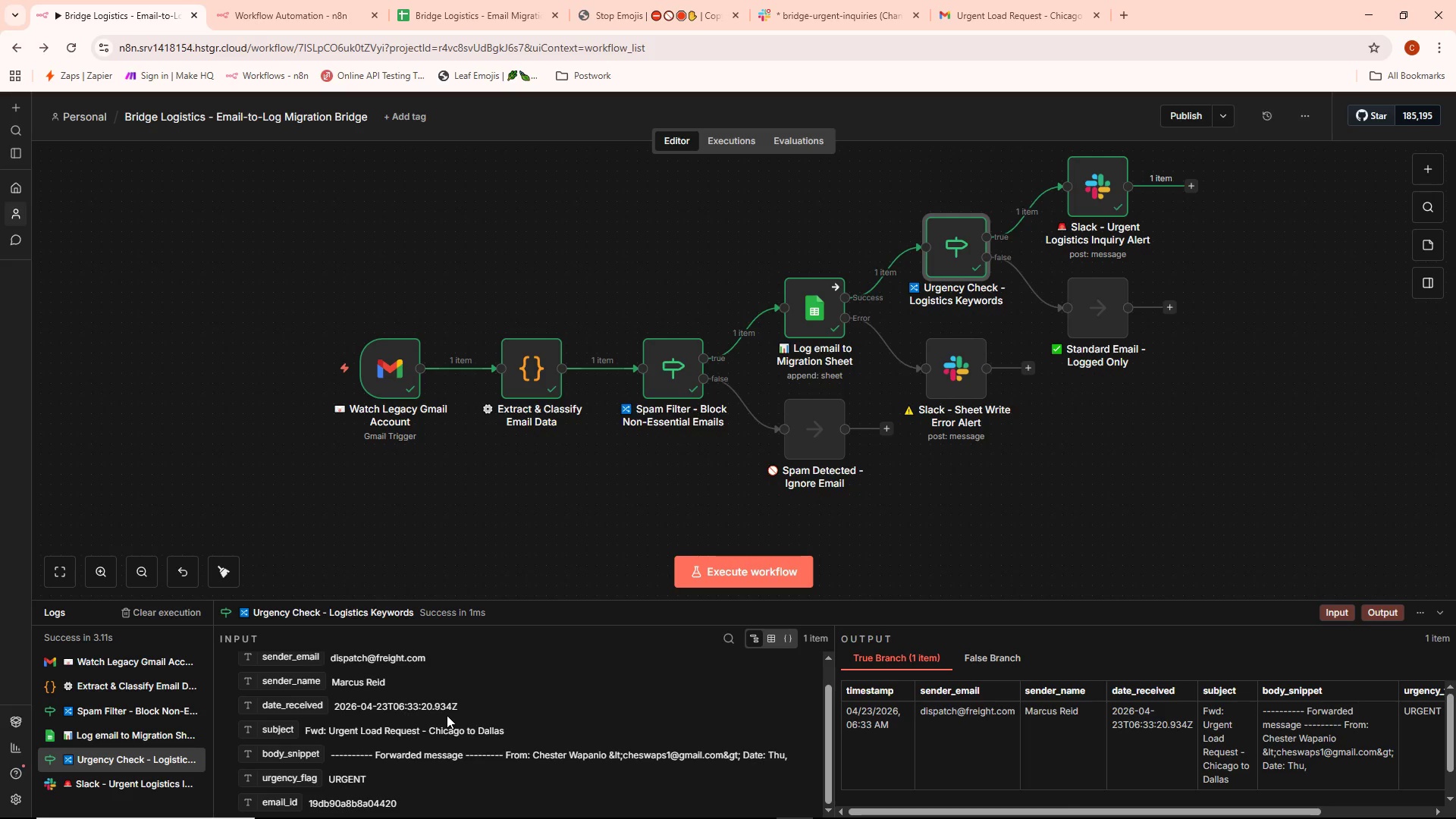 
scroll: coordinate [447, 715], scroll_direction: up, amount: 1.0
 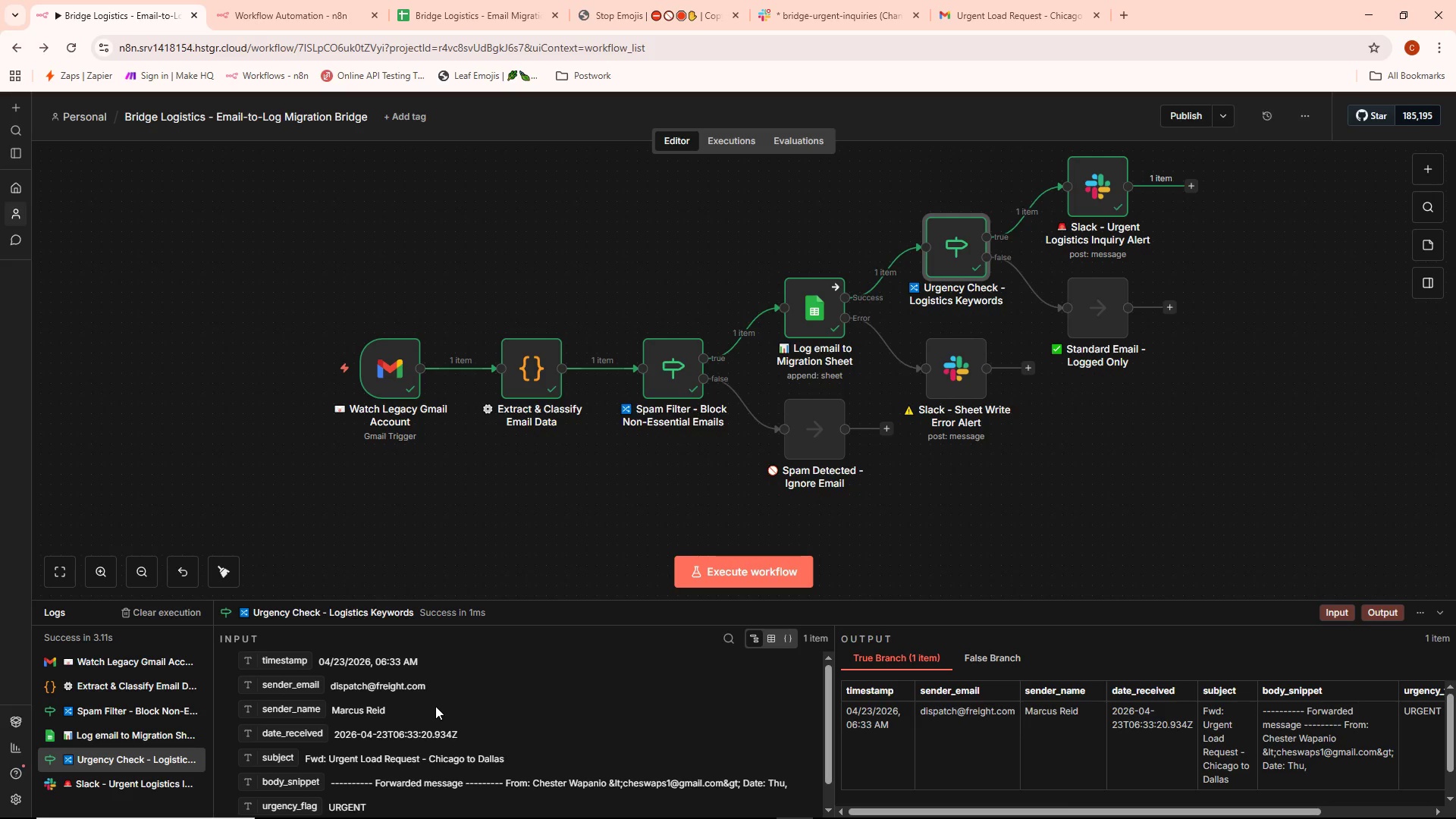 
wait(7.36)
 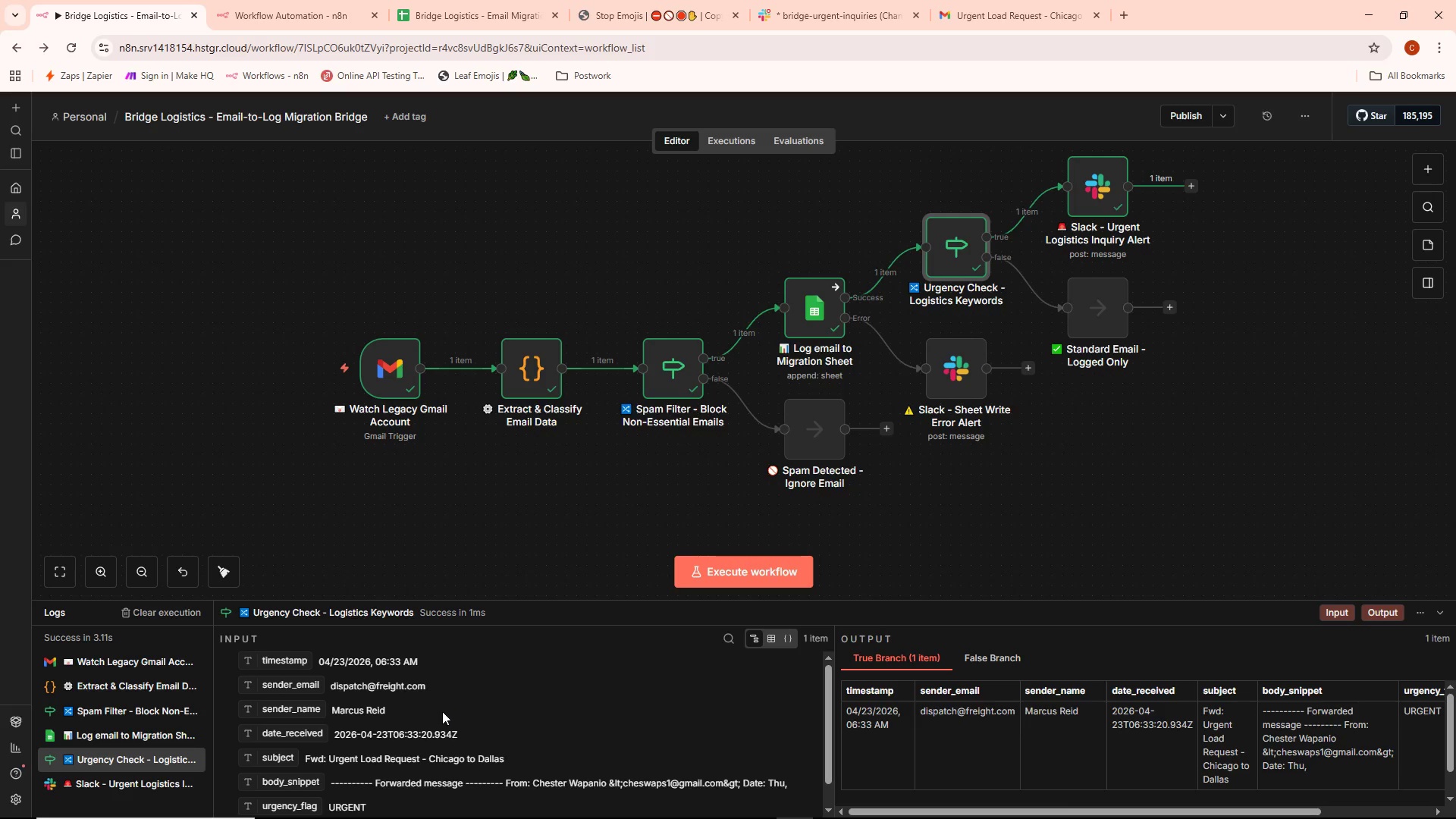 
left_click([118, 775])
 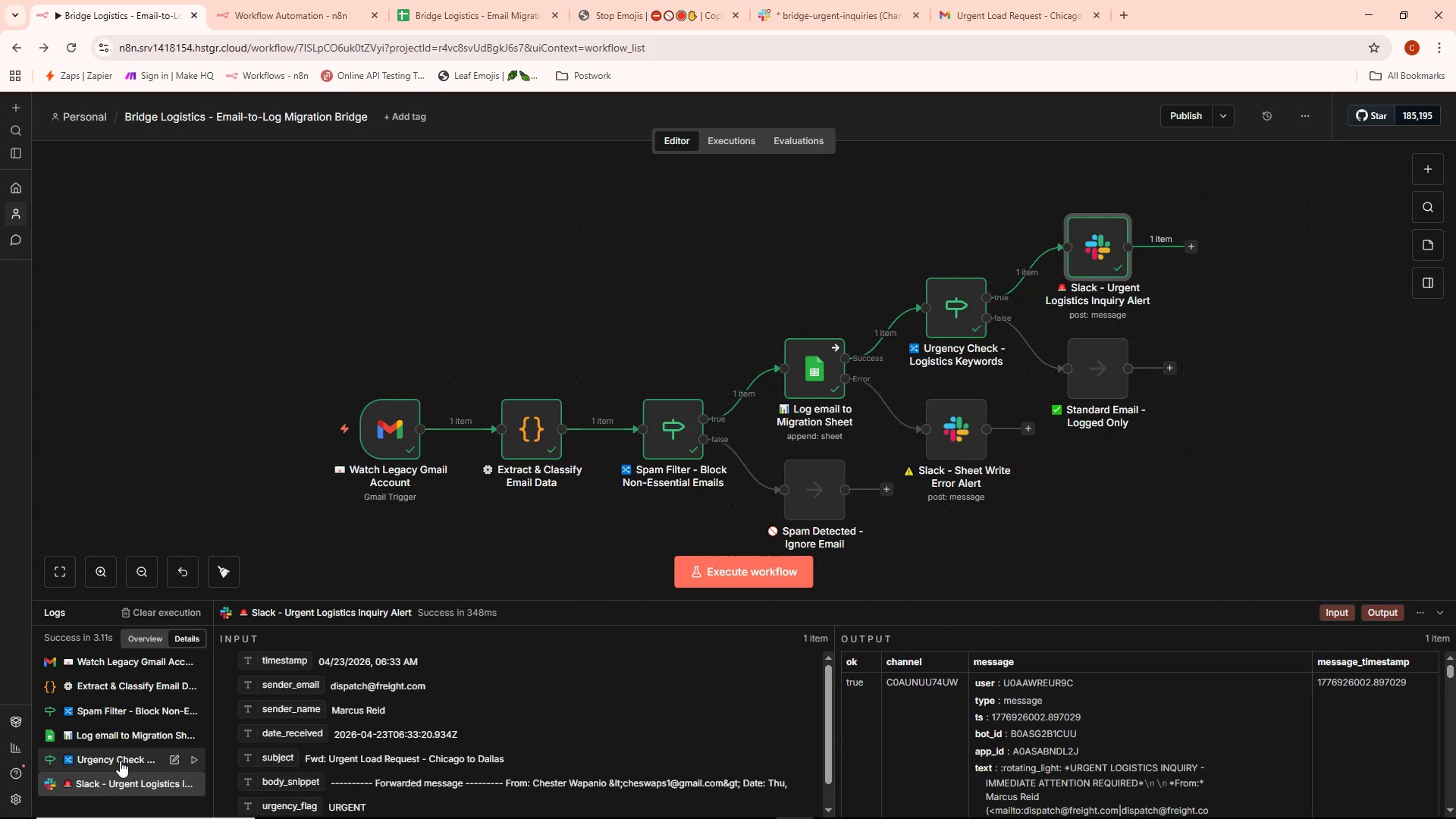 
left_click([120, 761])
 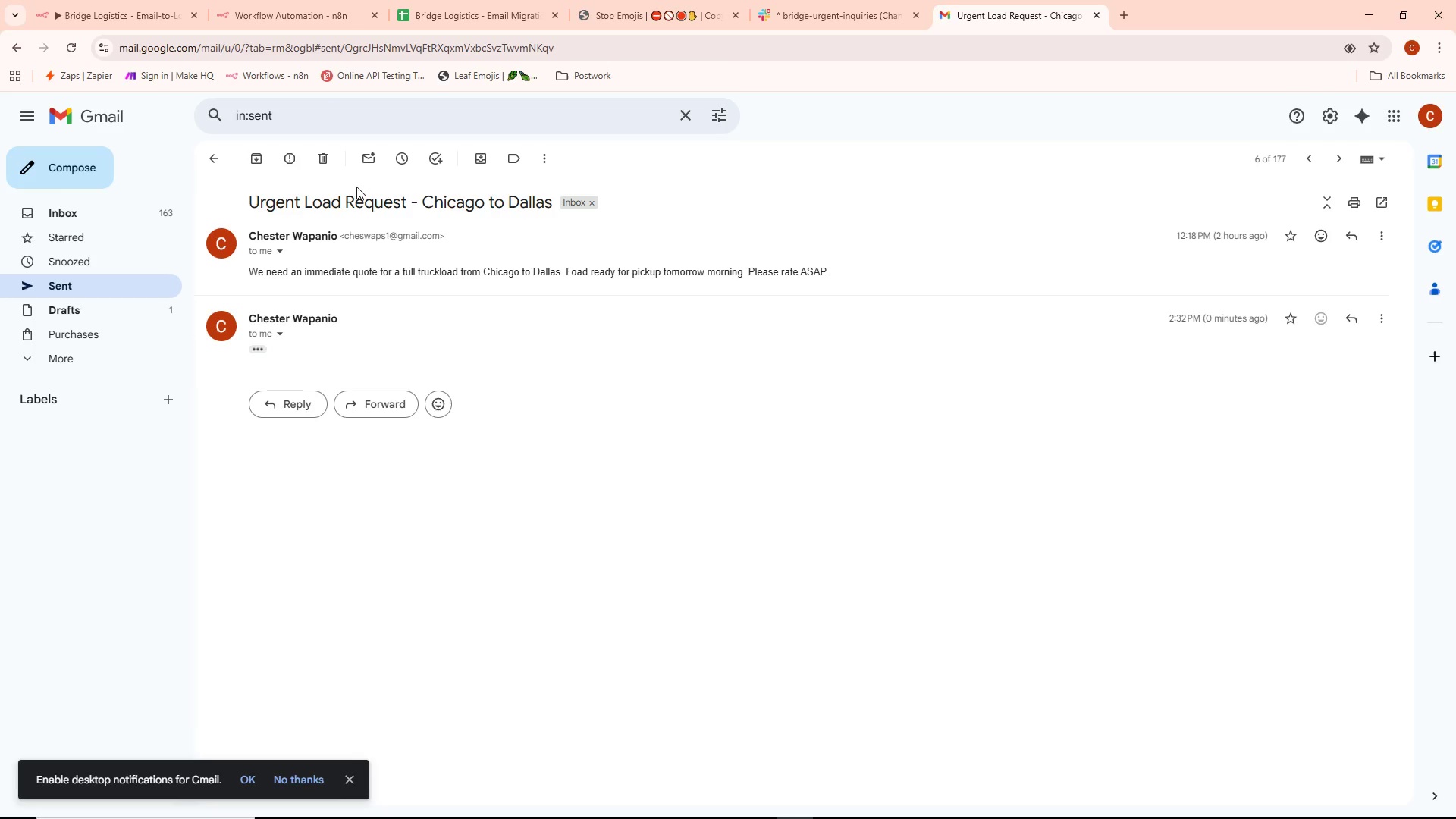 
left_click([75, 174])
 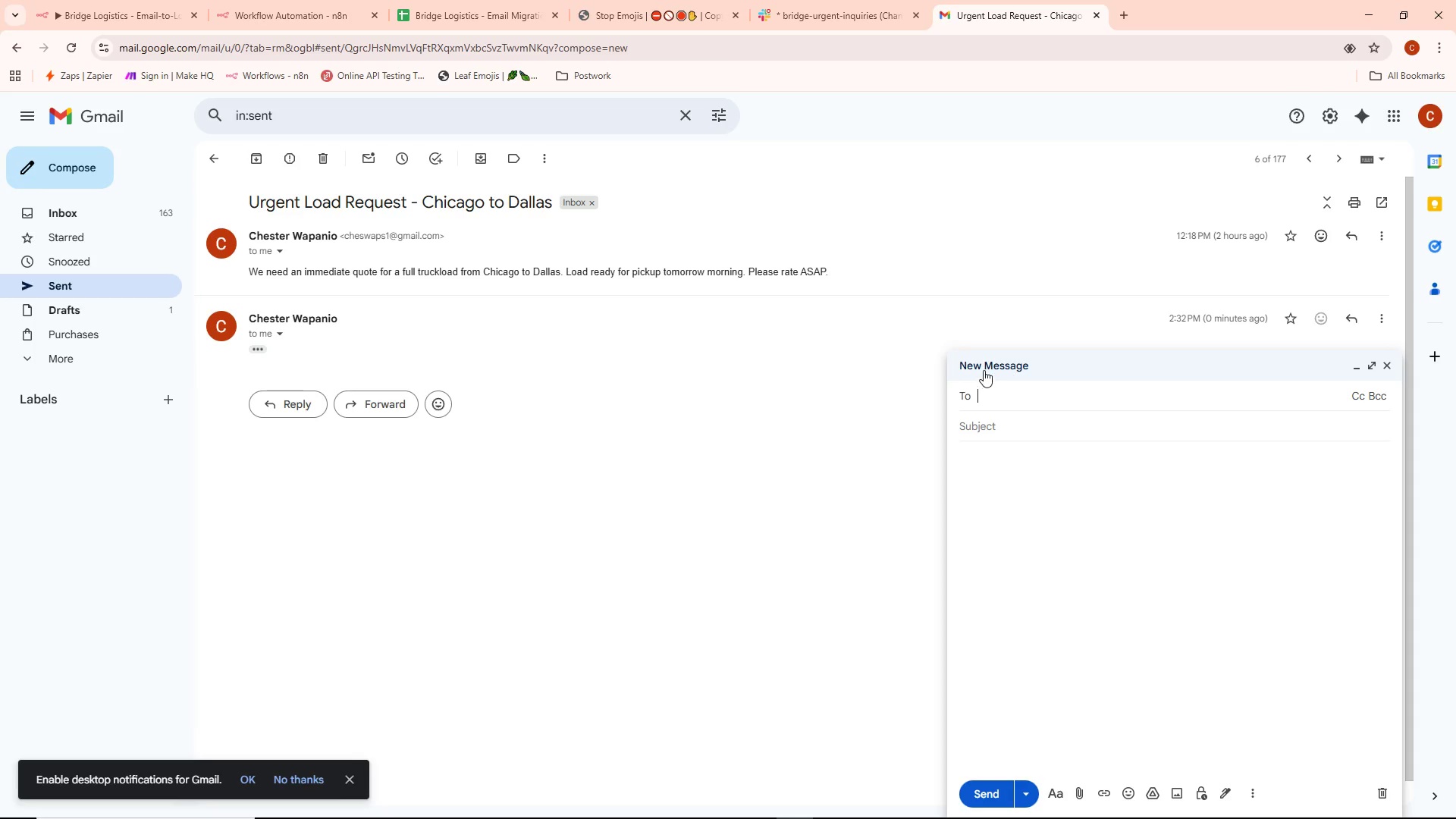 
left_click([999, 395])
 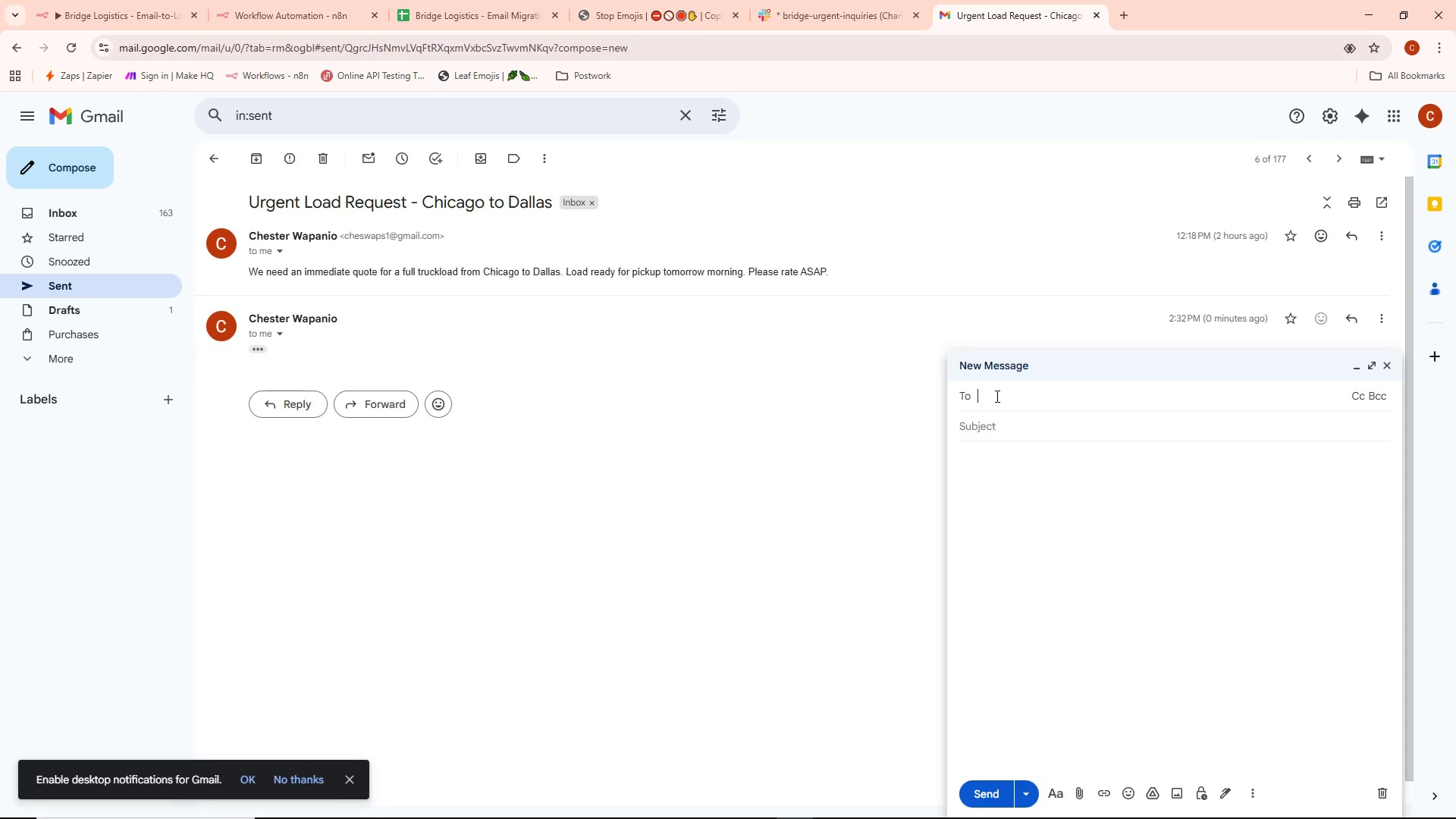 
key(C)
 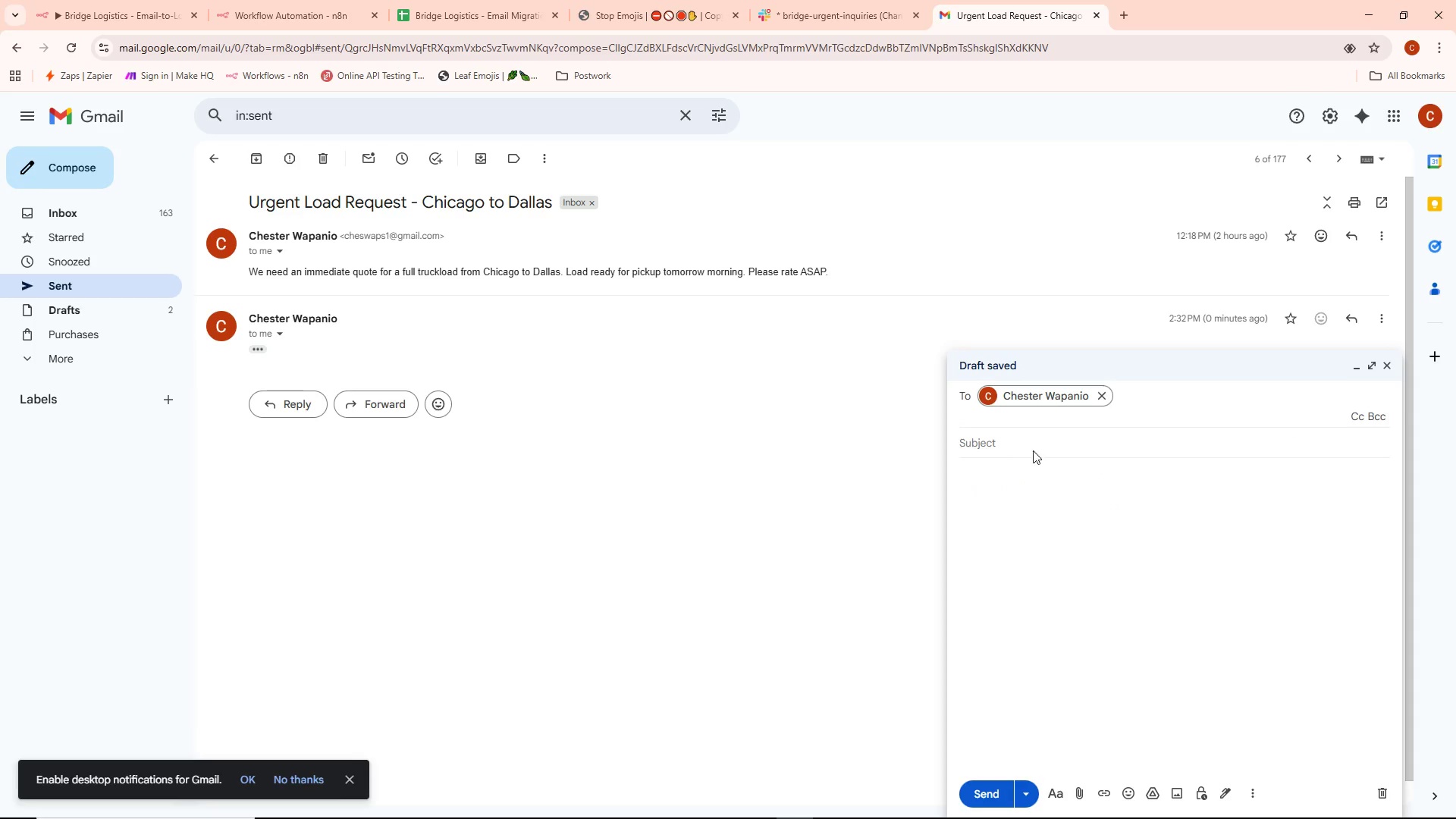 
left_click([1008, 444])
 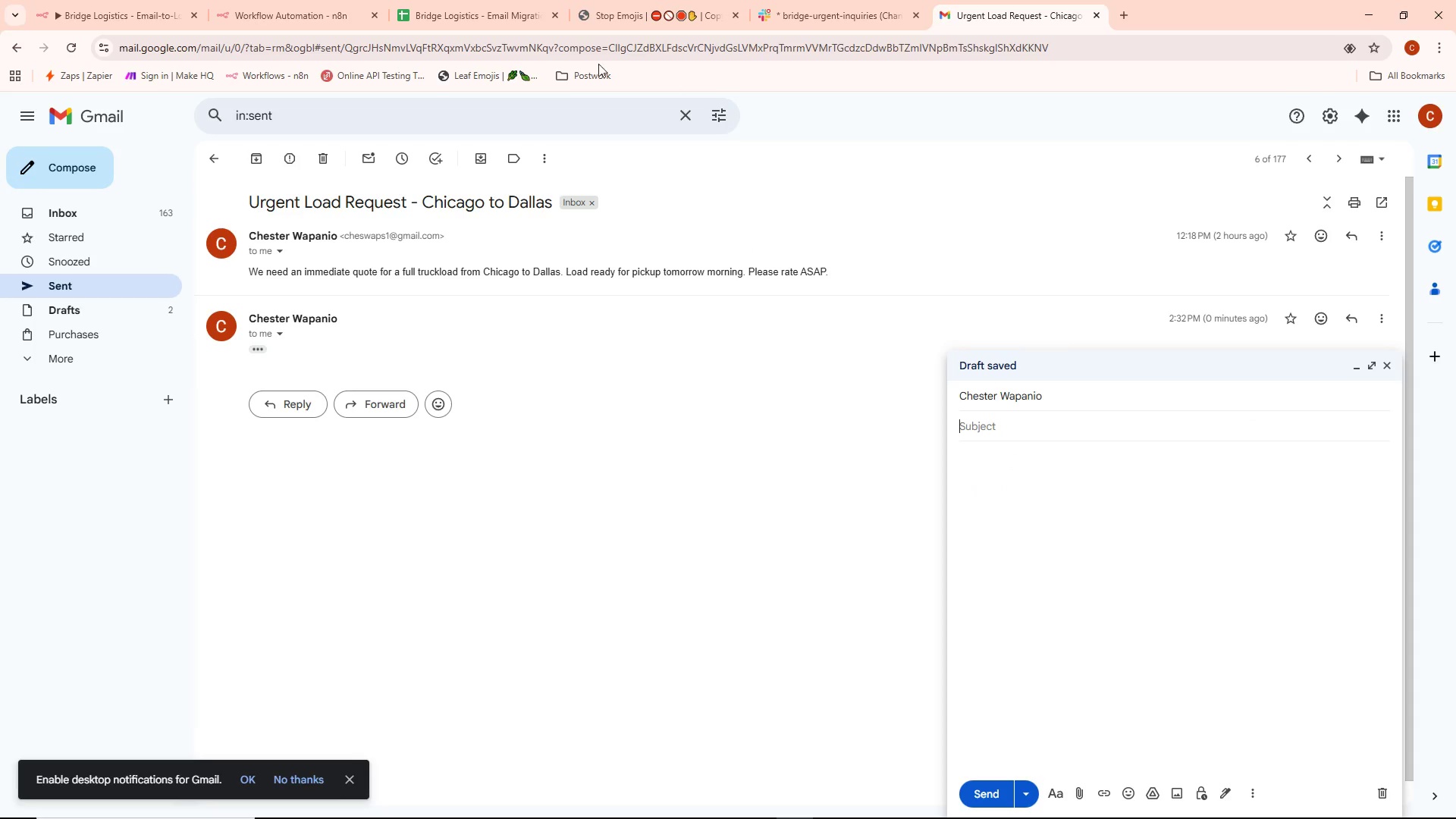 
left_click([444, 0])
 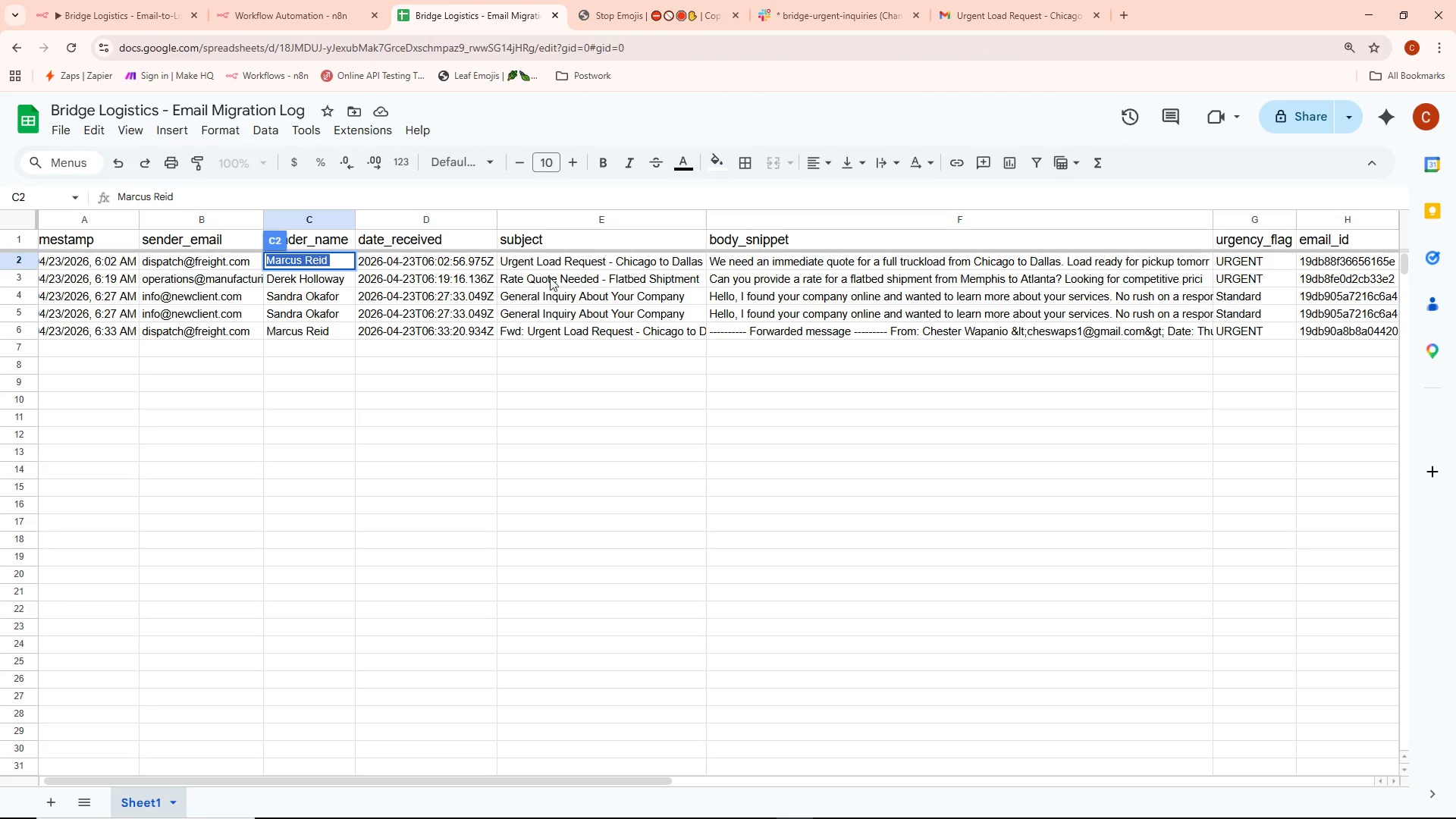 
left_click([552, 262])
 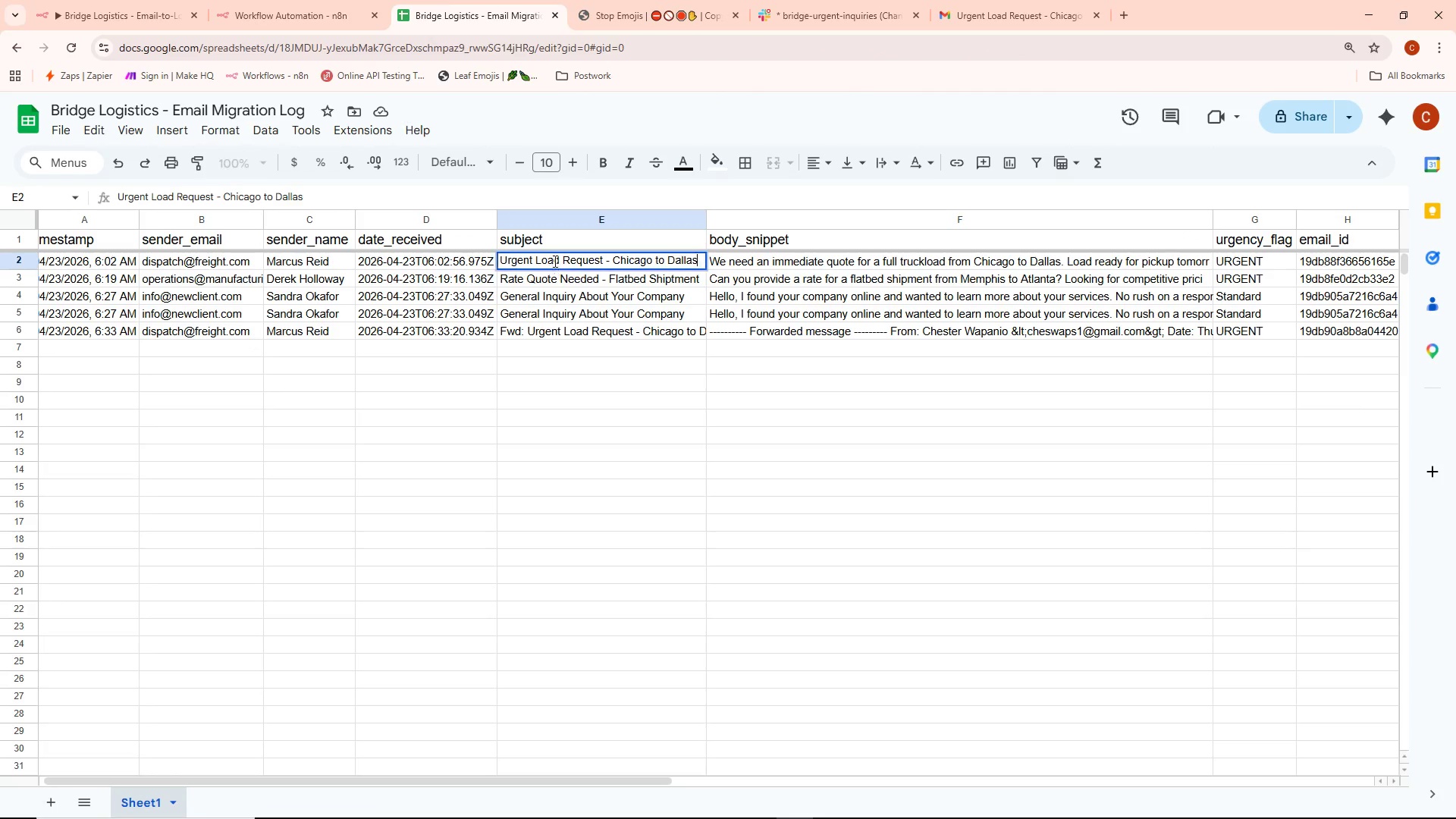 
key(Control+ControlLeft)
 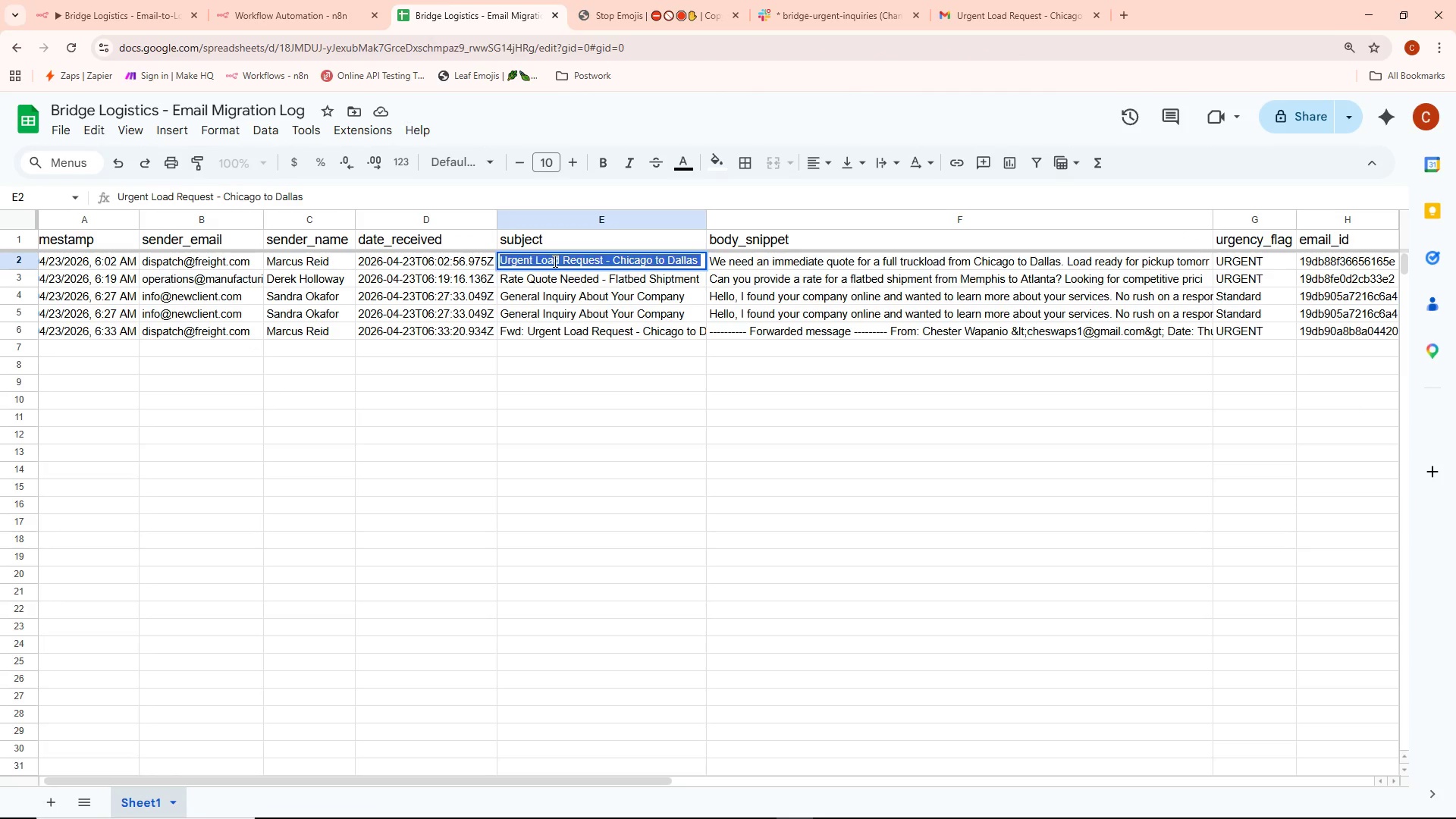 
key(Control+A)
 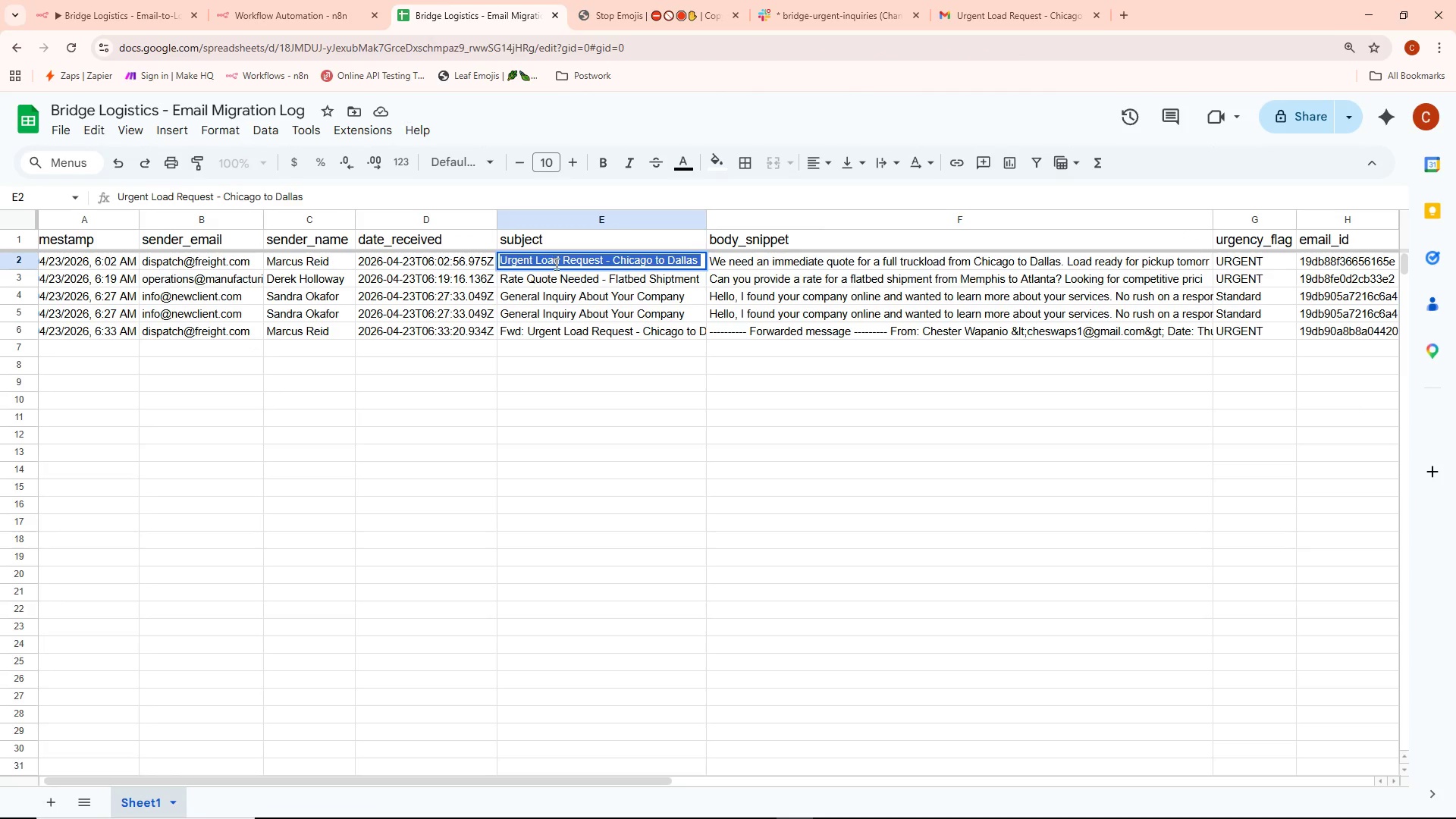 
key(Control+ControlLeft)
 